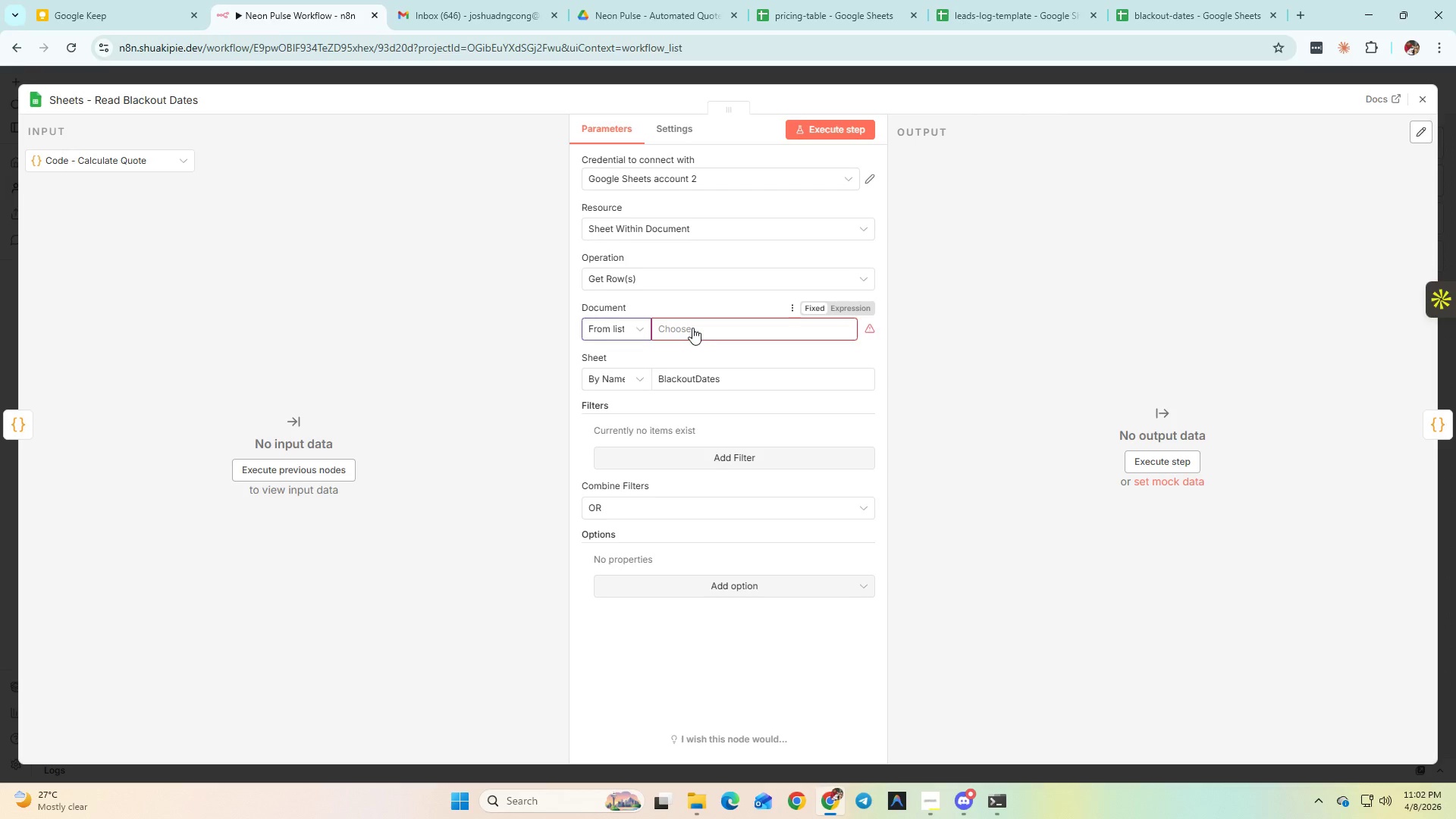 
left_click([692, 328])
 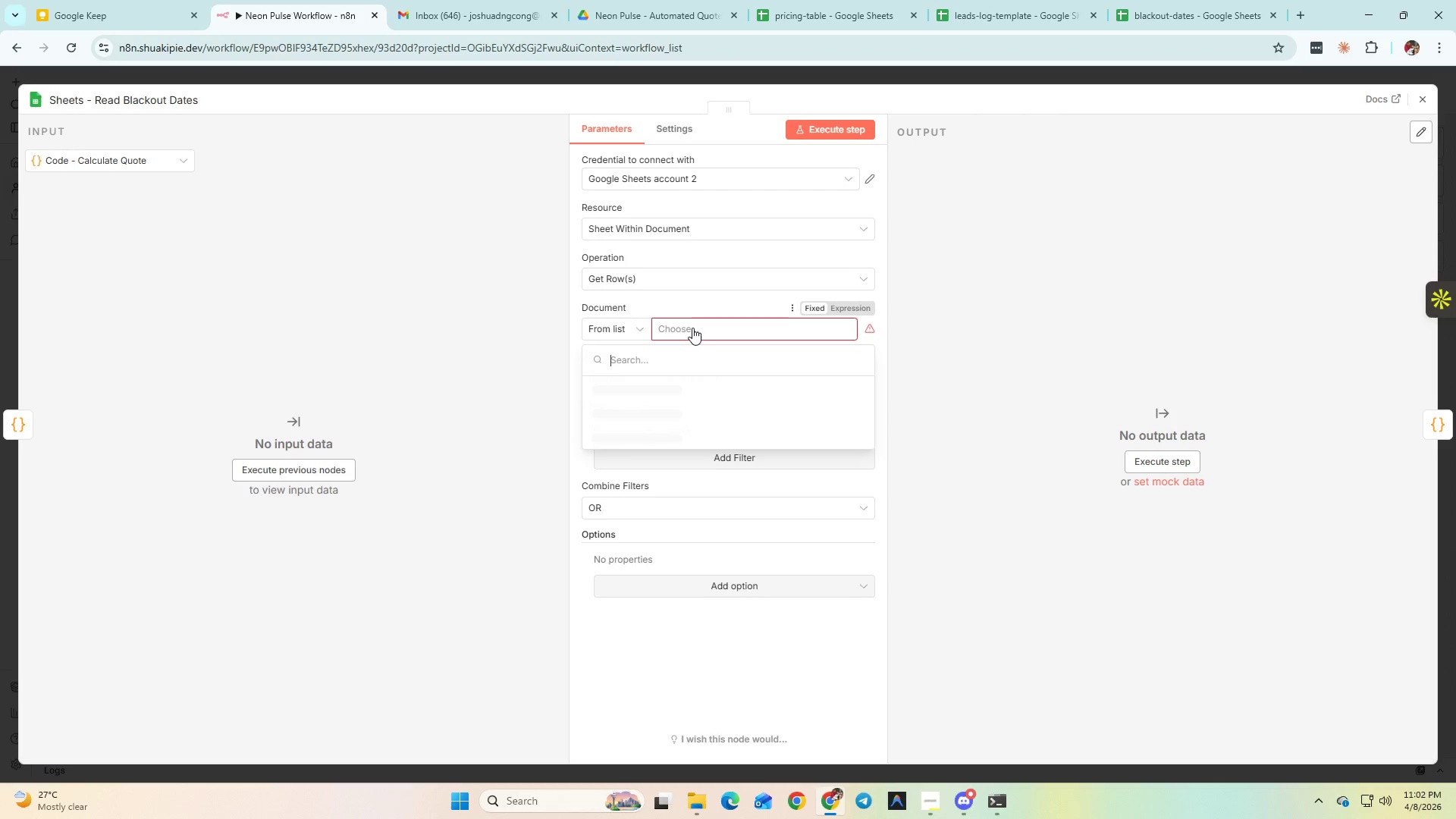 
key(Control+ControlLeft)
 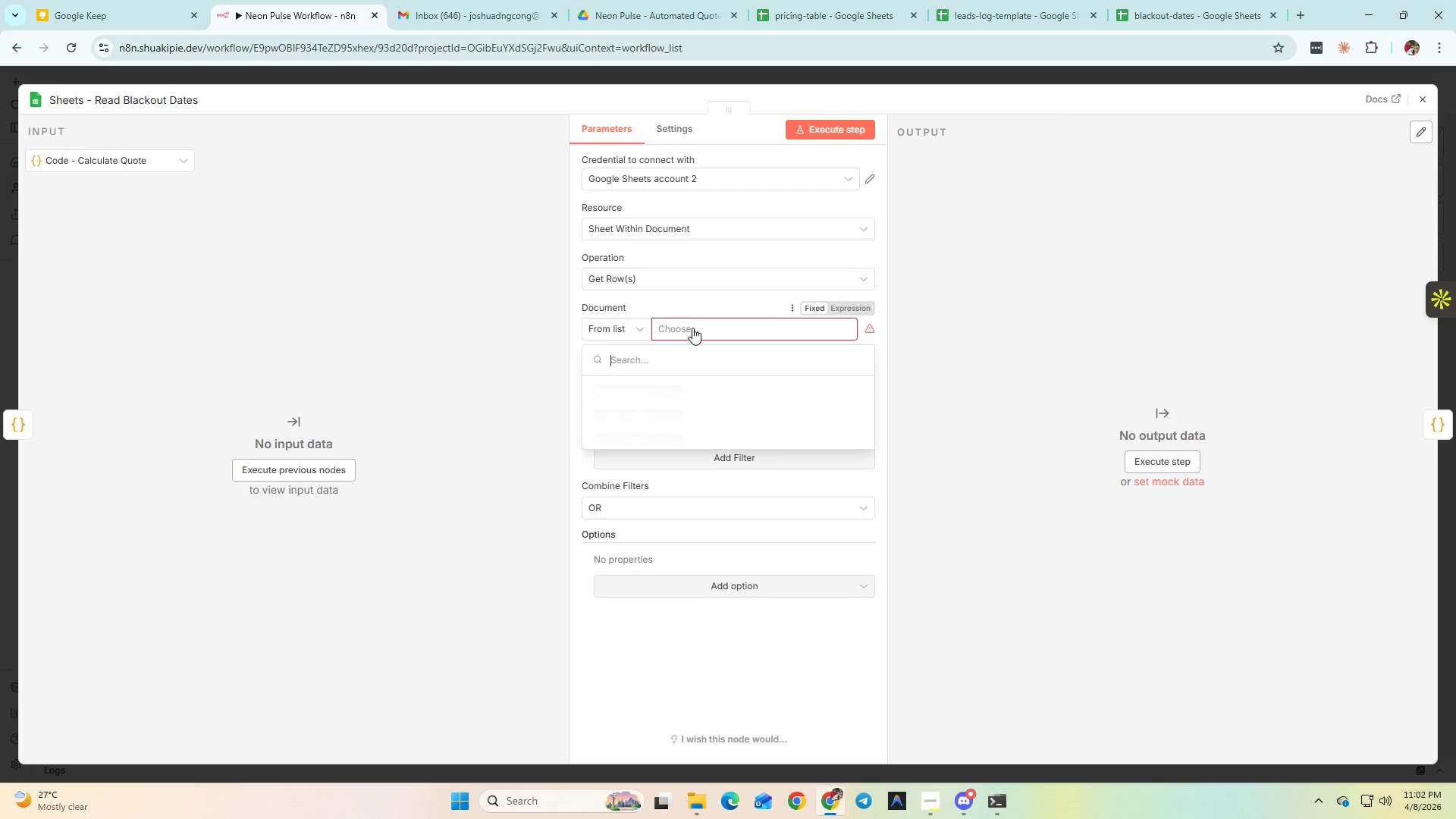 
key(Control+V)
 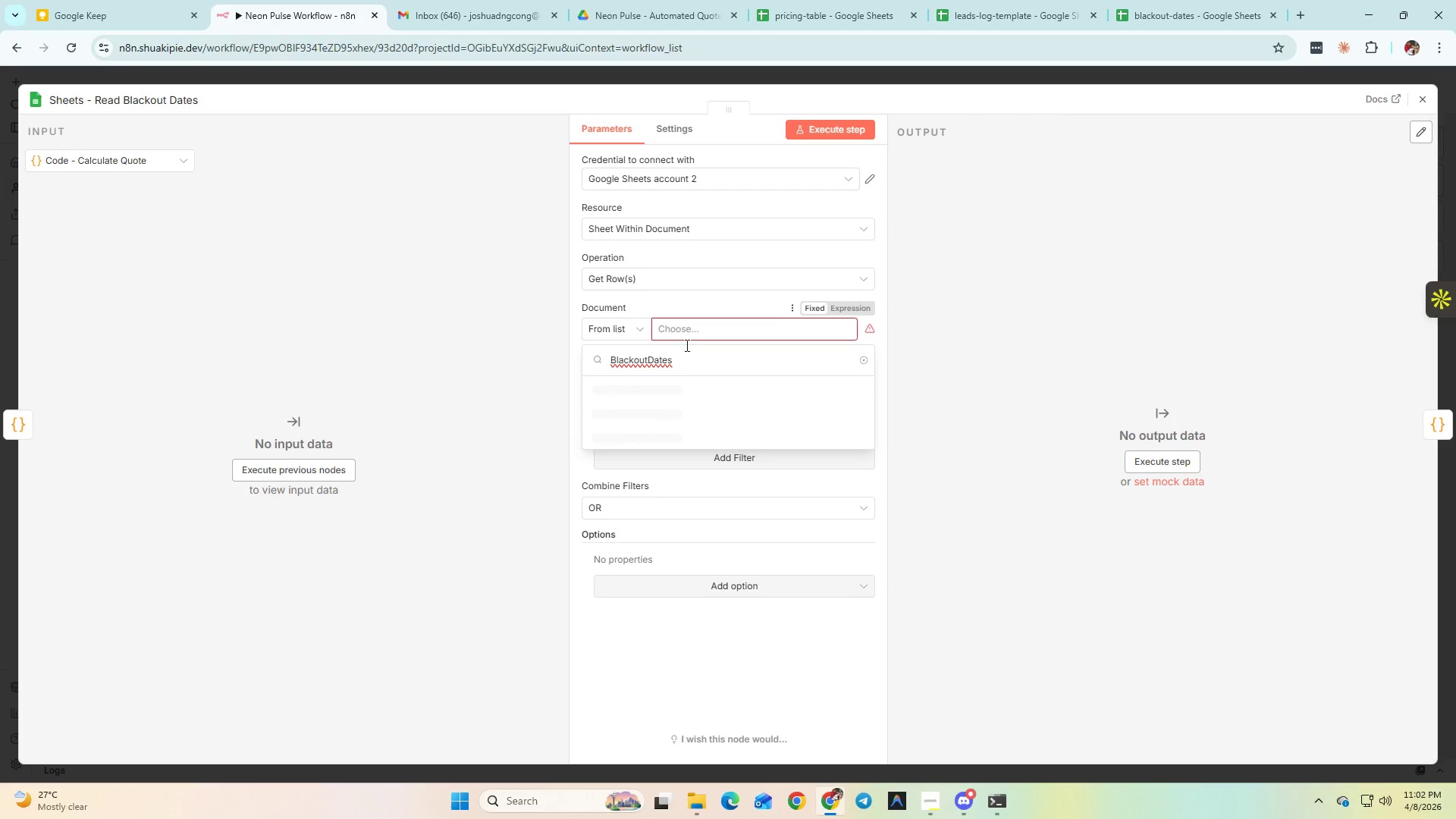 
mouse_move([650, 381])
 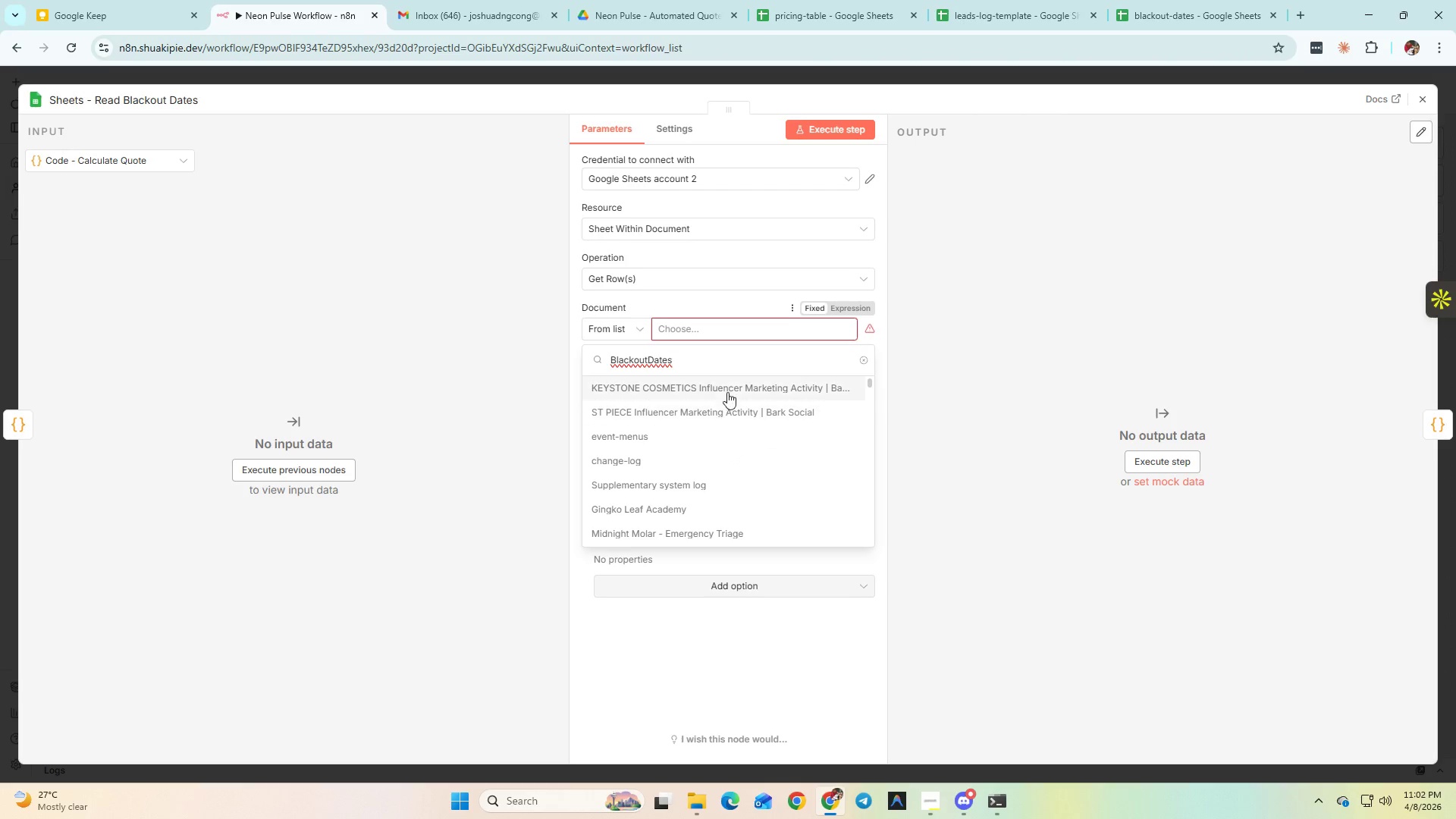 
left_click([720, 361])
 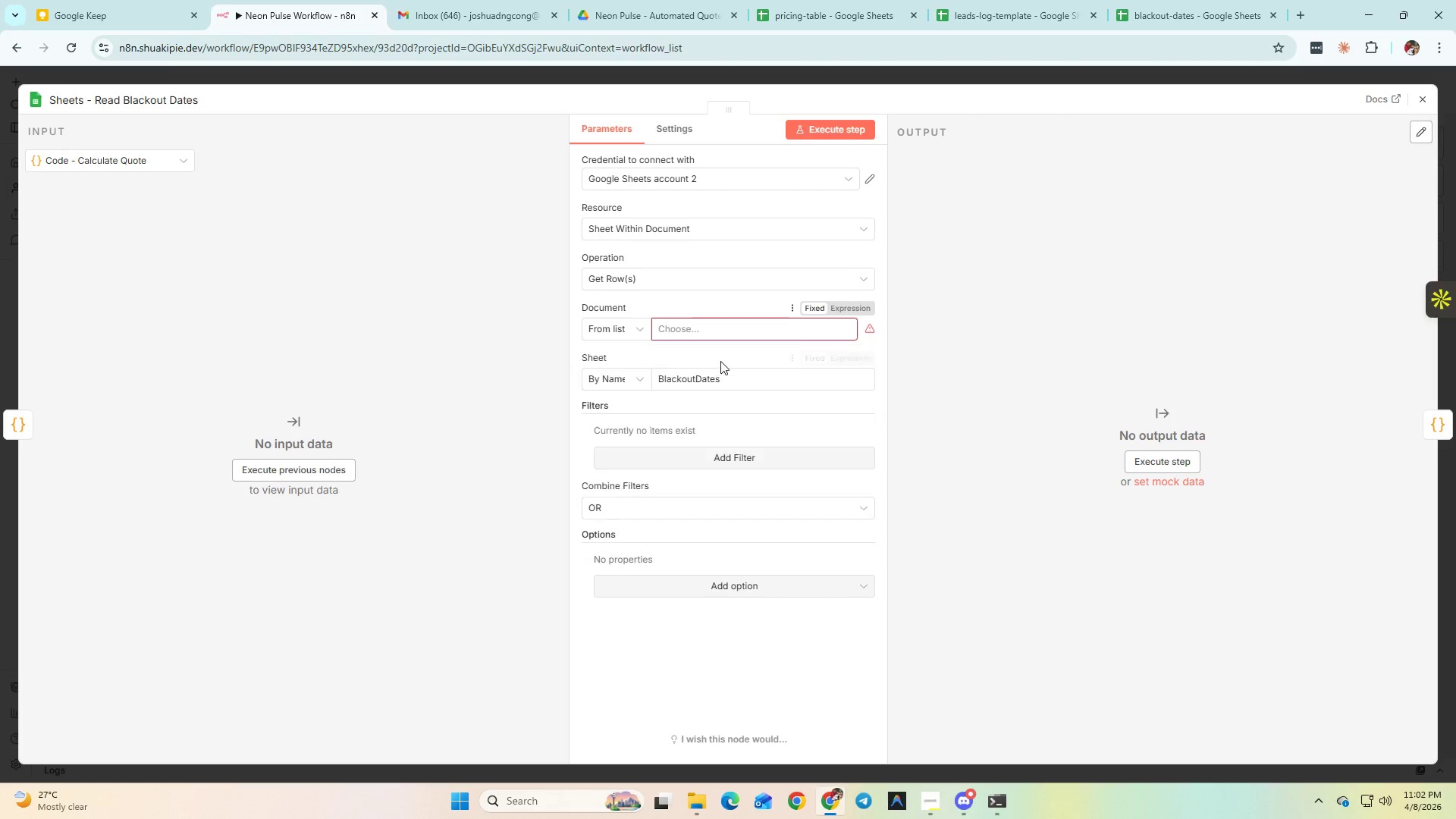 
key(Control+A)
 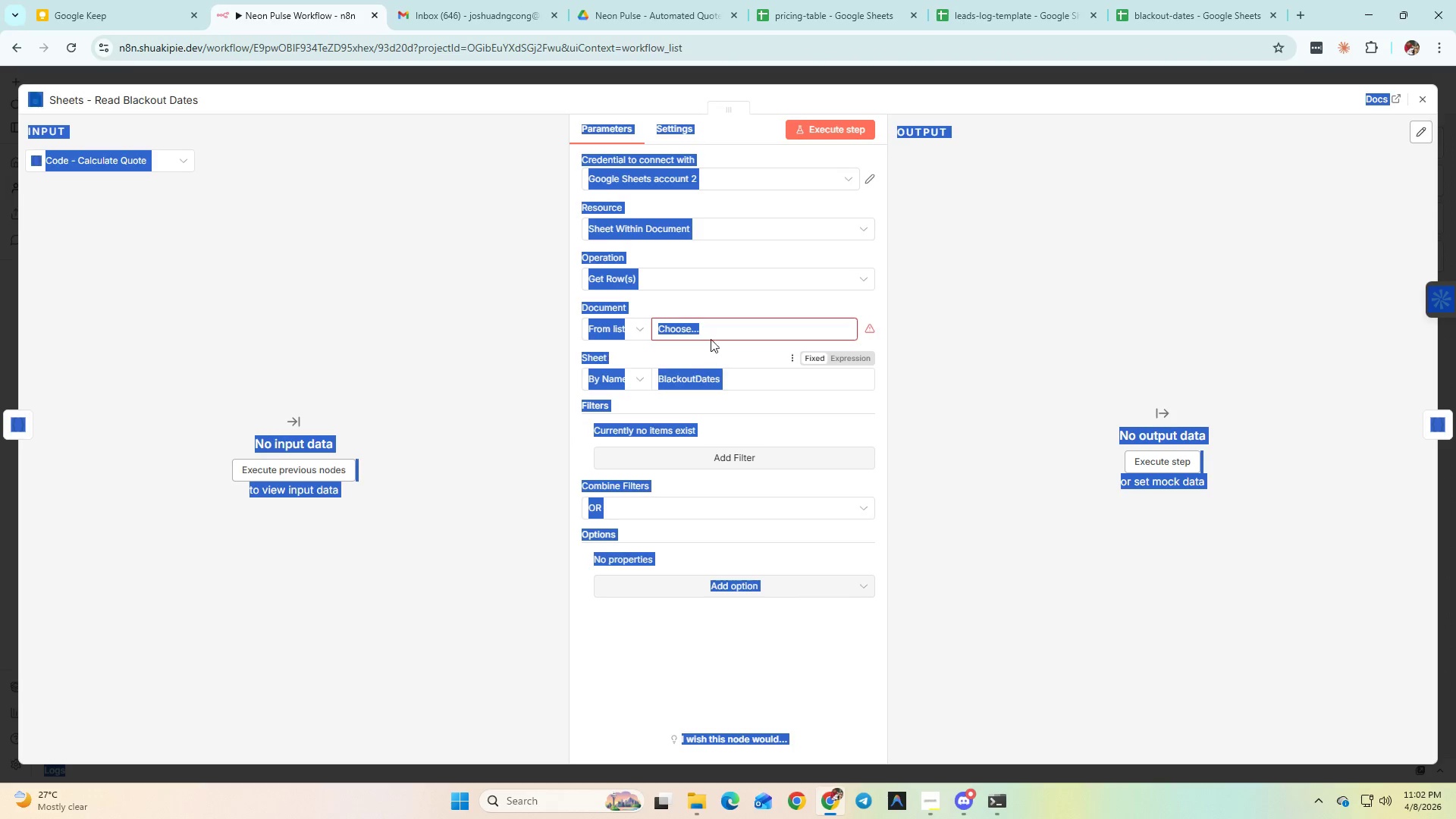 
left_click([709, 336])
 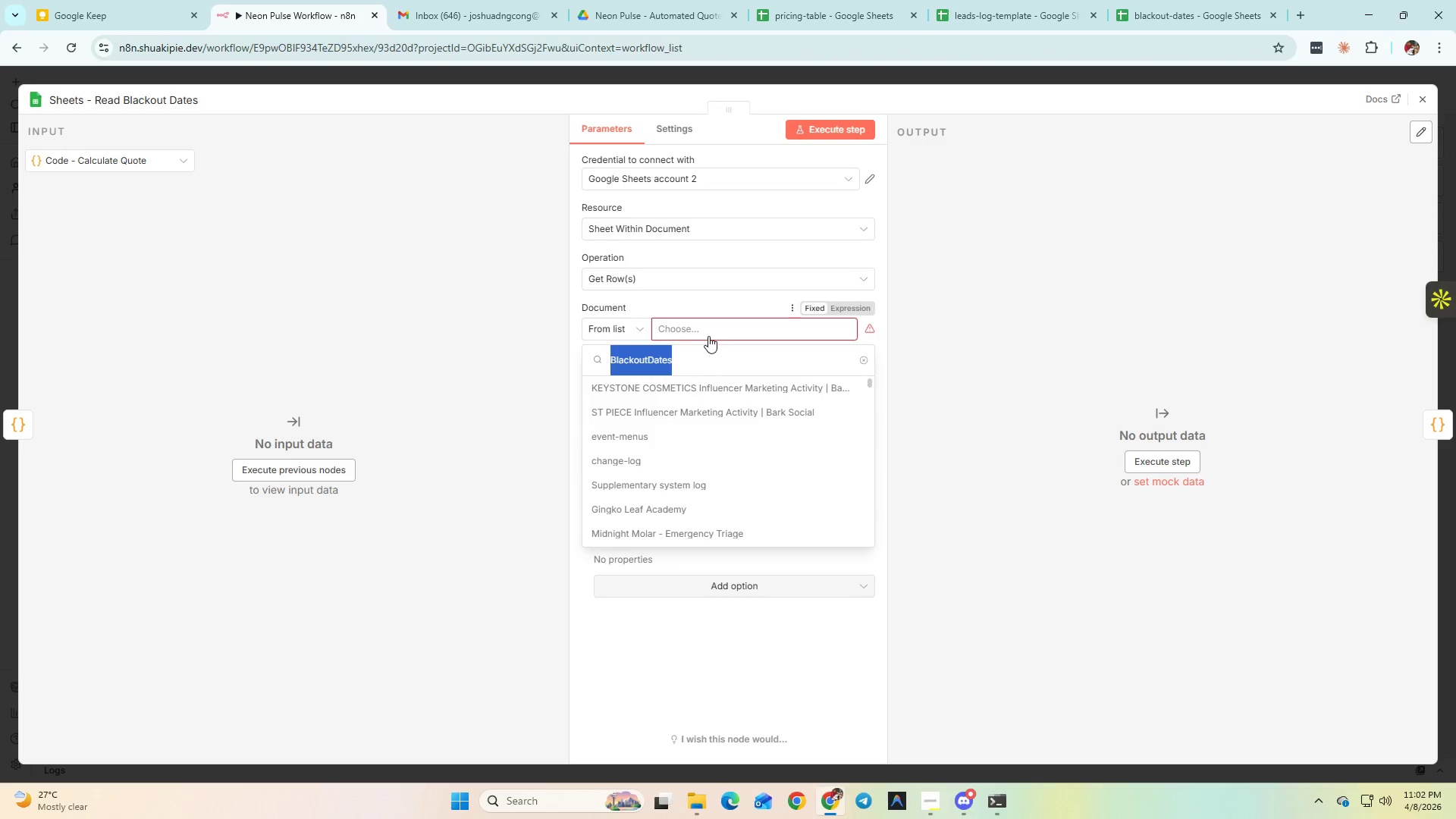 
left_click([691, 357])
 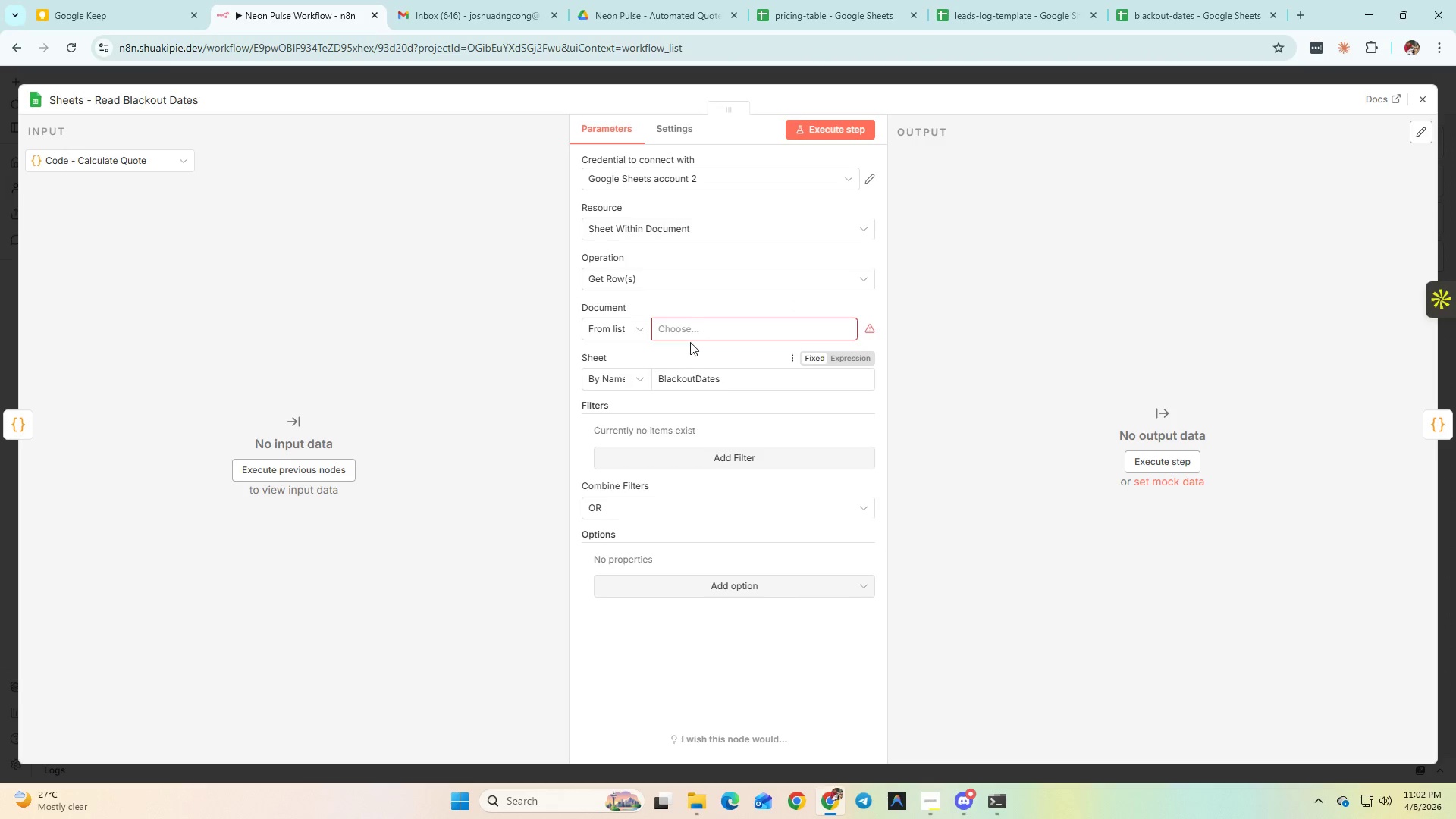 
left_click([690, 327])
 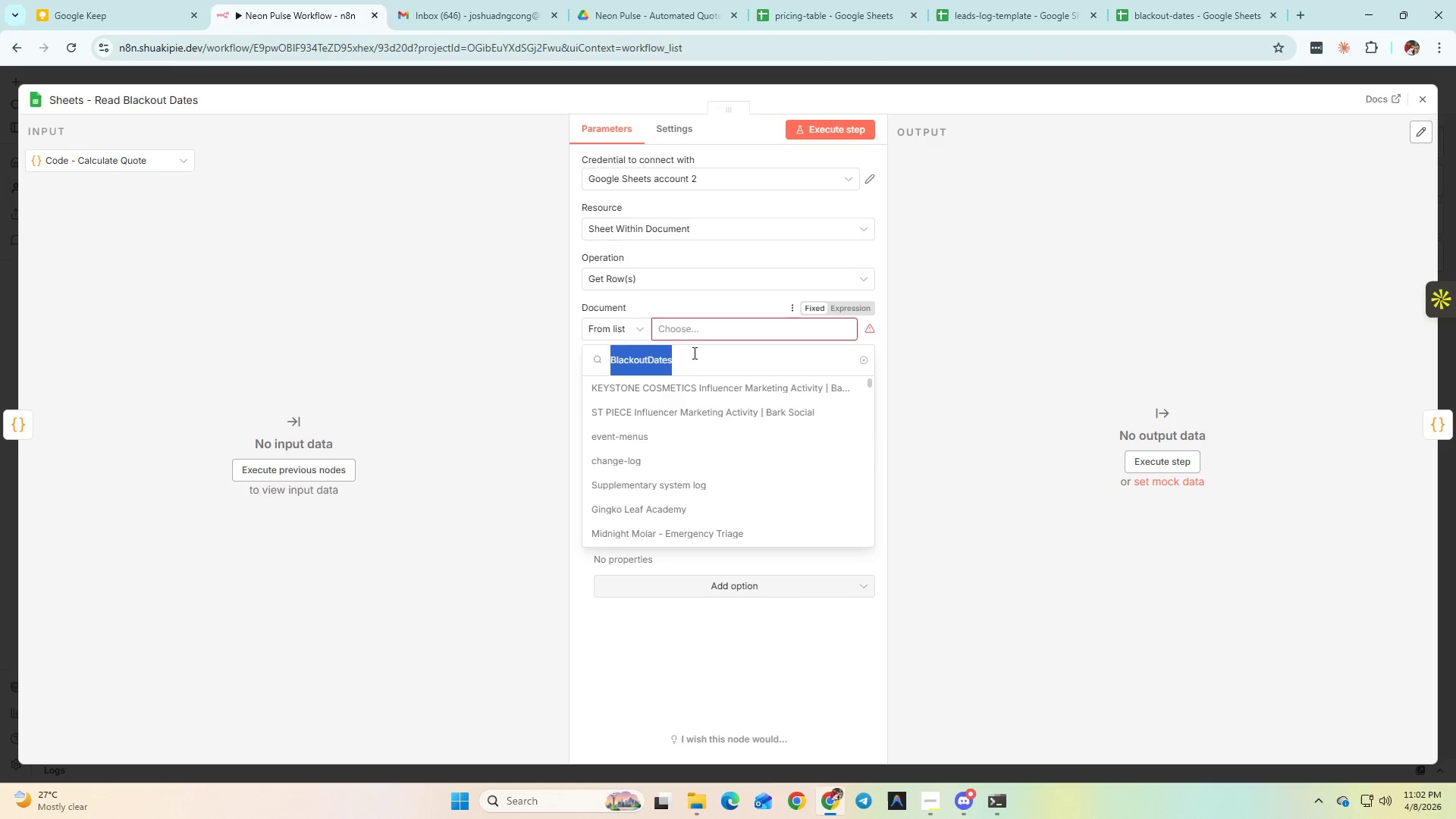 
left_click([690, 359])
 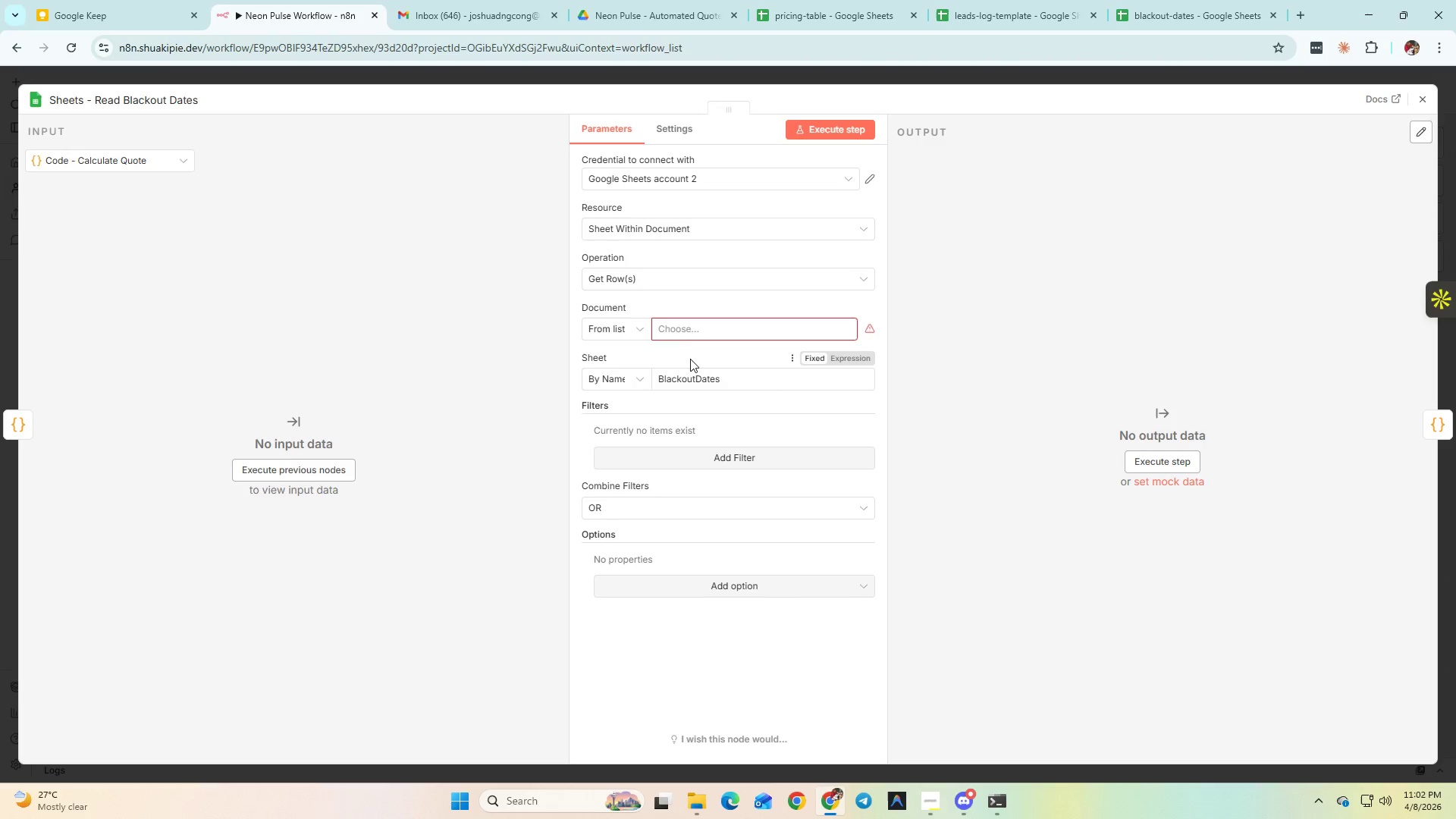 
left_click([686, 334])
 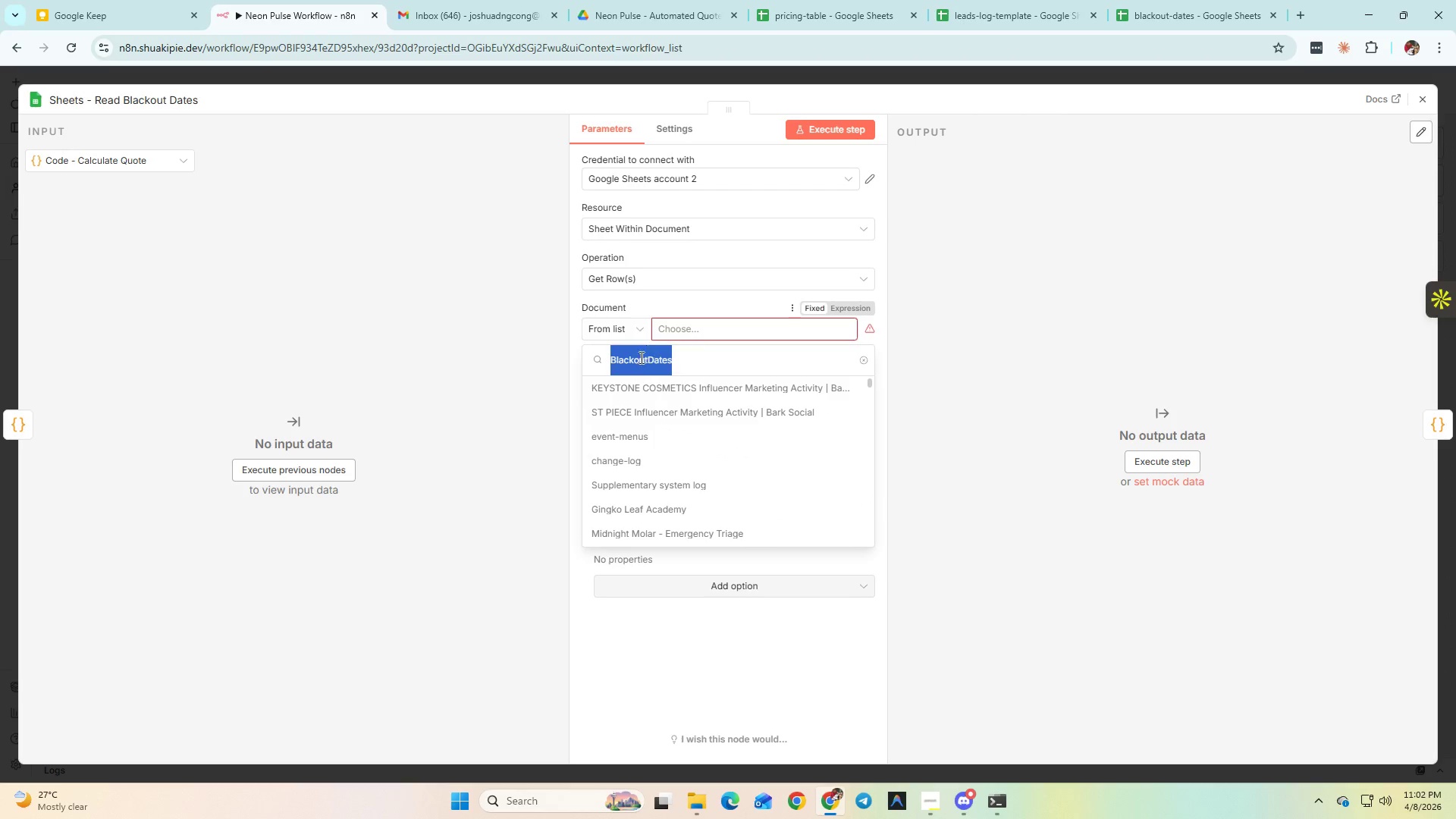 
mouse_move([640, 361])
 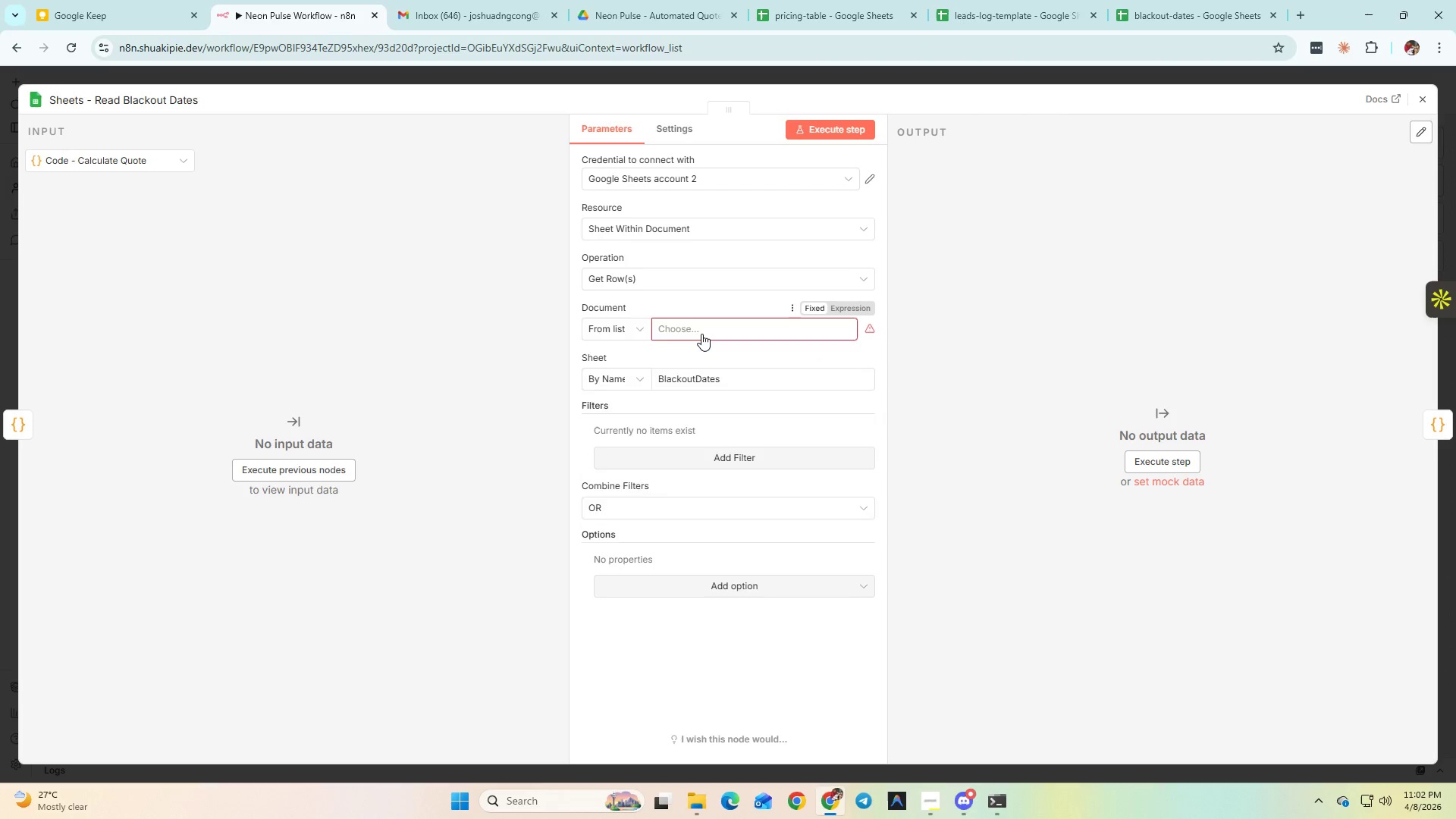 
key(Control+V)
 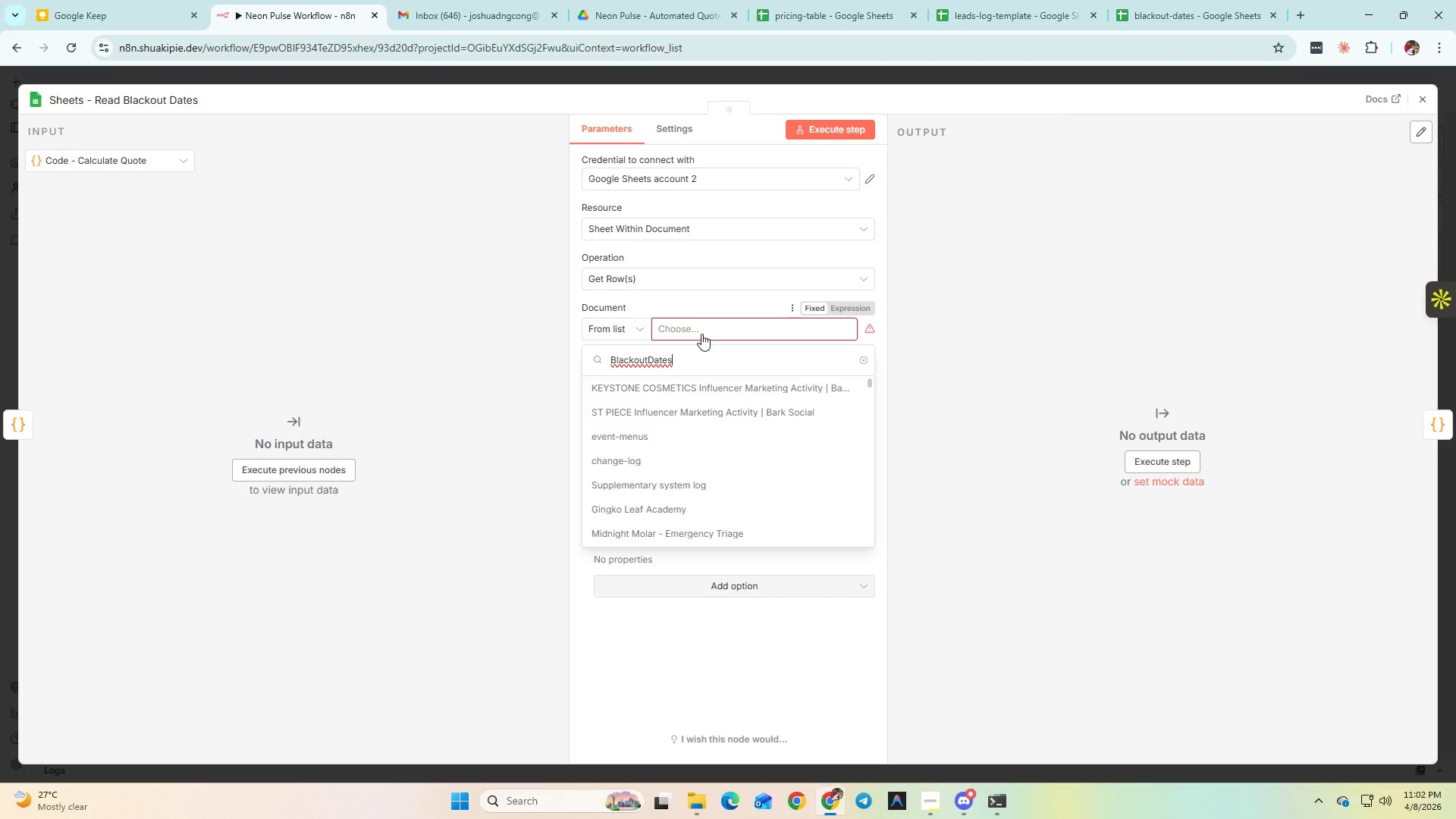 
key(Space)
 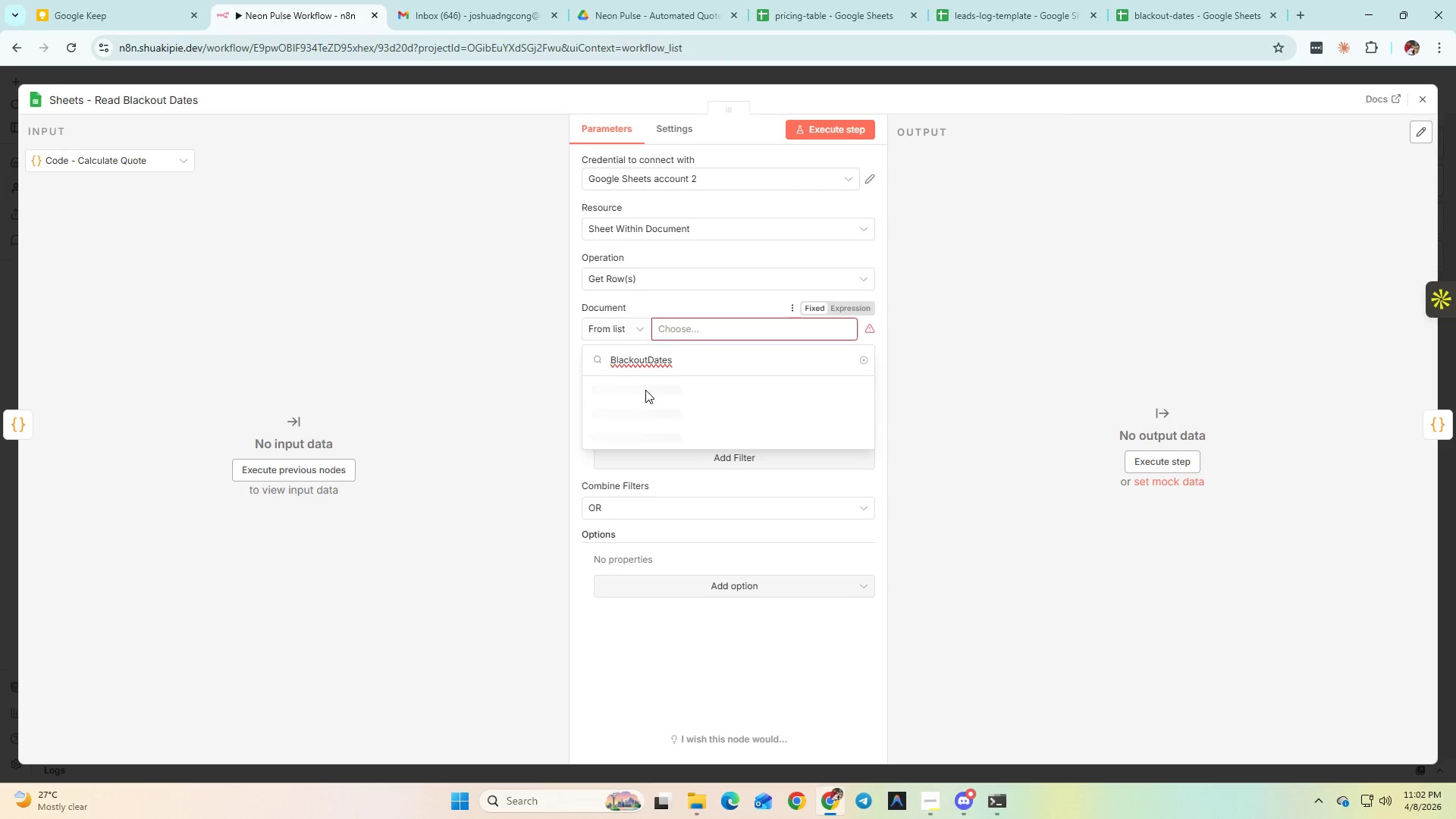 
left_click([645, 390])
 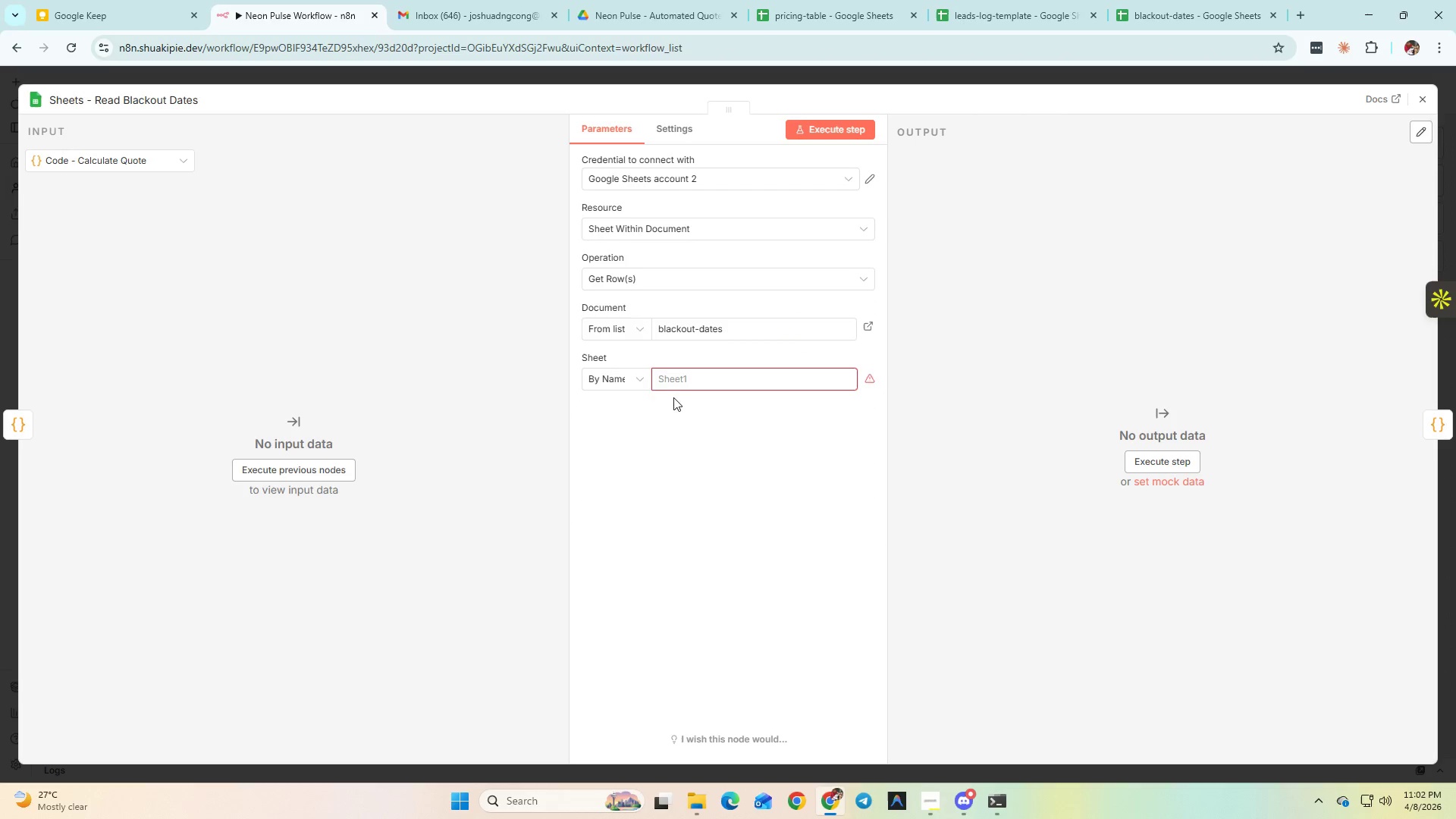 
left_click([634, 386])
 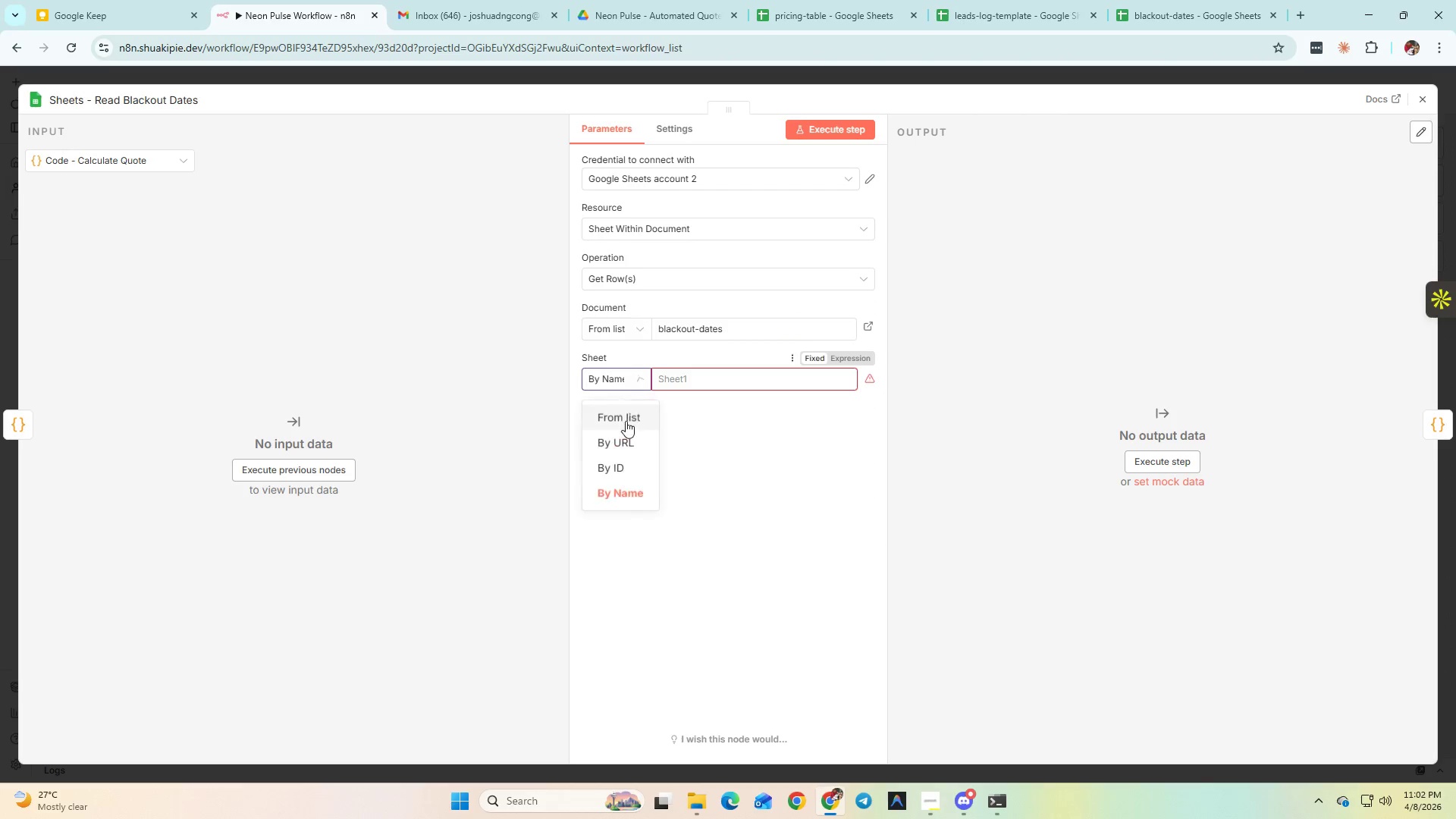 
left_click([626, 422])
 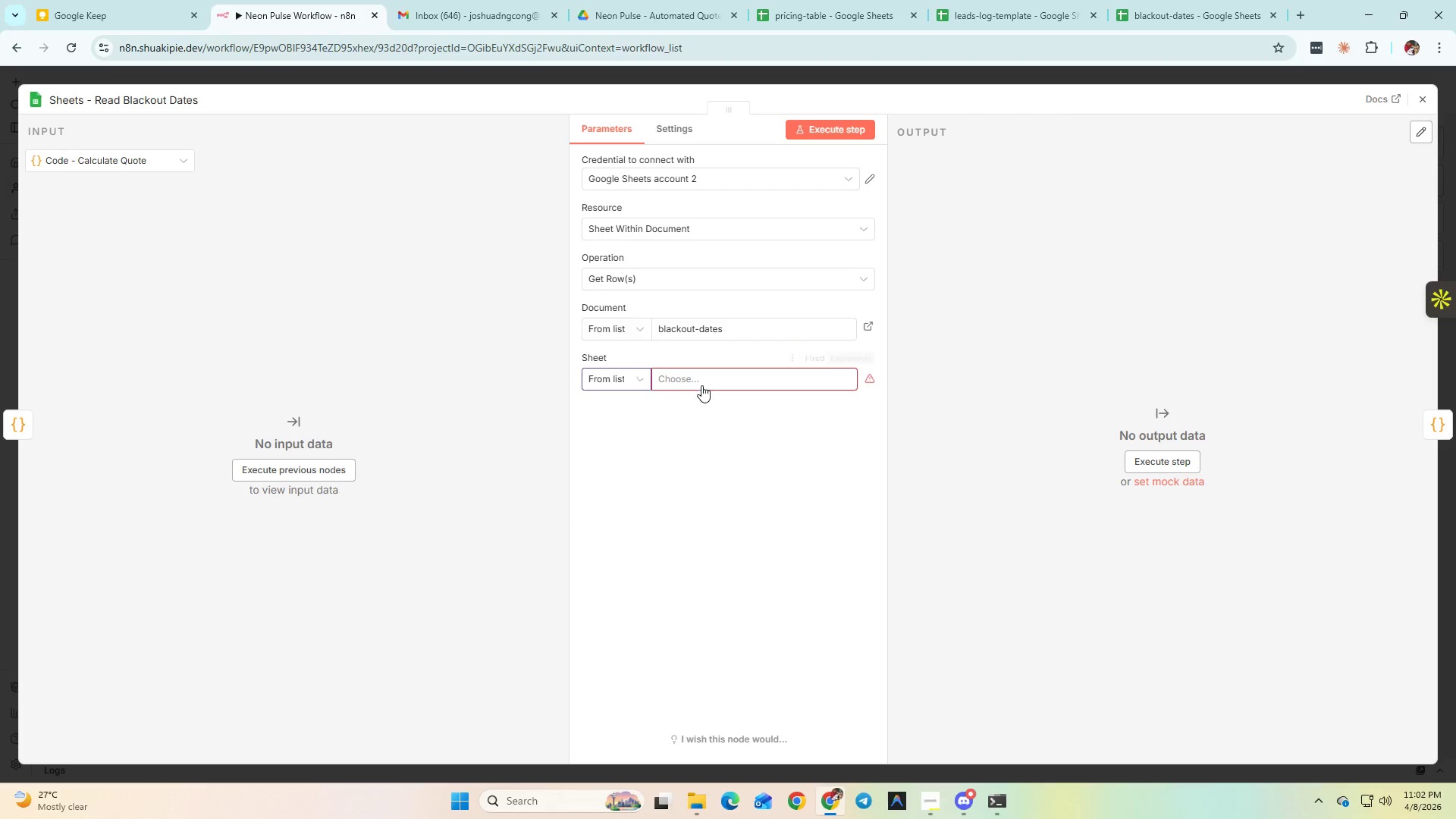 
left_click([698, 378])
 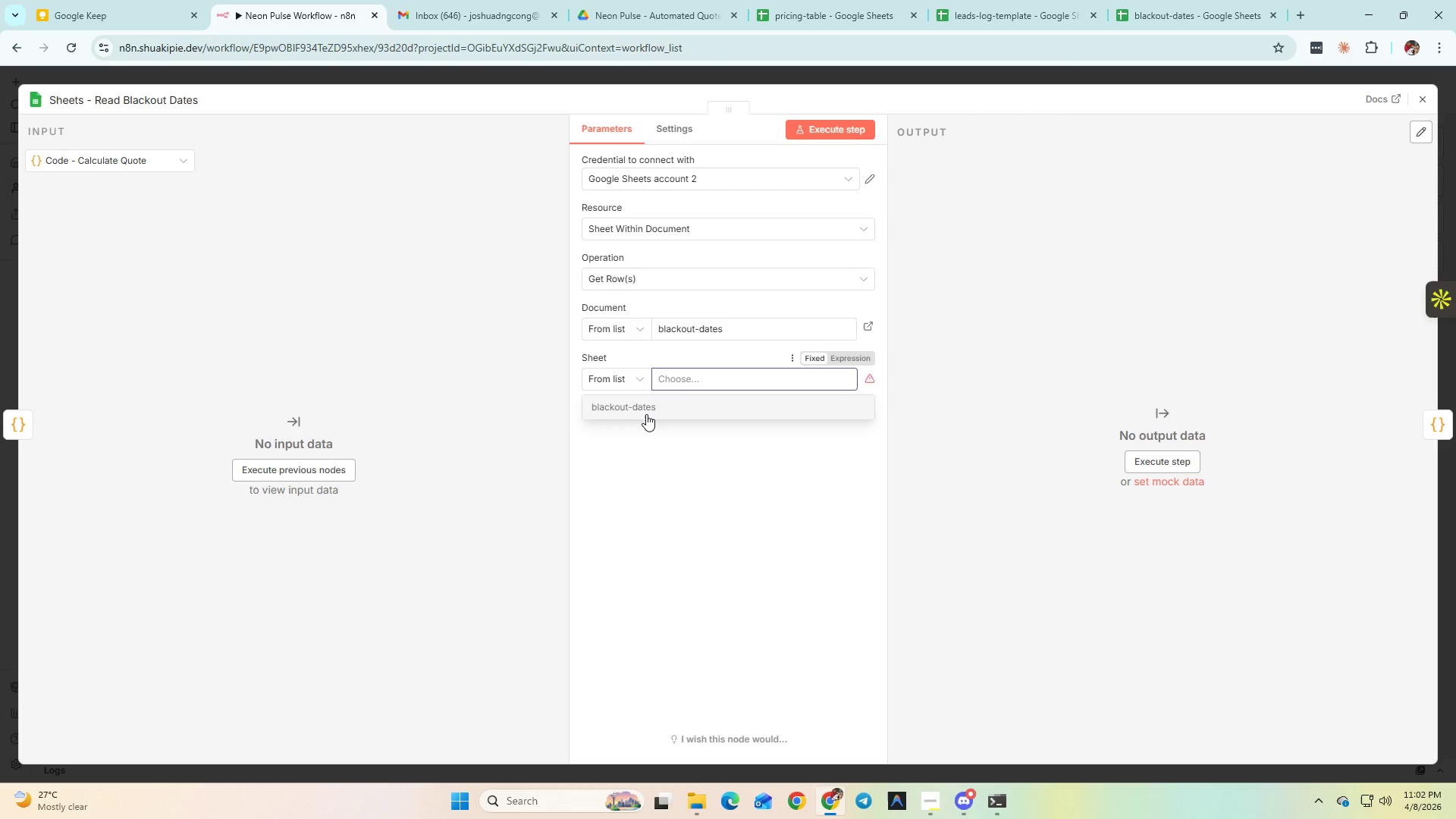 
left_click([645, 414])
 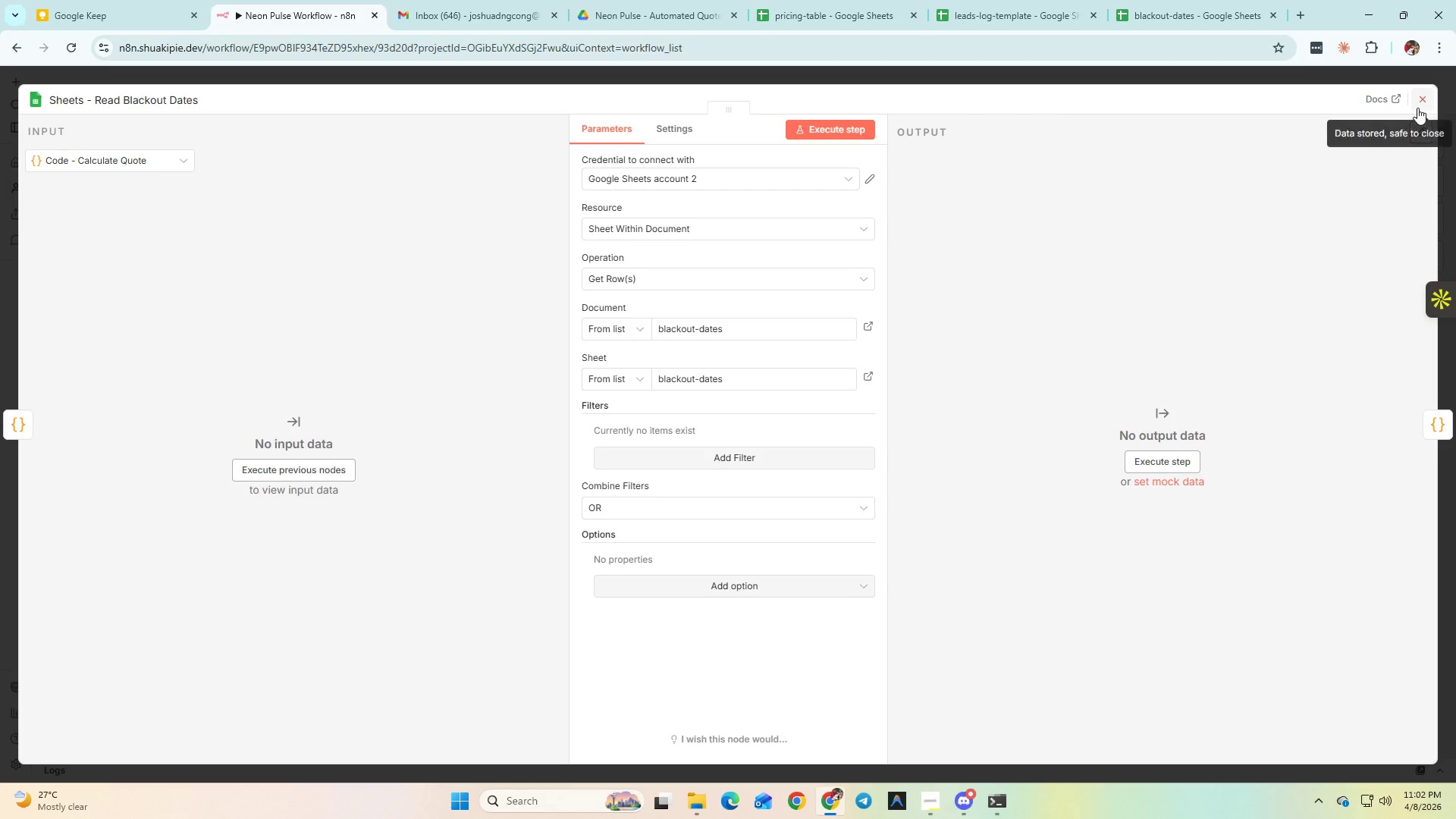 
left_click([1422, 103])
 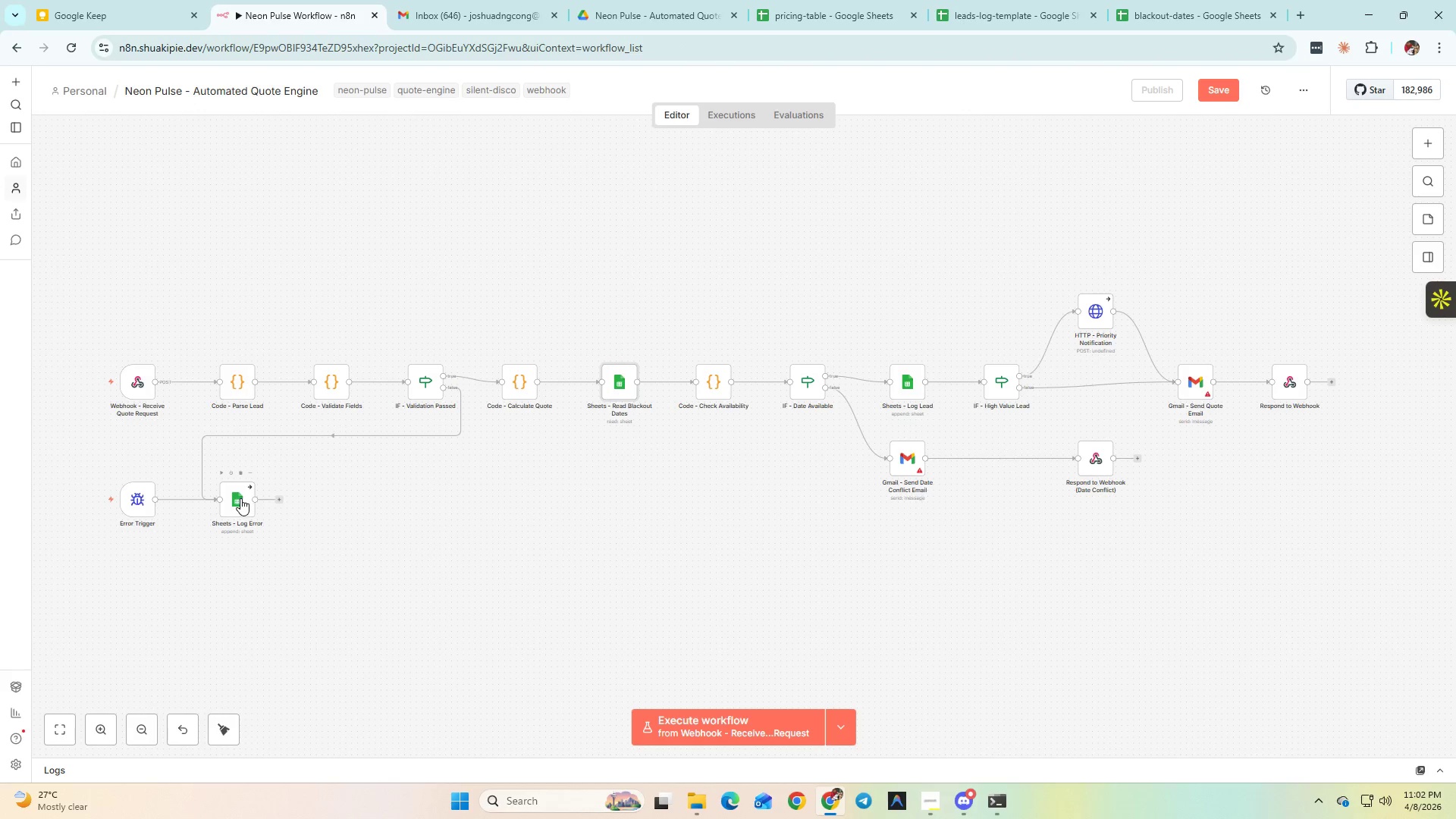 
left_click([673, 3])
 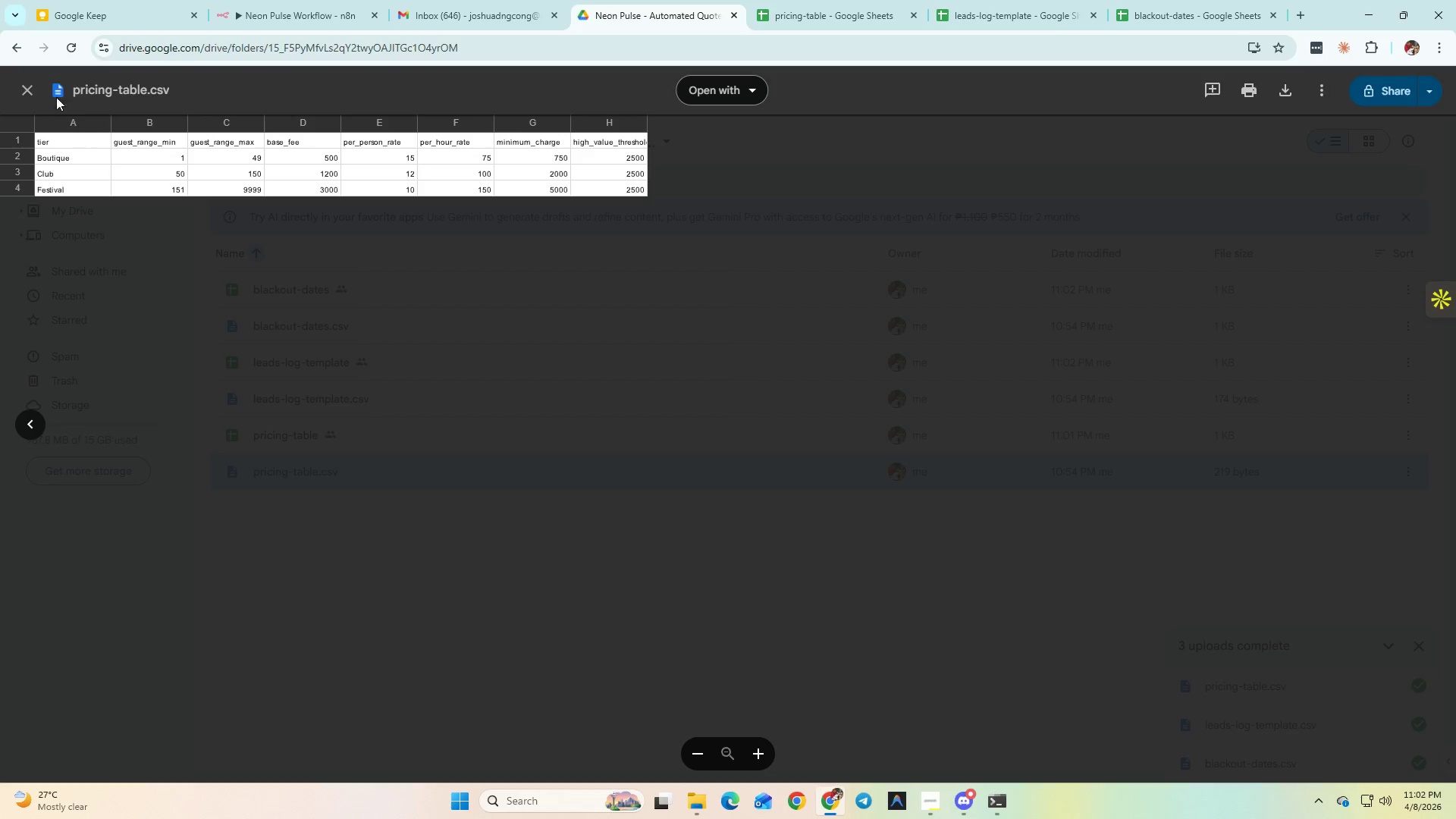 
left_click([35, 84])
 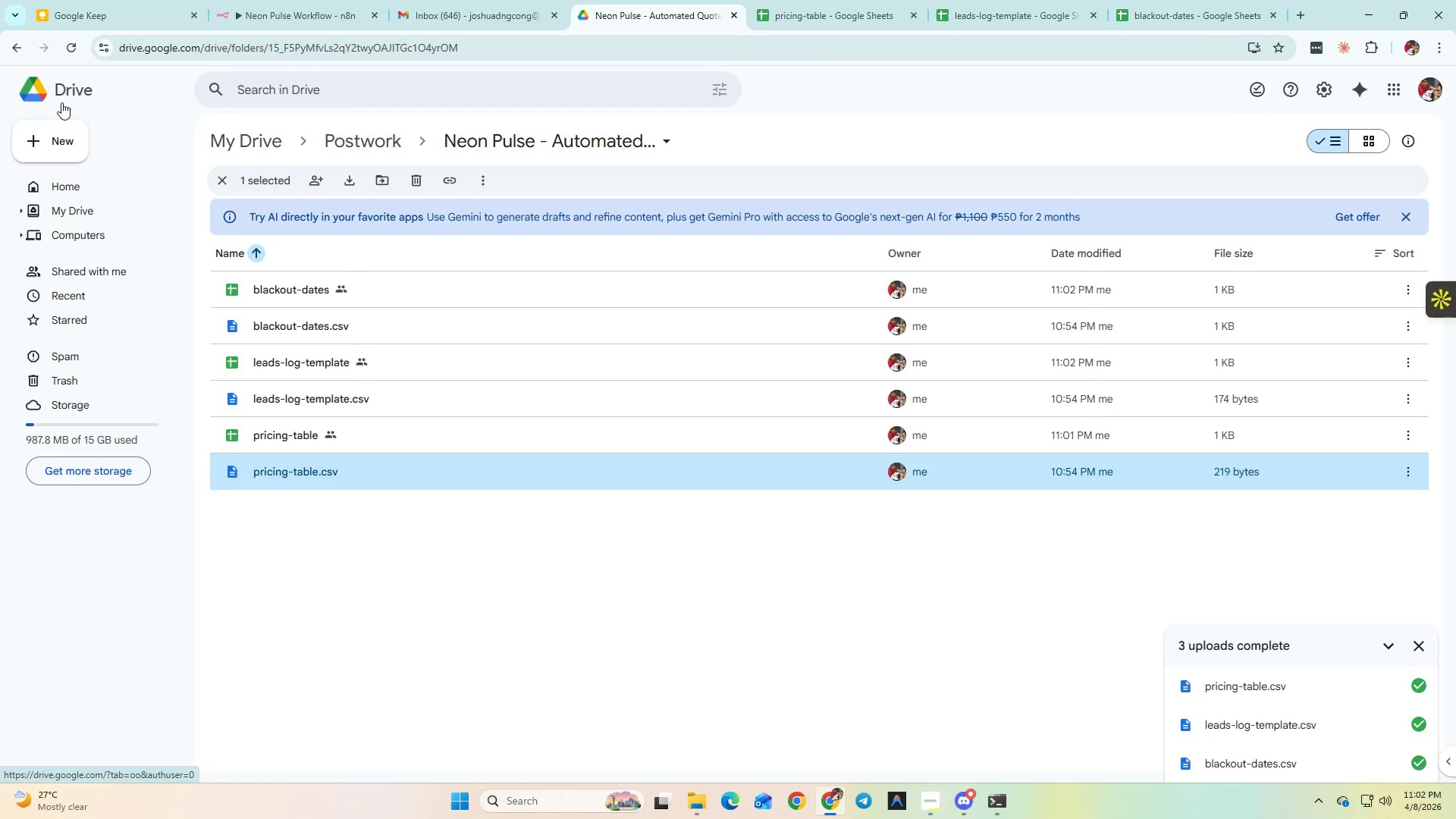 
left_click([69, 145])
 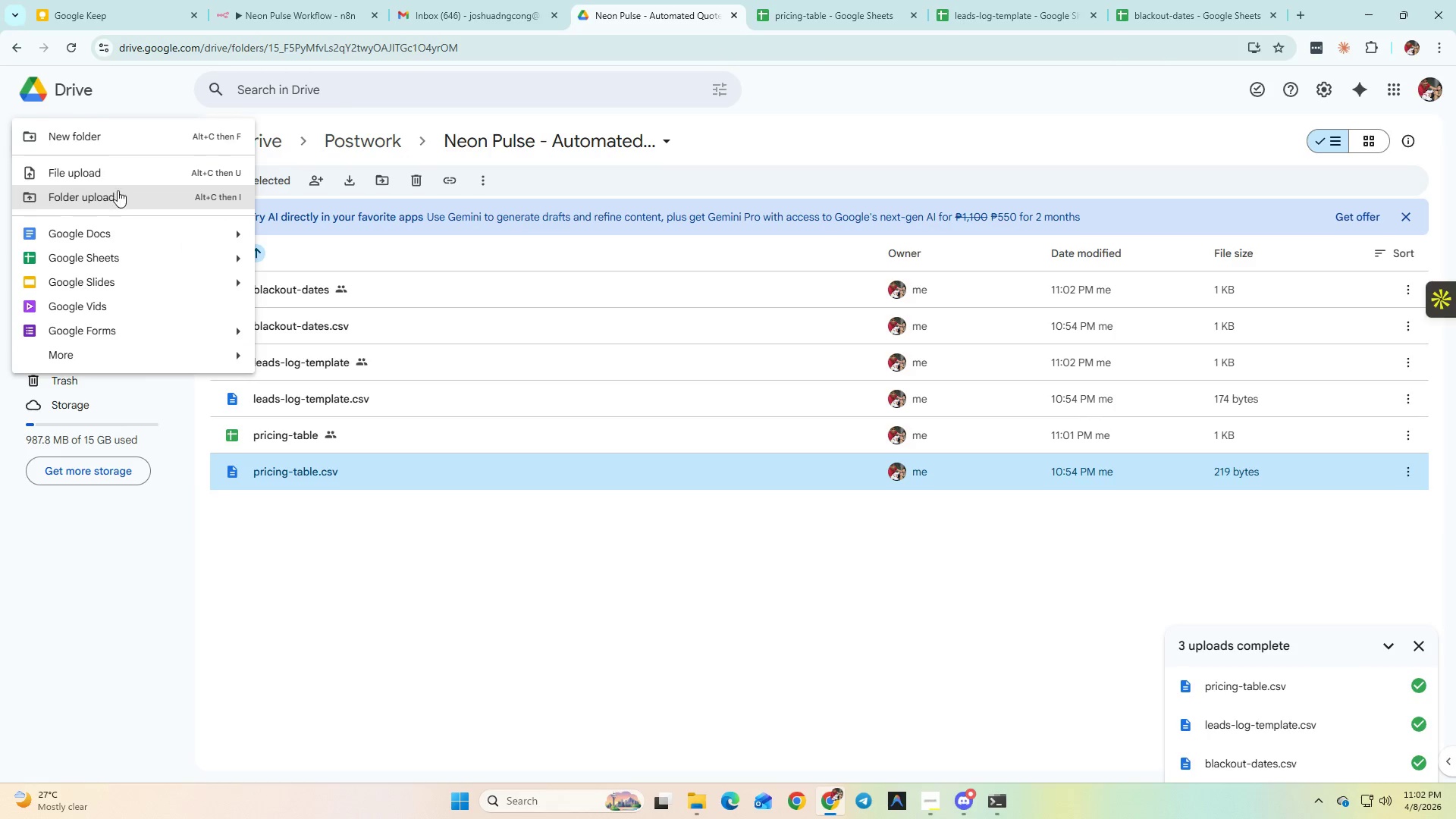 
left_click([108, 176])
 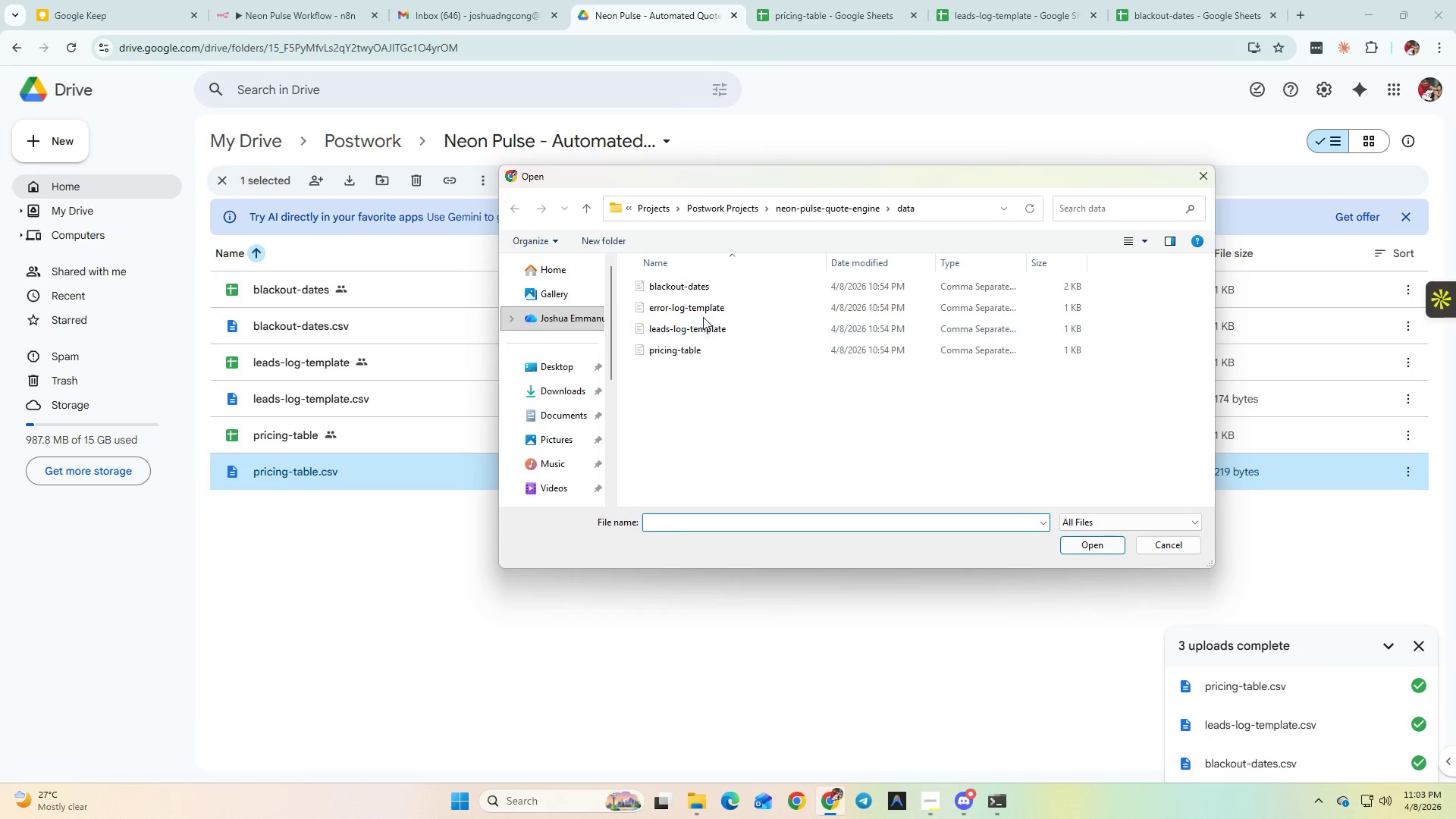 
double_click([702, 312])
 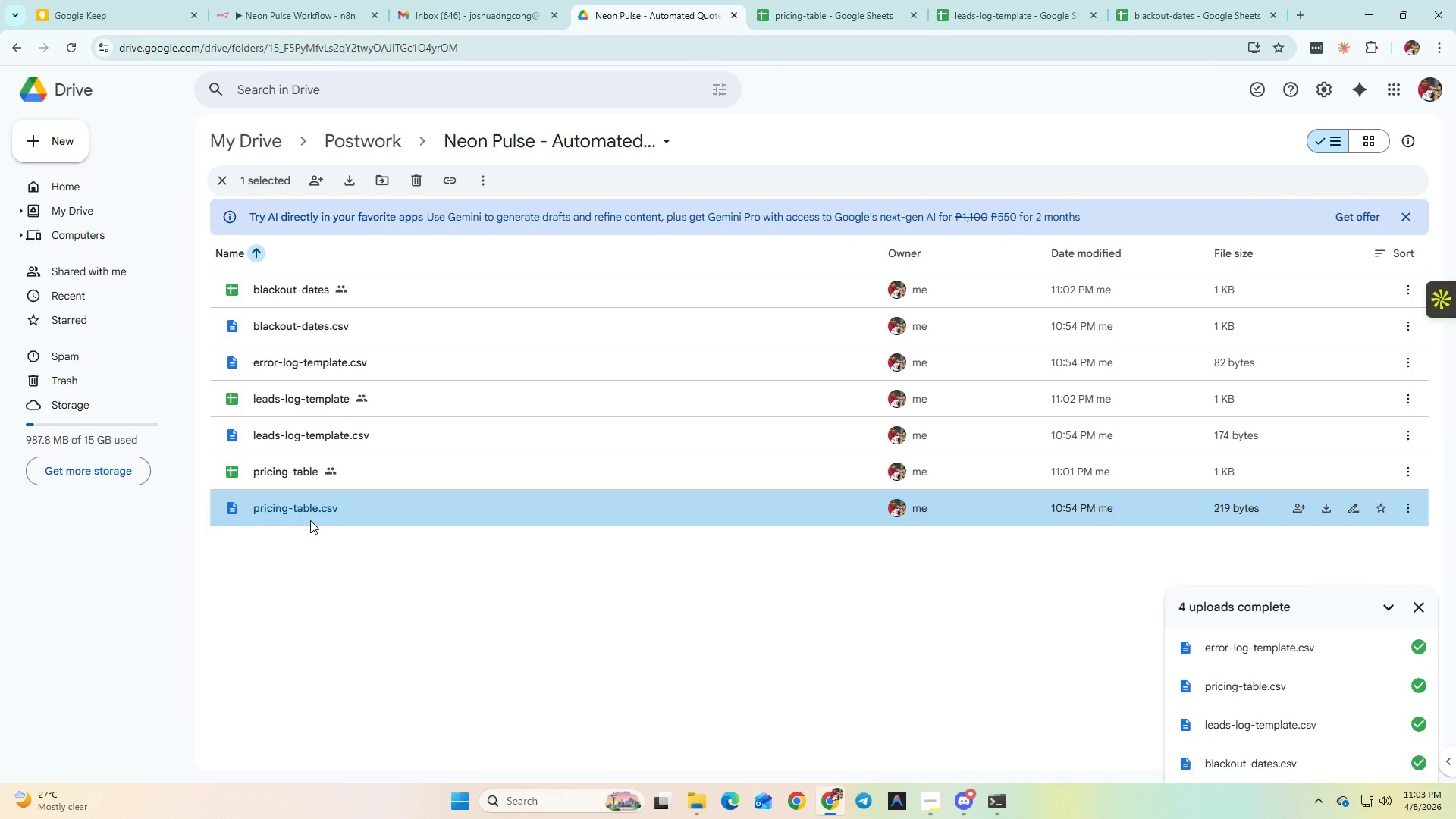 
wait(6.33)
 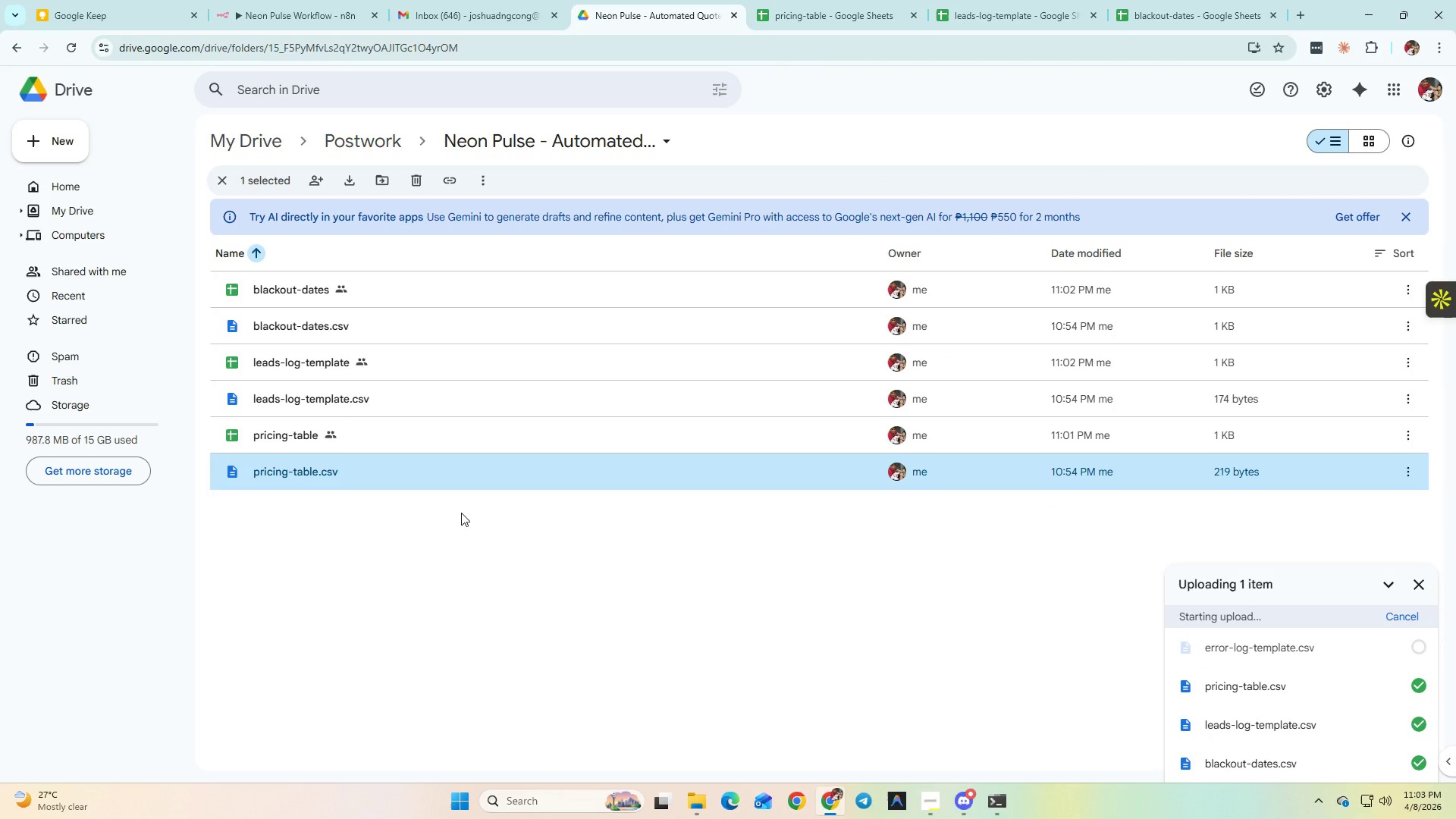 
left_click([326, 356])
 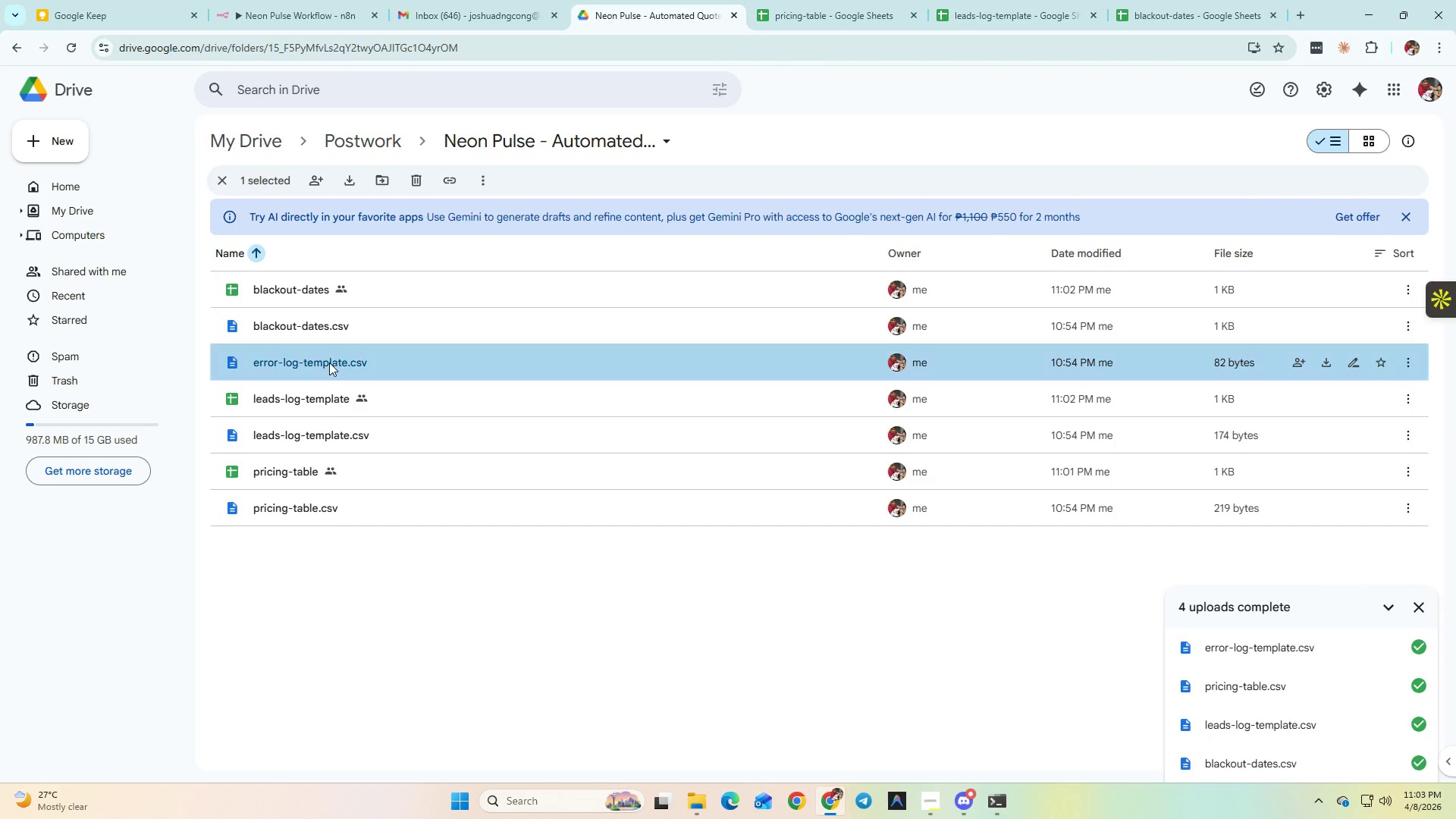 
double_click([329, 362])
 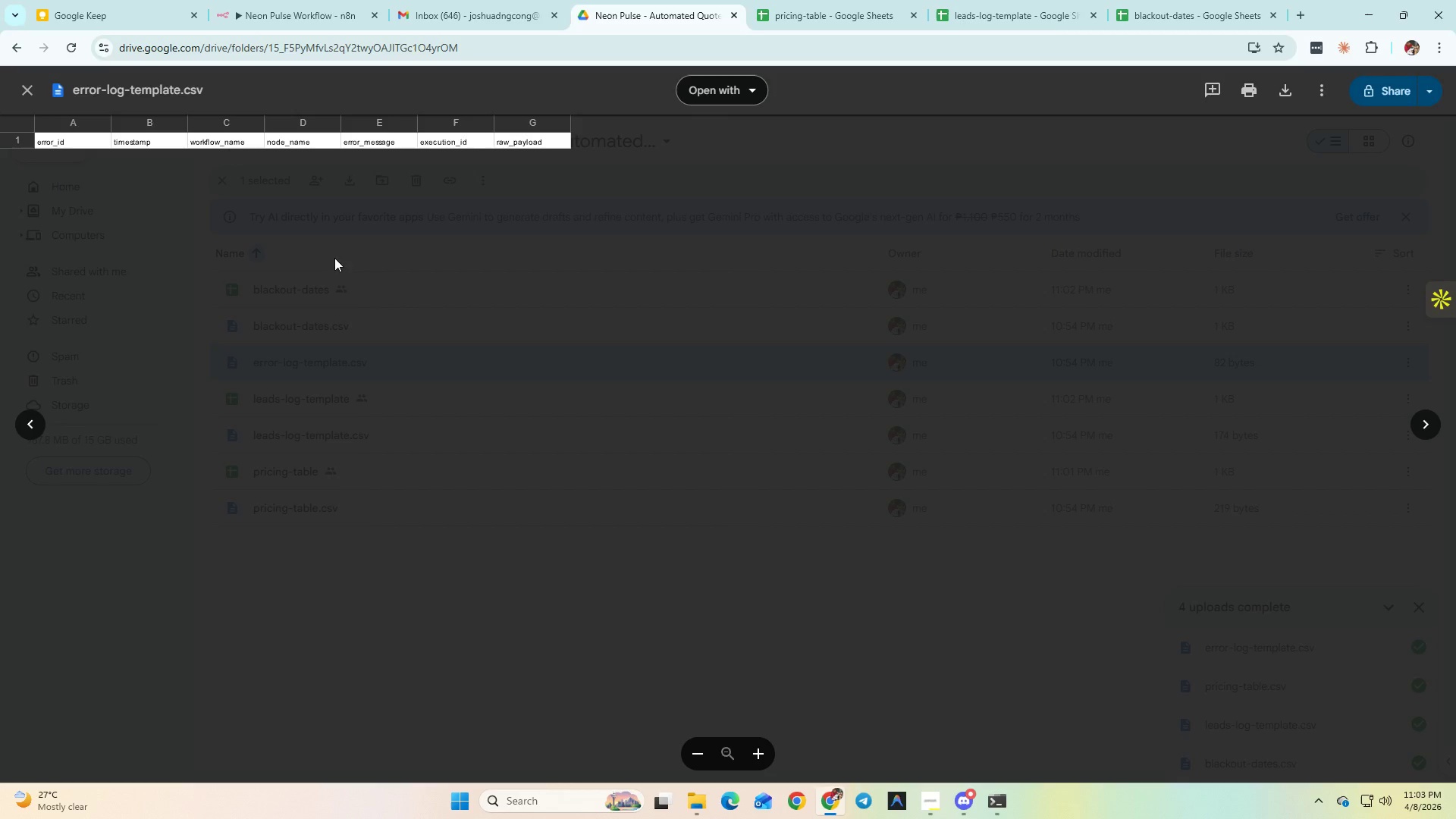 
left_click([733, 87])
 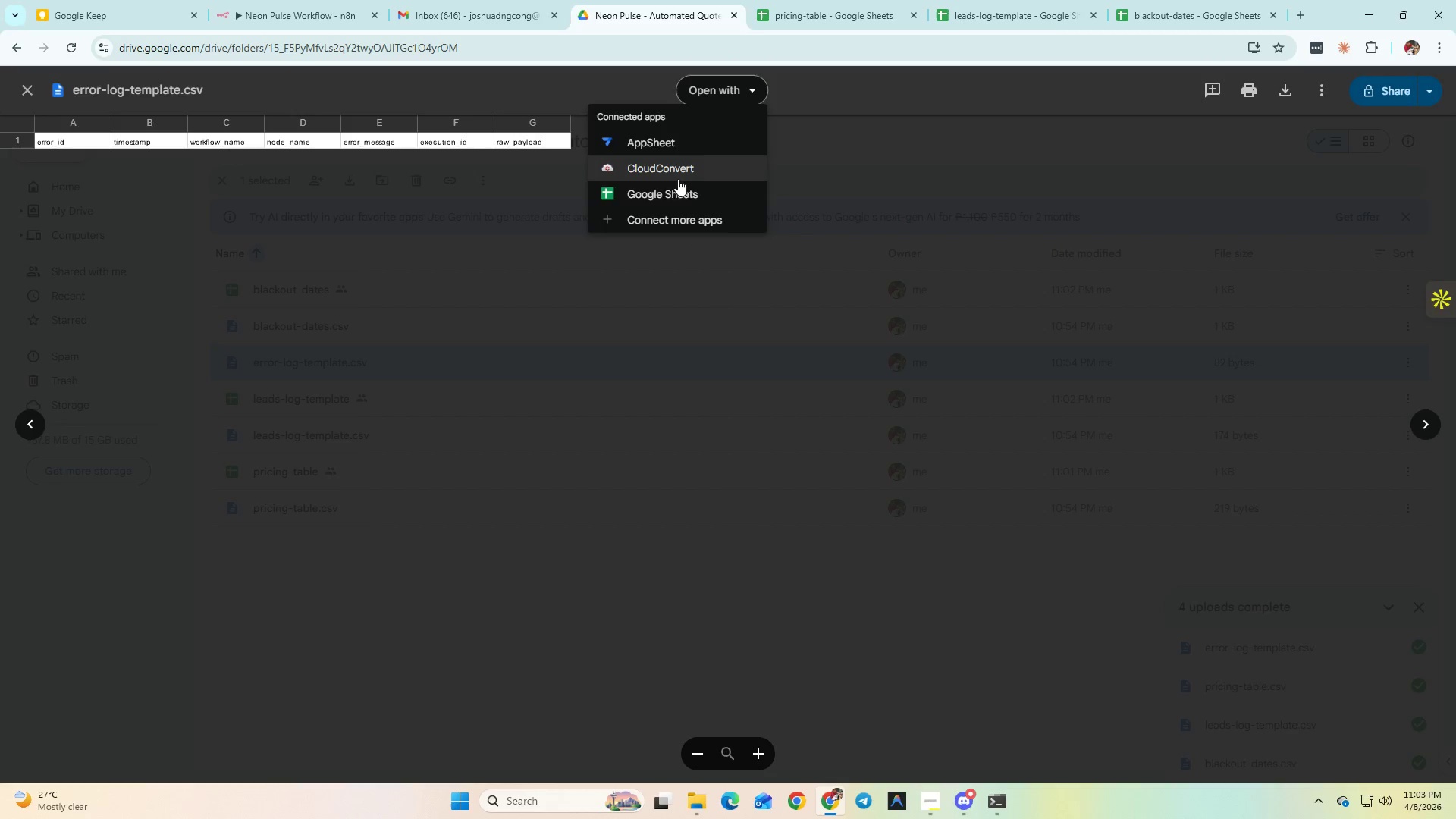 
left_click([674, 194])
 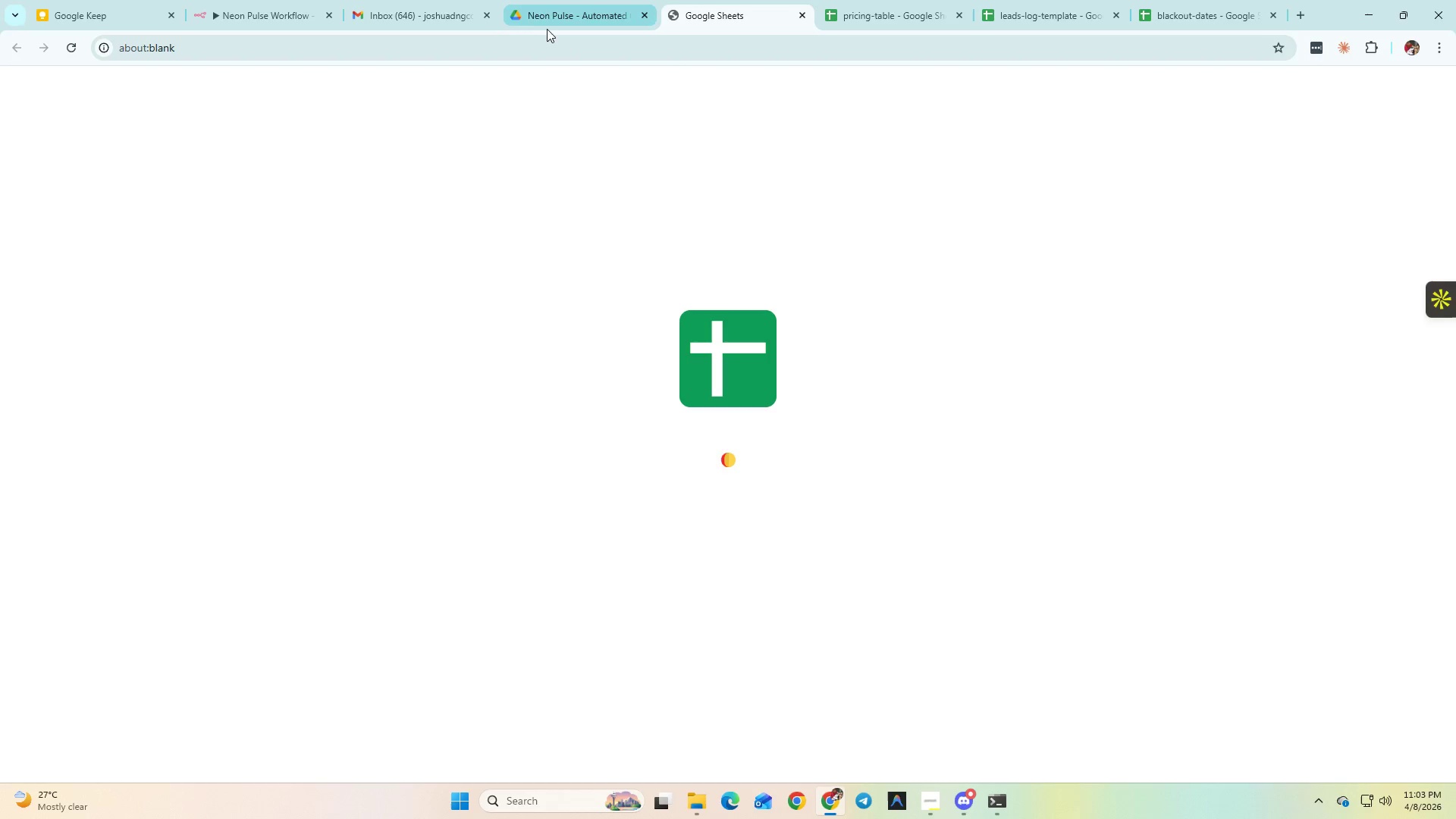 
double_click([206, 0])
 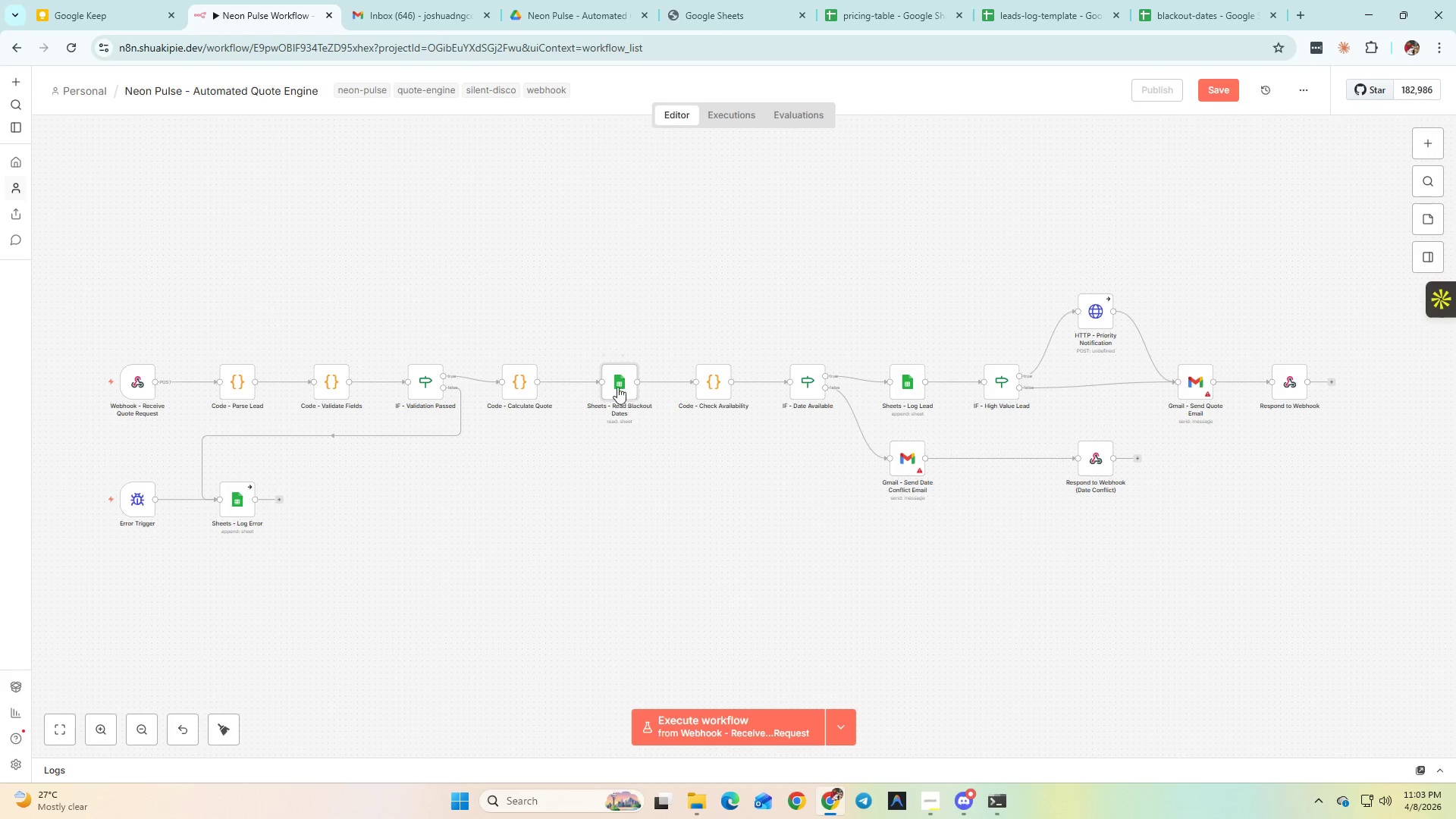 
double_click([602, 375])
 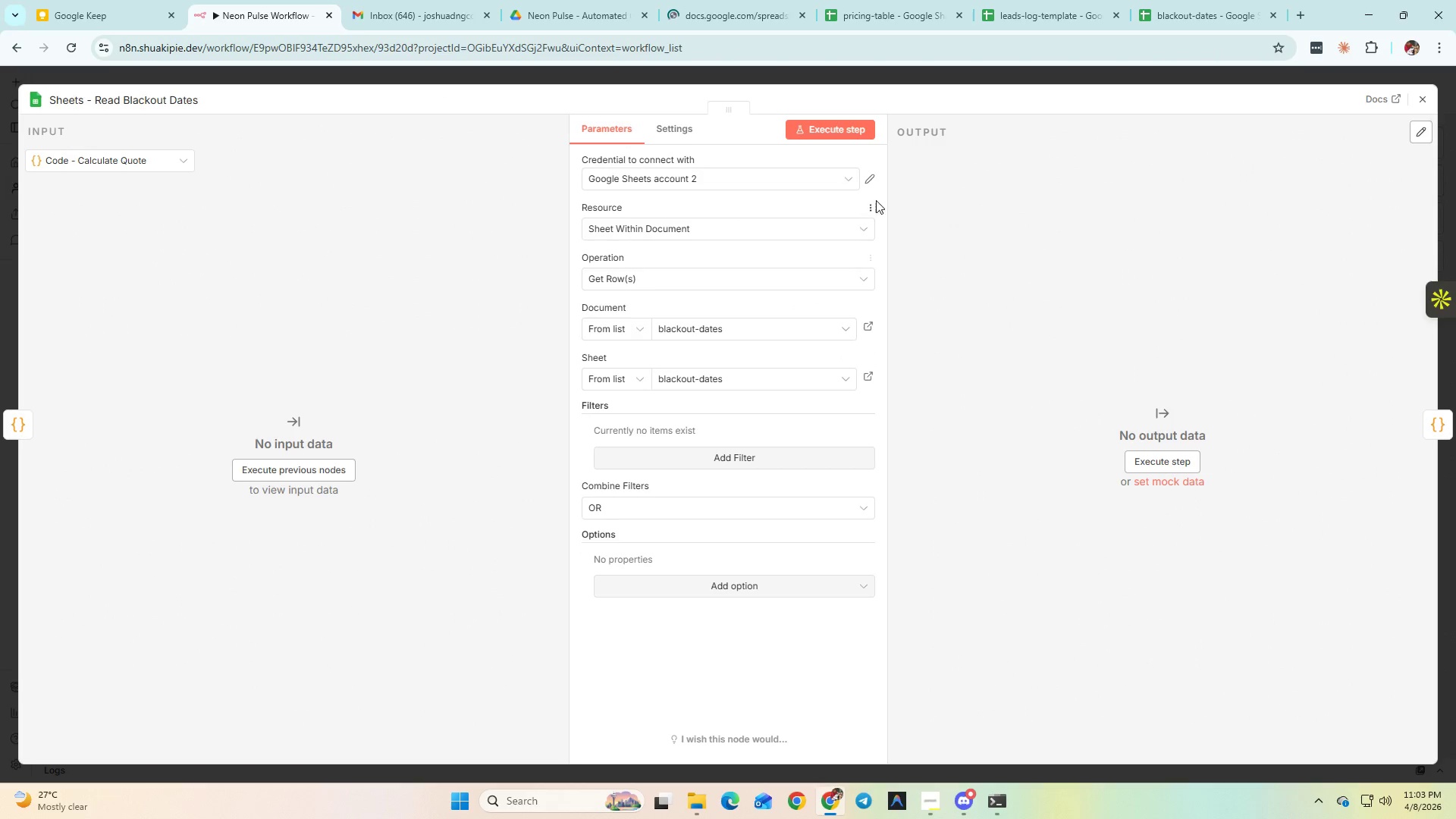 
left_click([870, 183])
 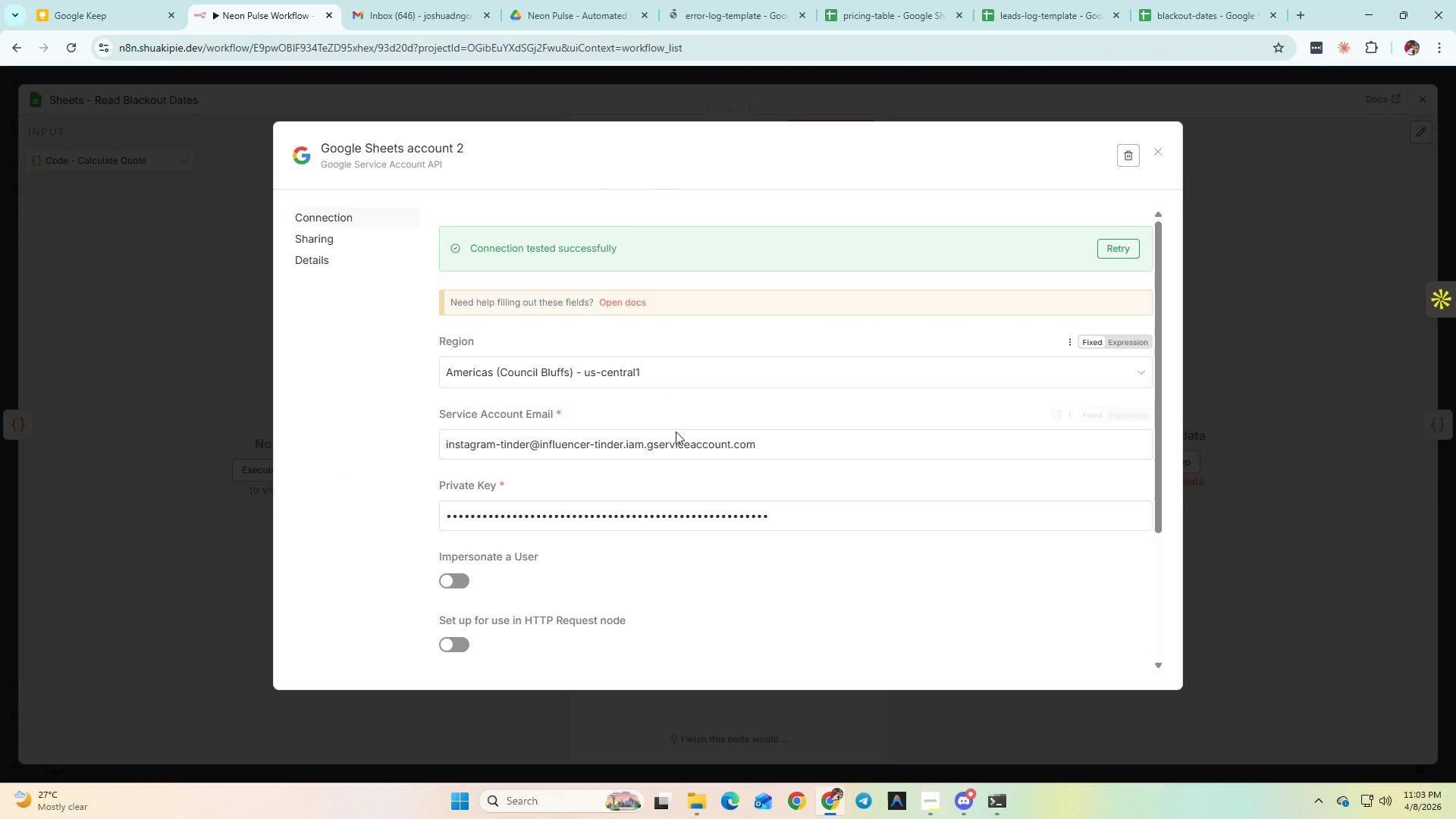 
key(Control+A)
 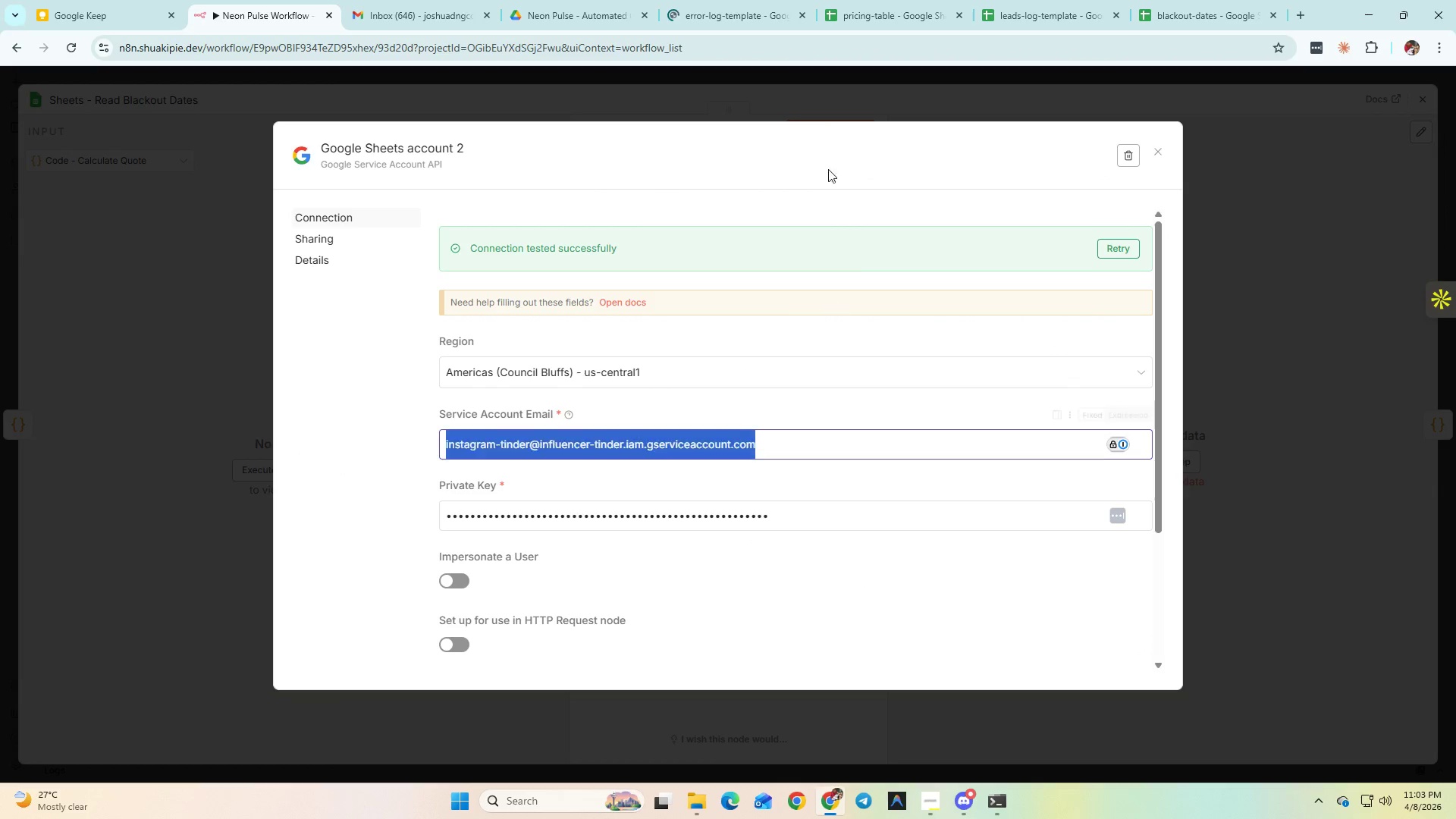 
key(Control+C)
 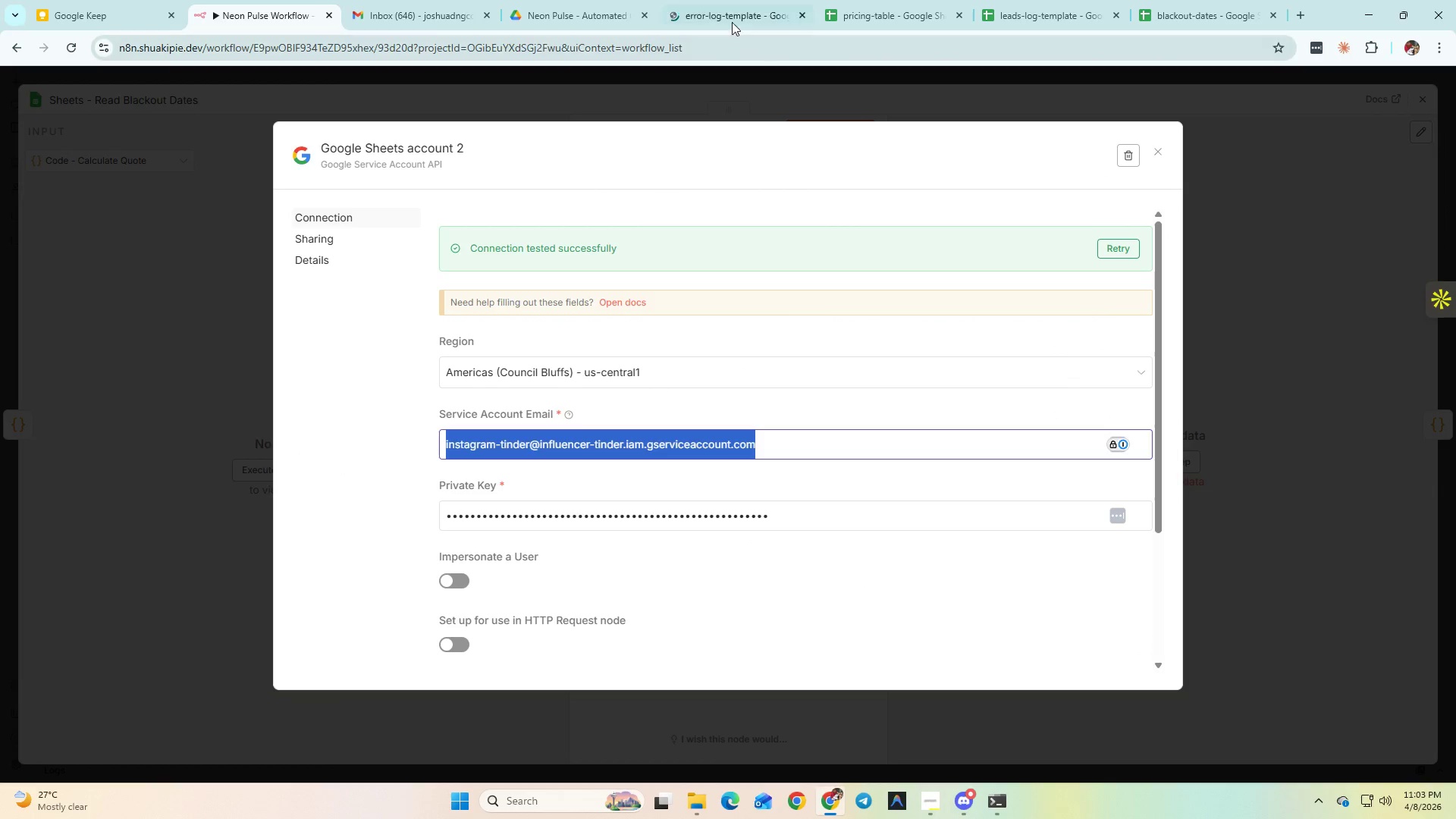 
left_click([729, 20])
 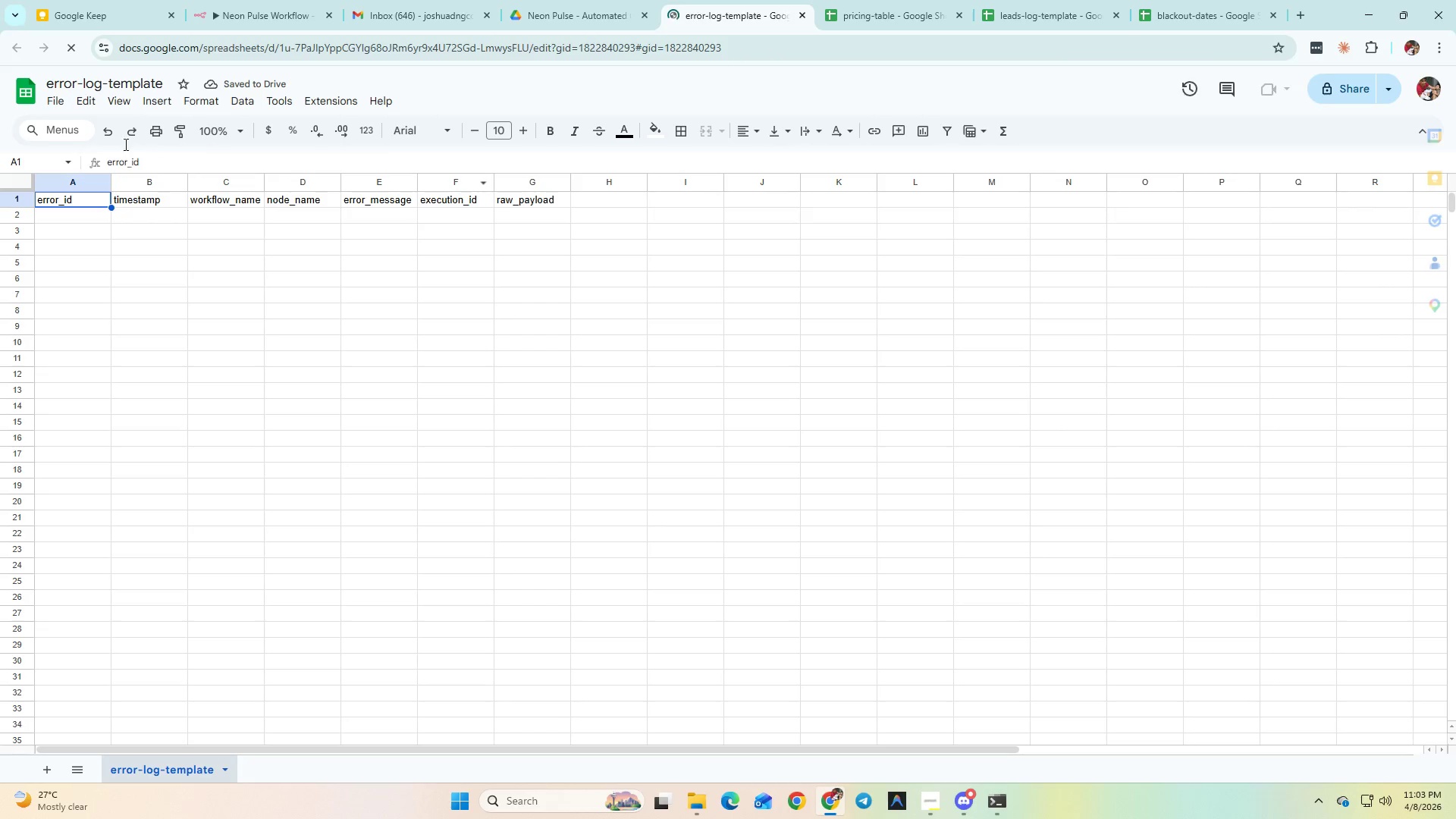 
left_click([1350, 98])
 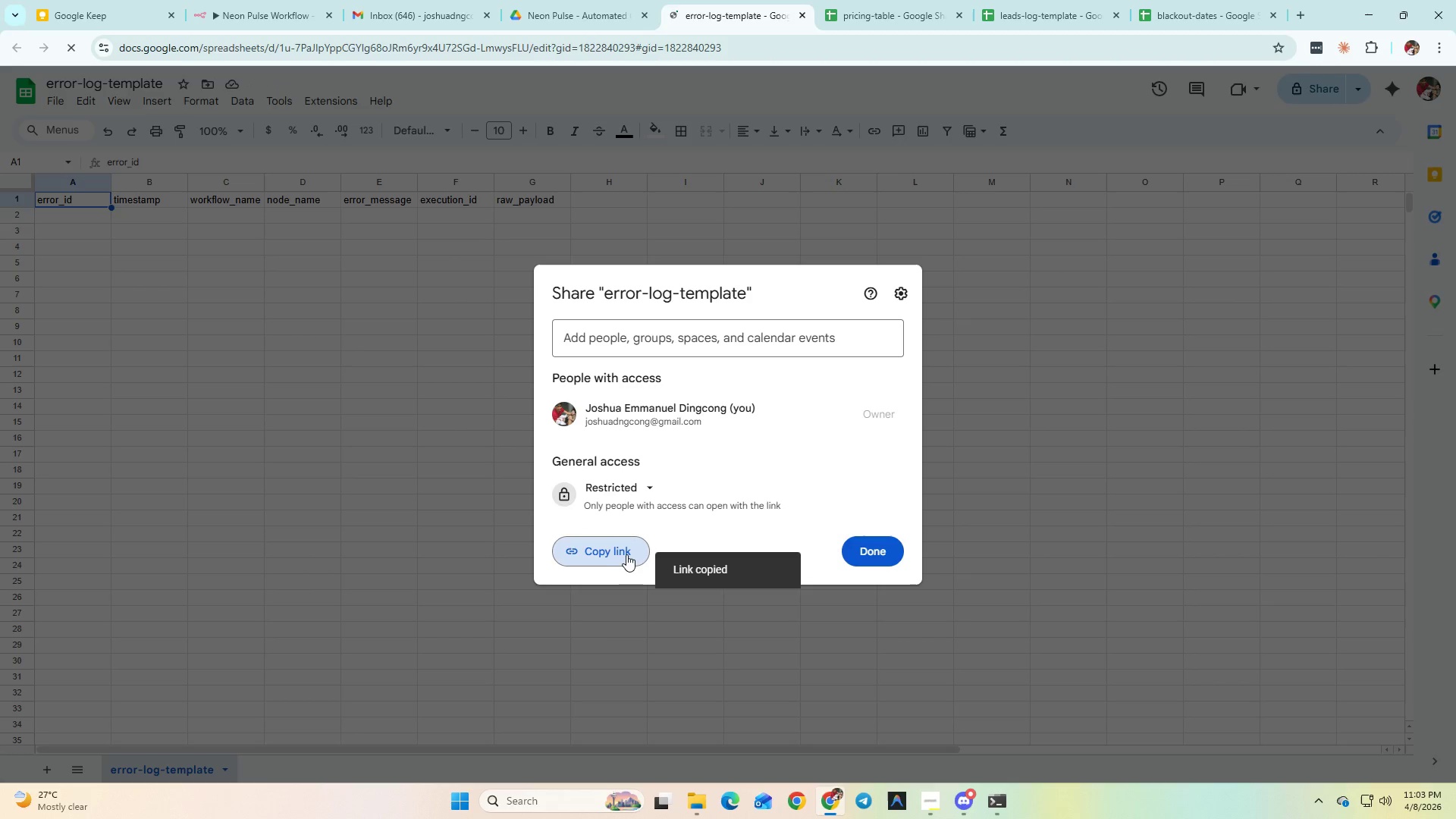 
double_click([644, 485])
 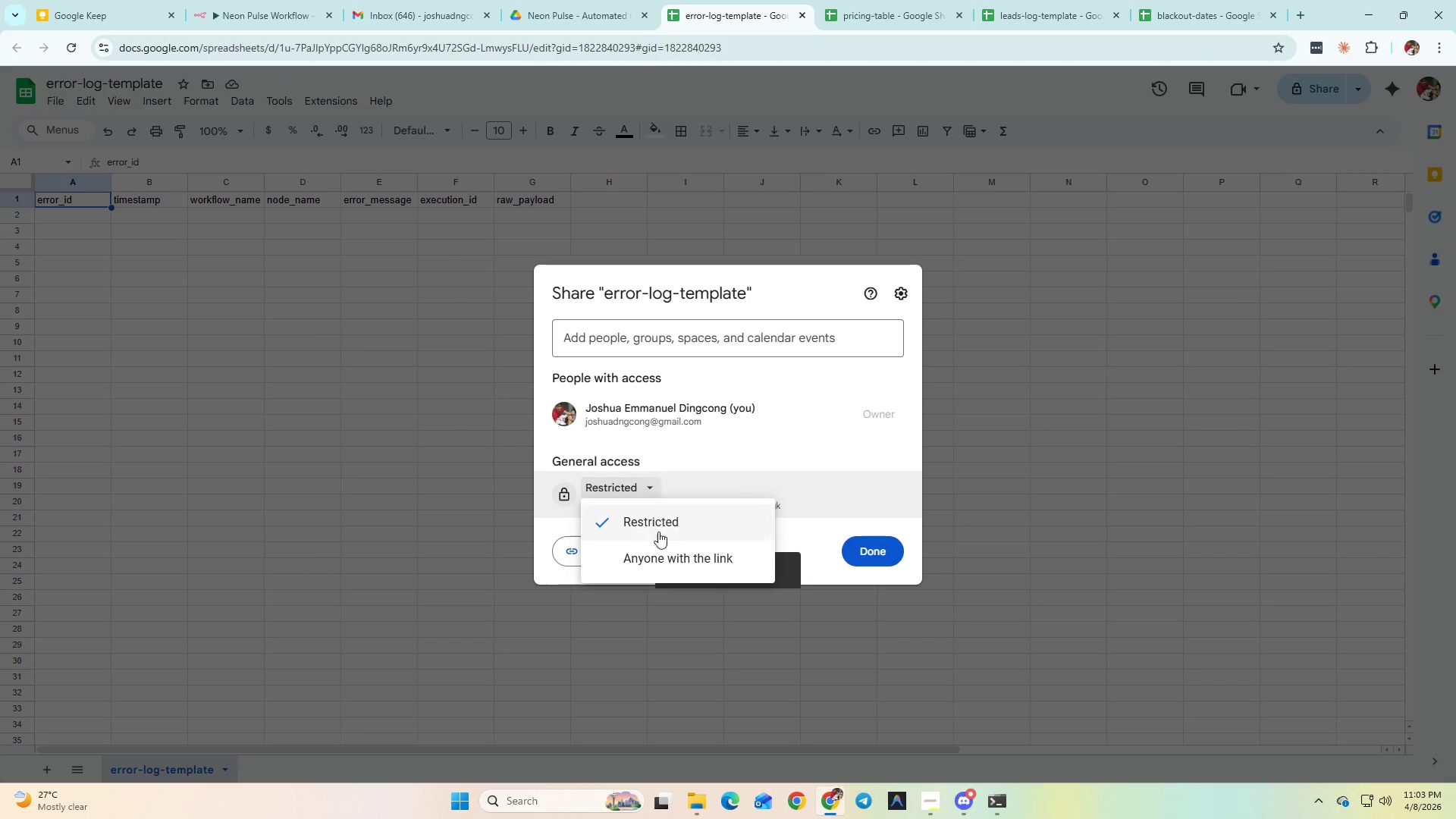 
left_click([661, 560])
 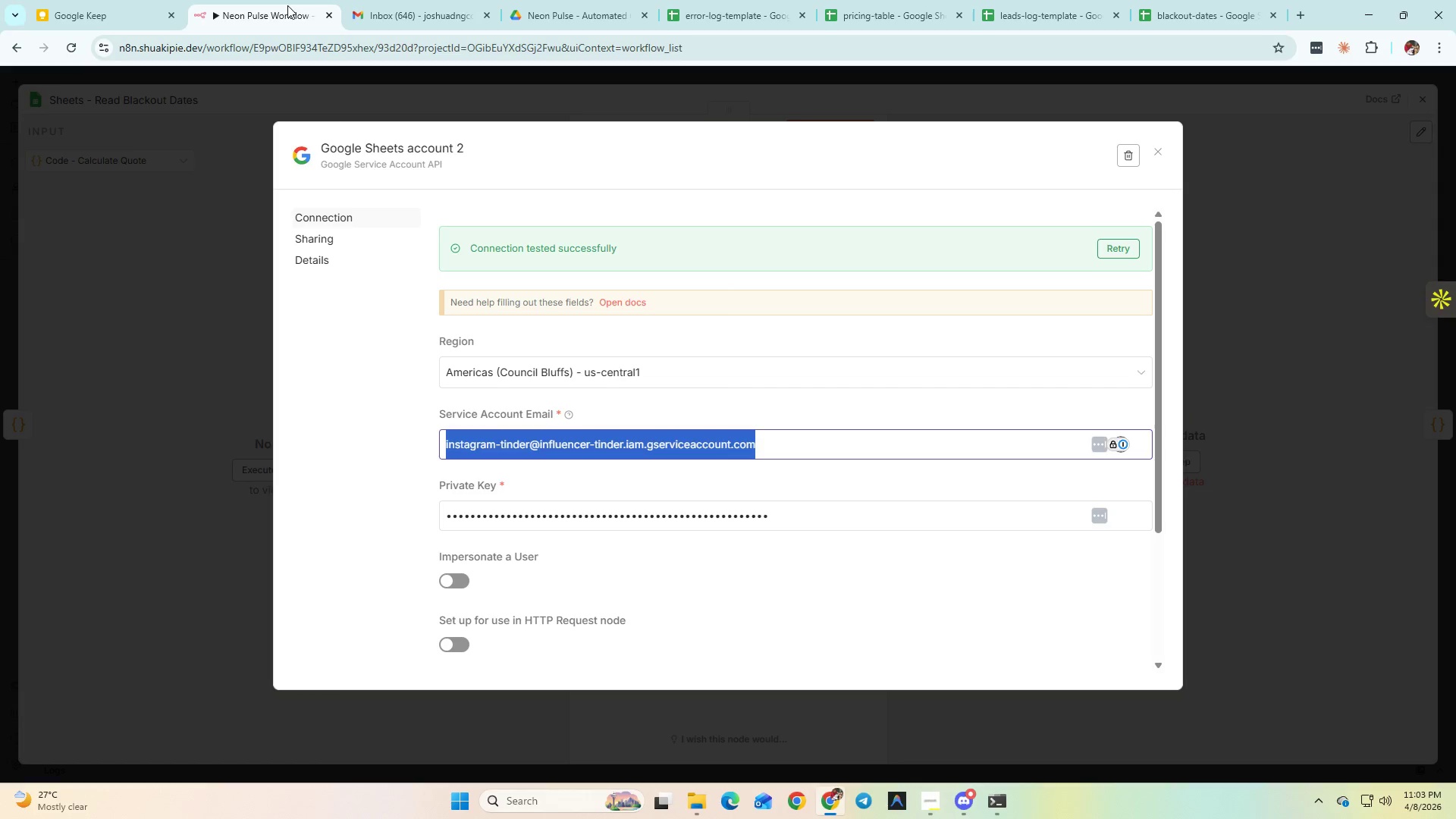 
key(Control+C)
 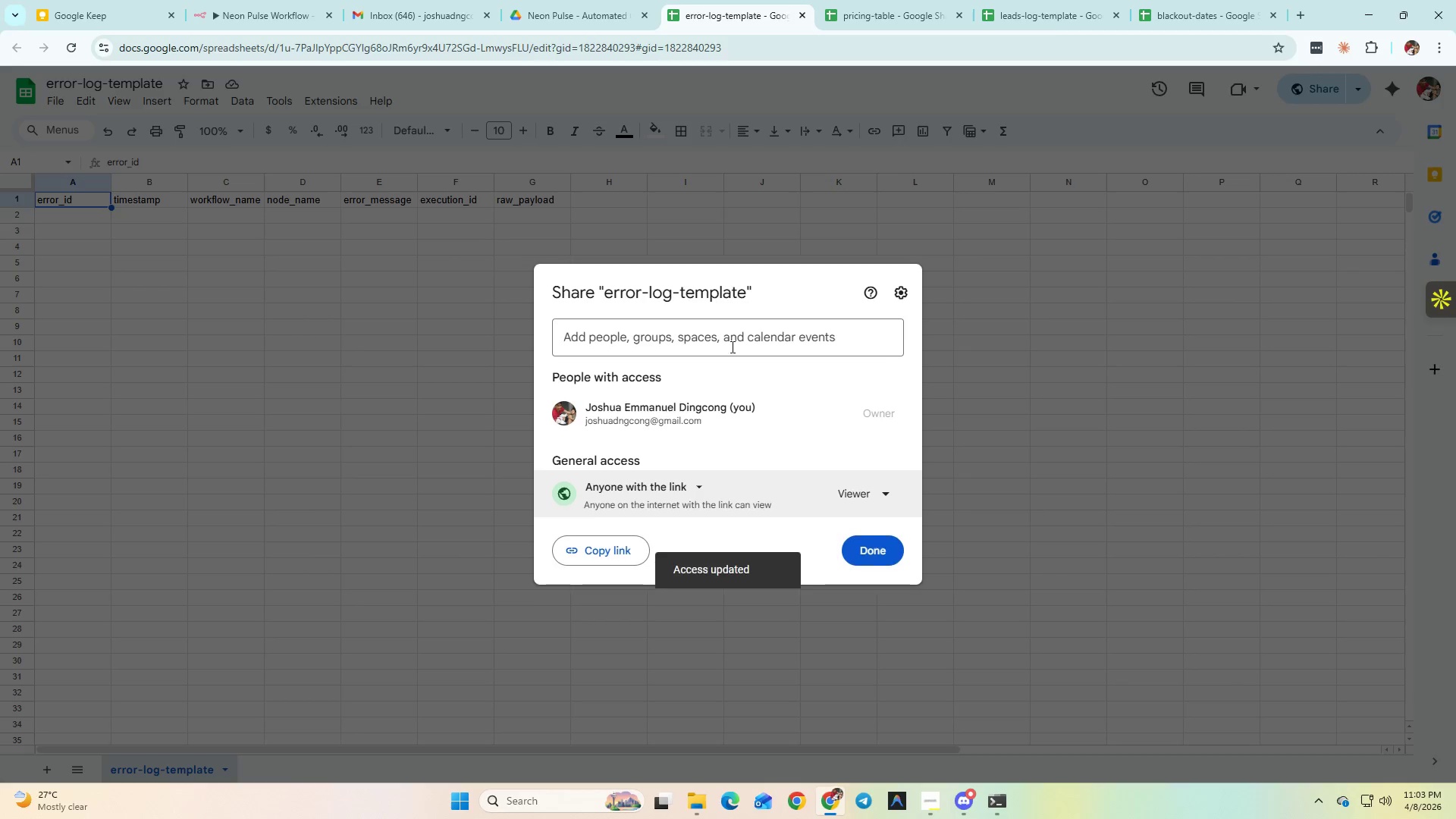 
left_click([712, 335])
 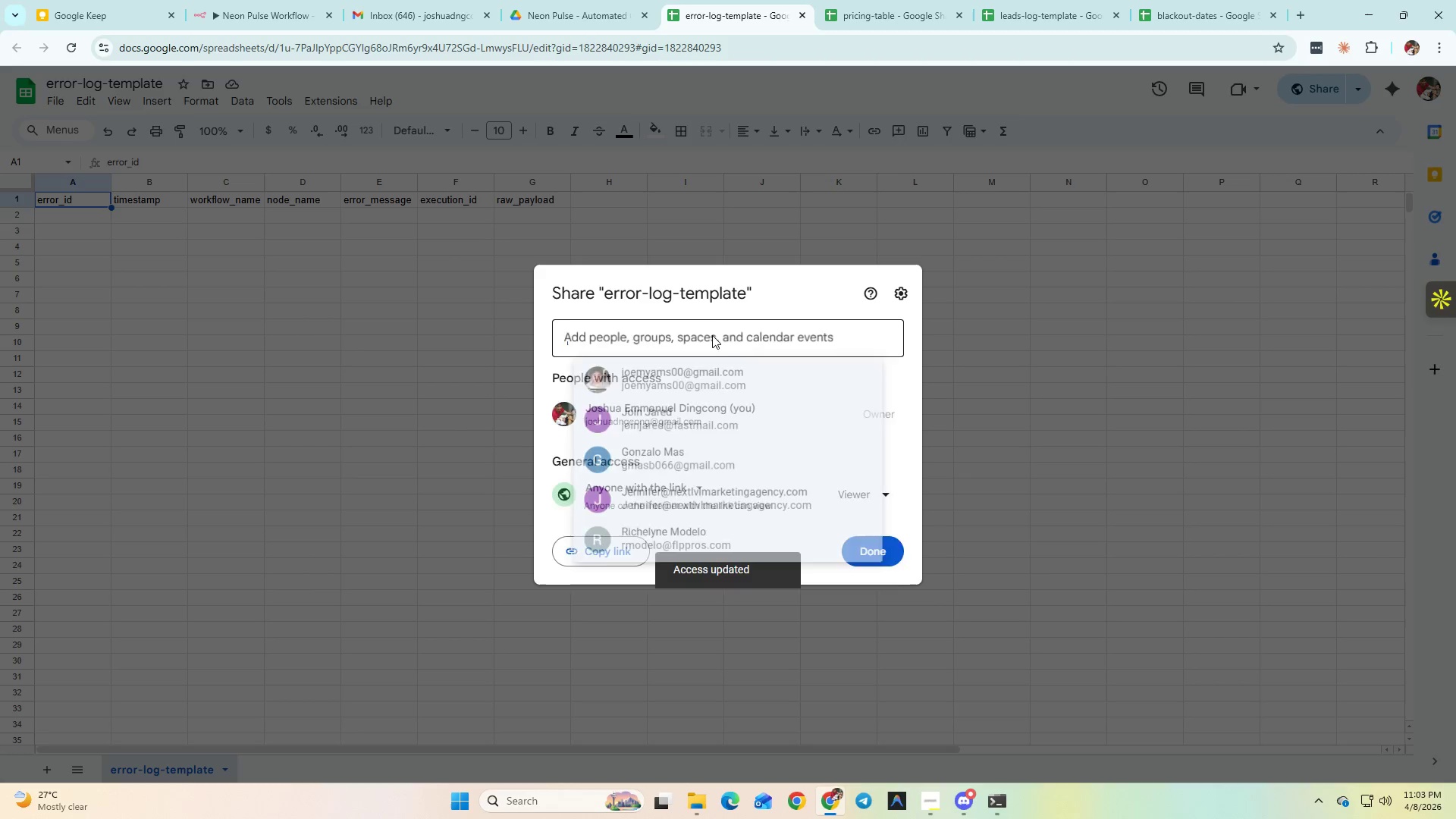 
key(Control+V)
 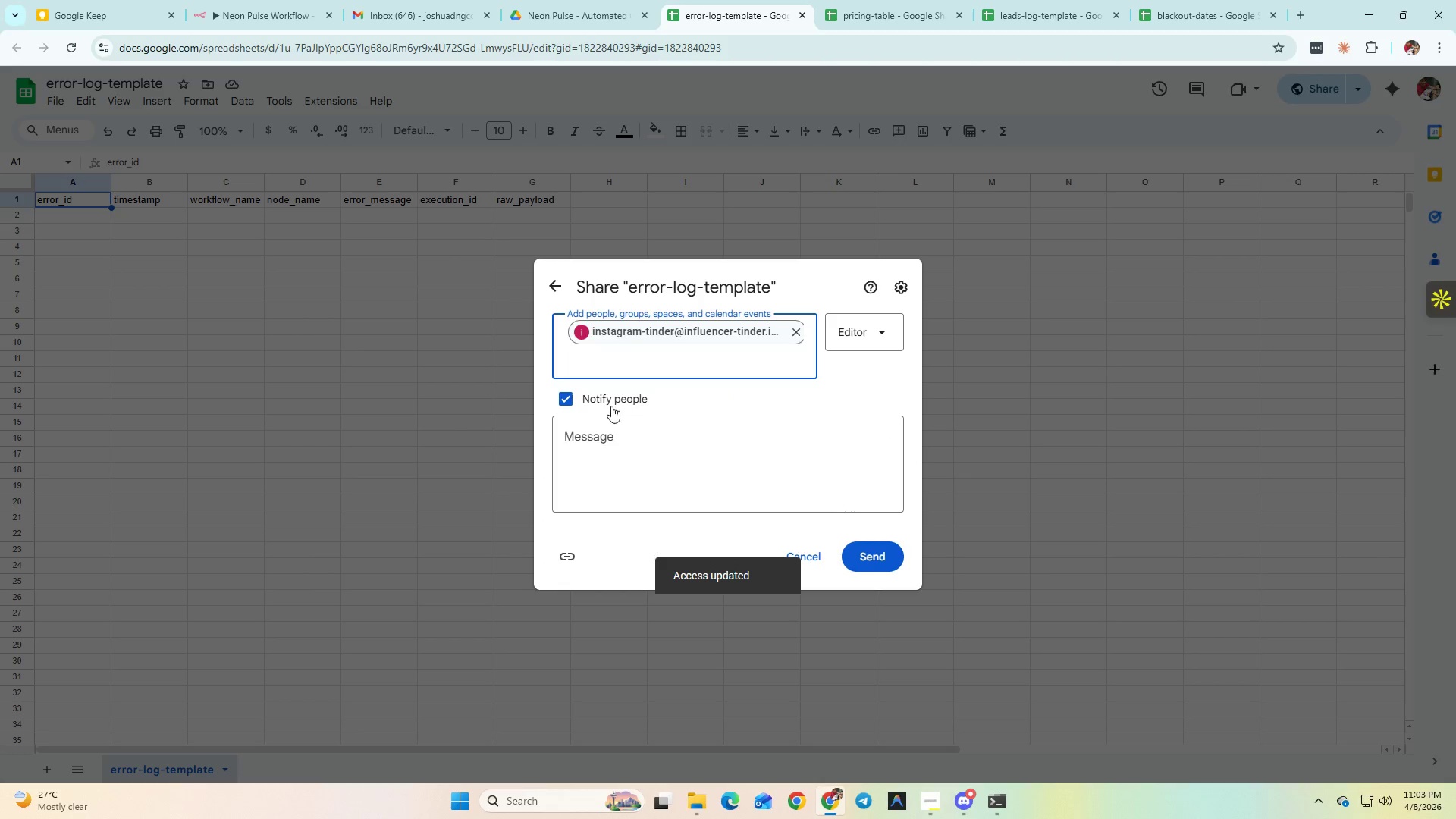 
left_click([578, 397])
 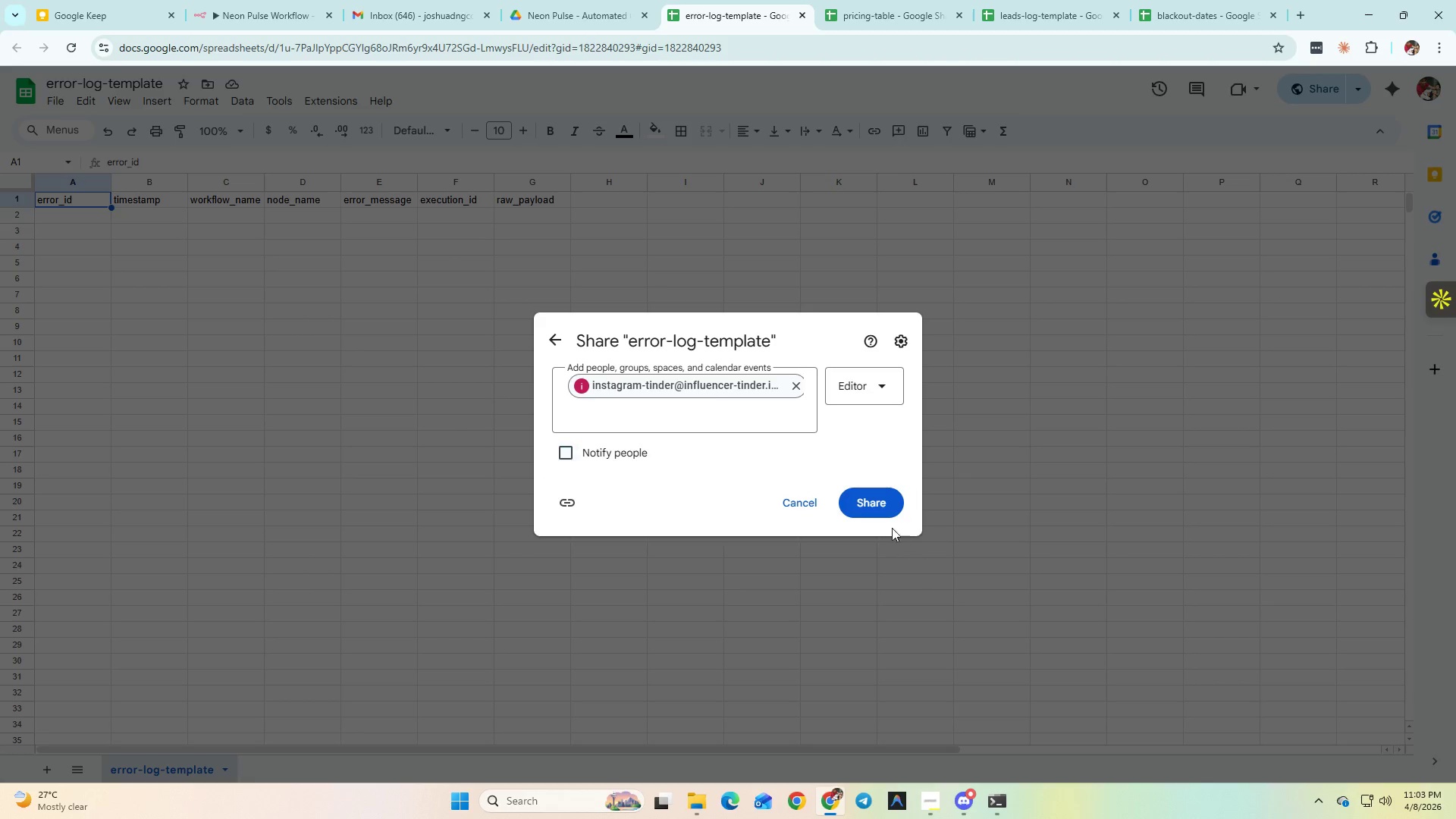 
left_click([873, 504])
 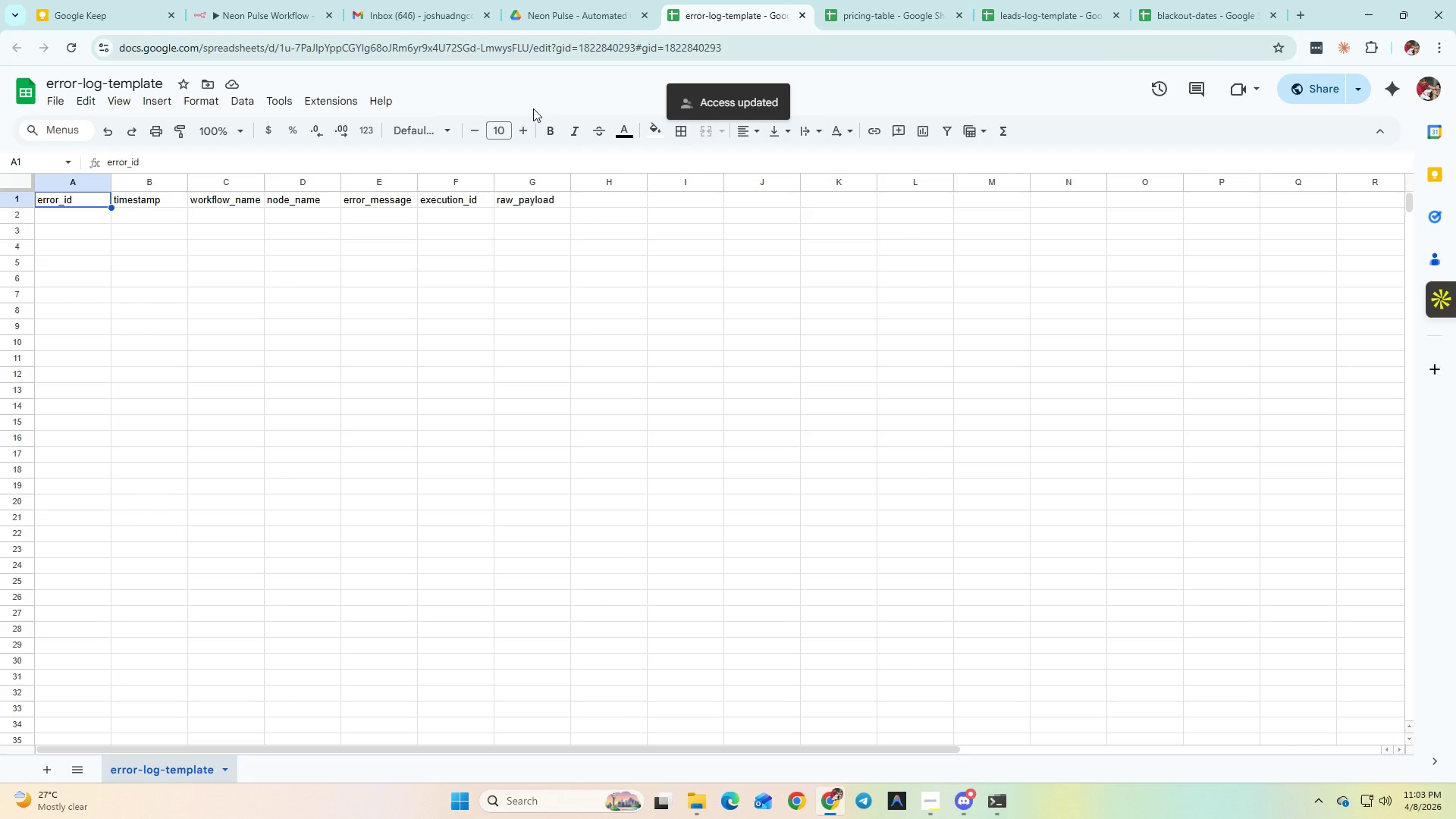 
double_click([262, 0])
 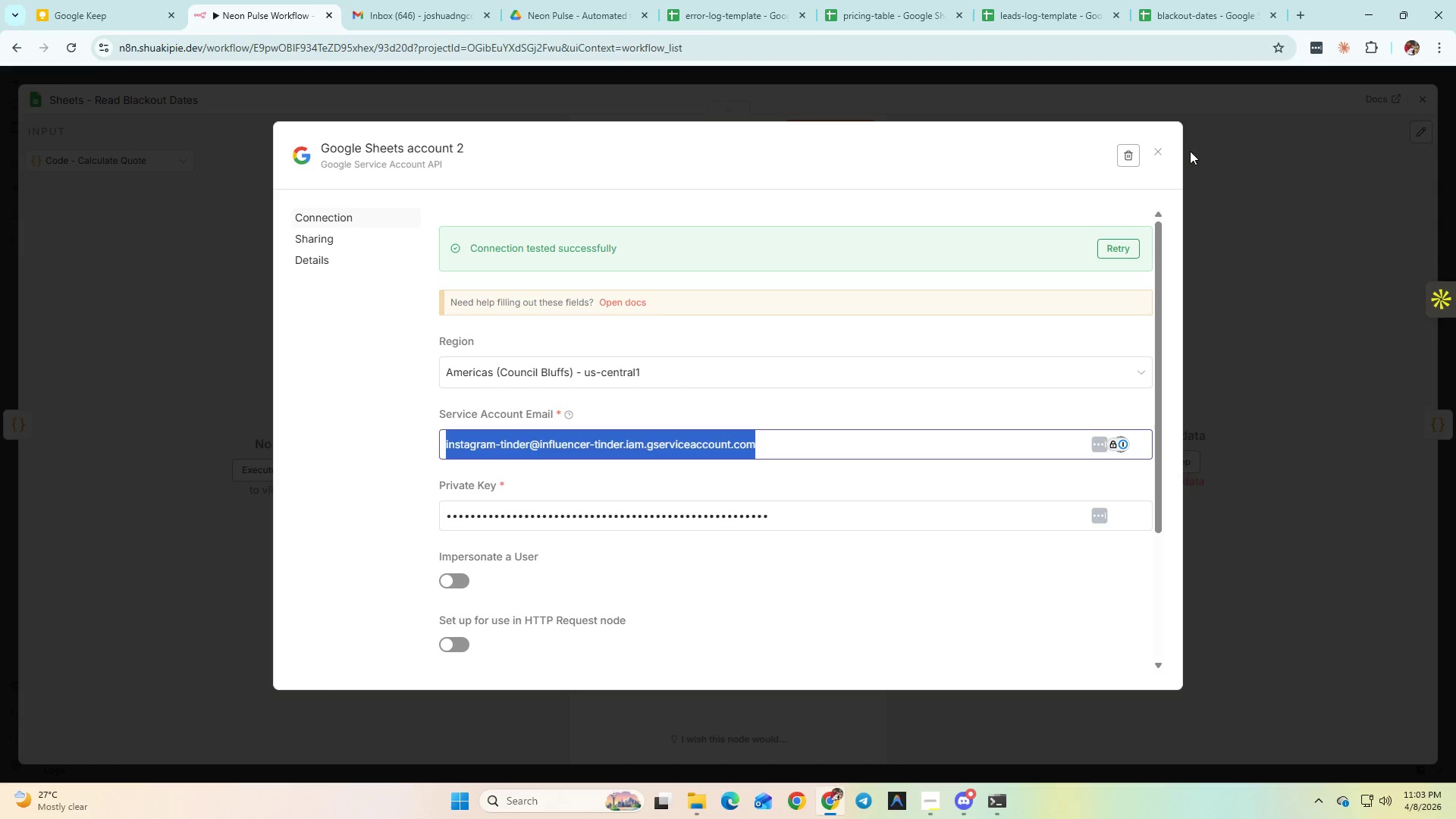 
left_click([1162, 146])
 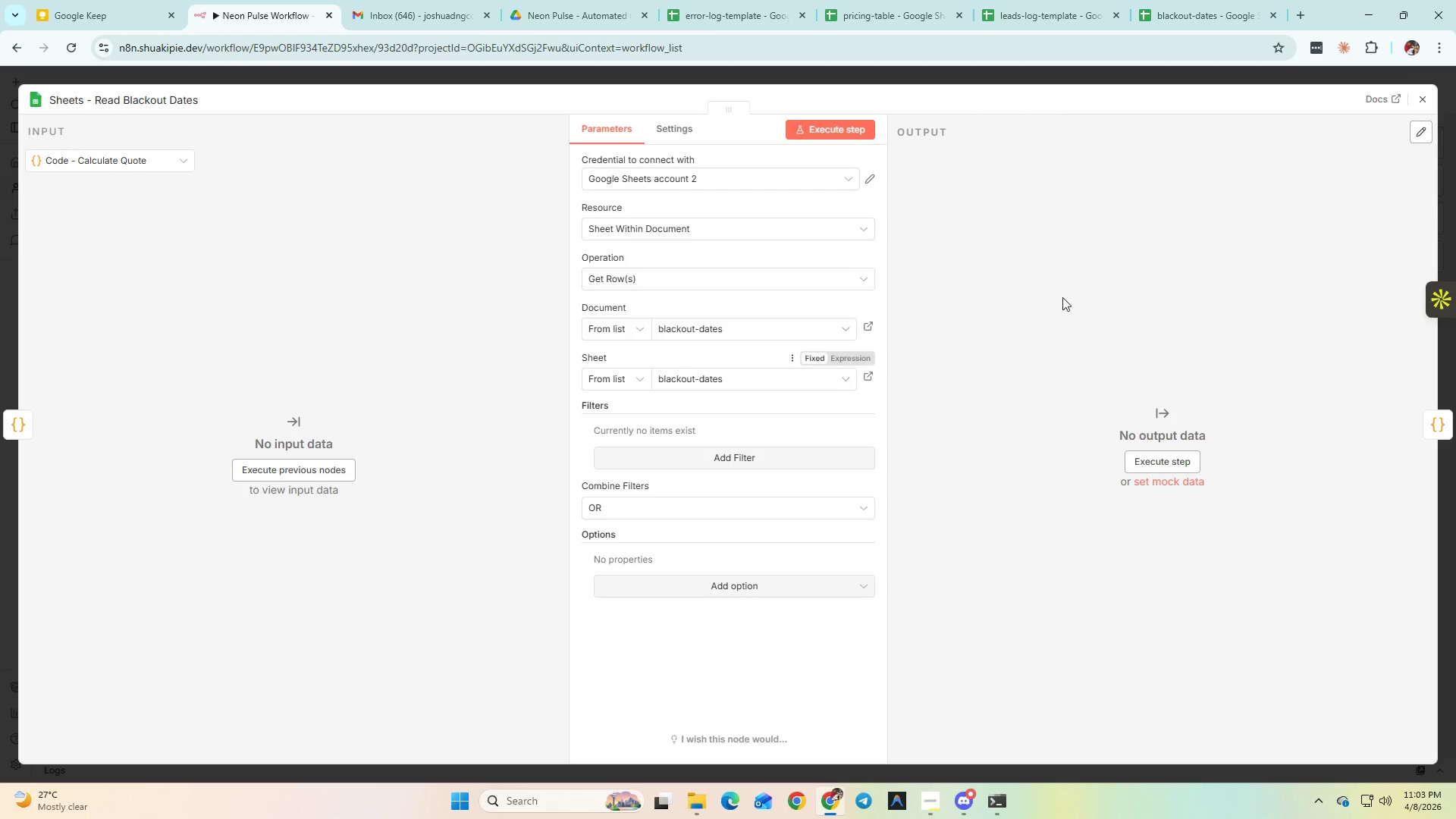 
left_click([1426, 96])
 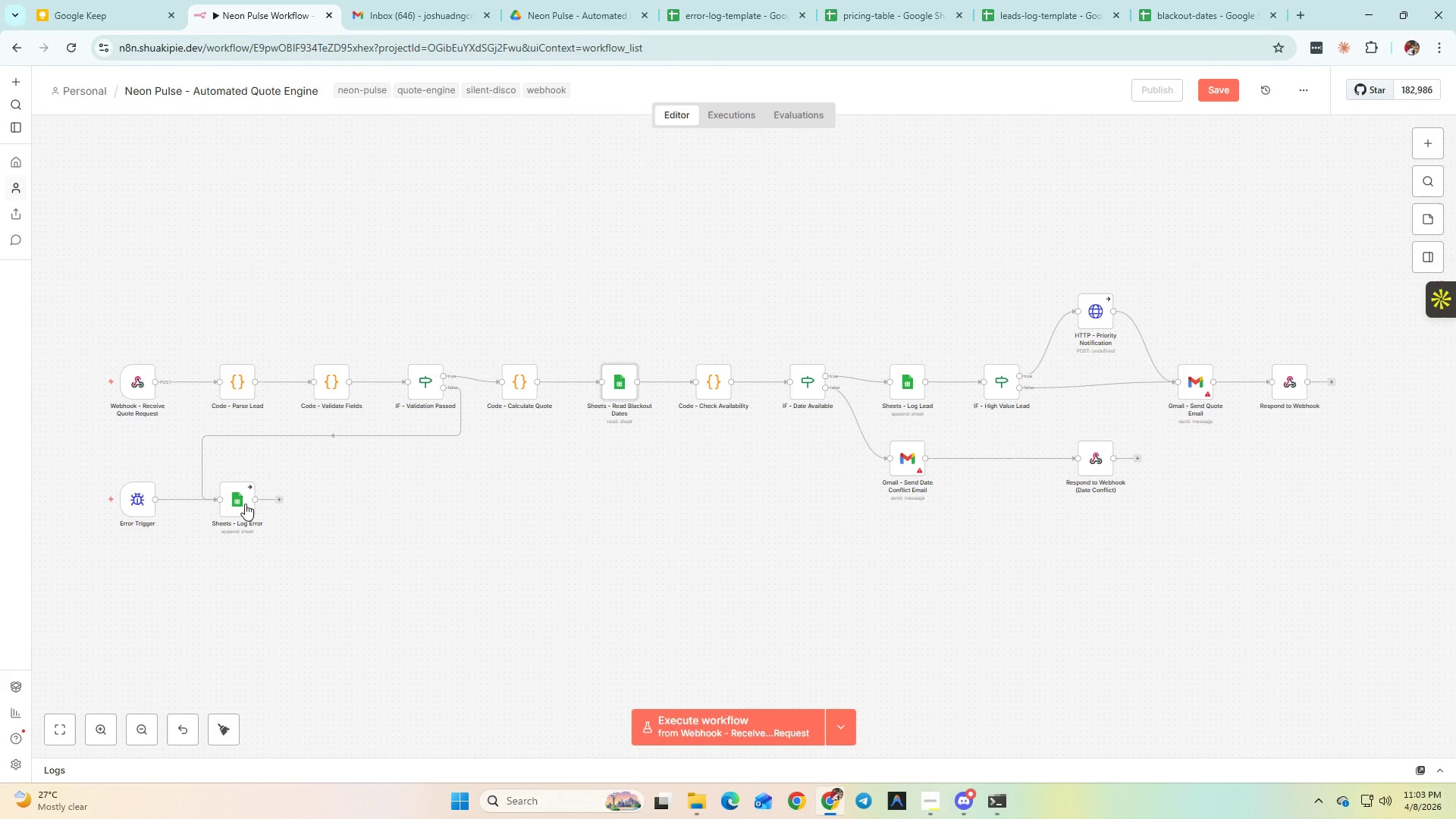 
double_click([243, 499])
 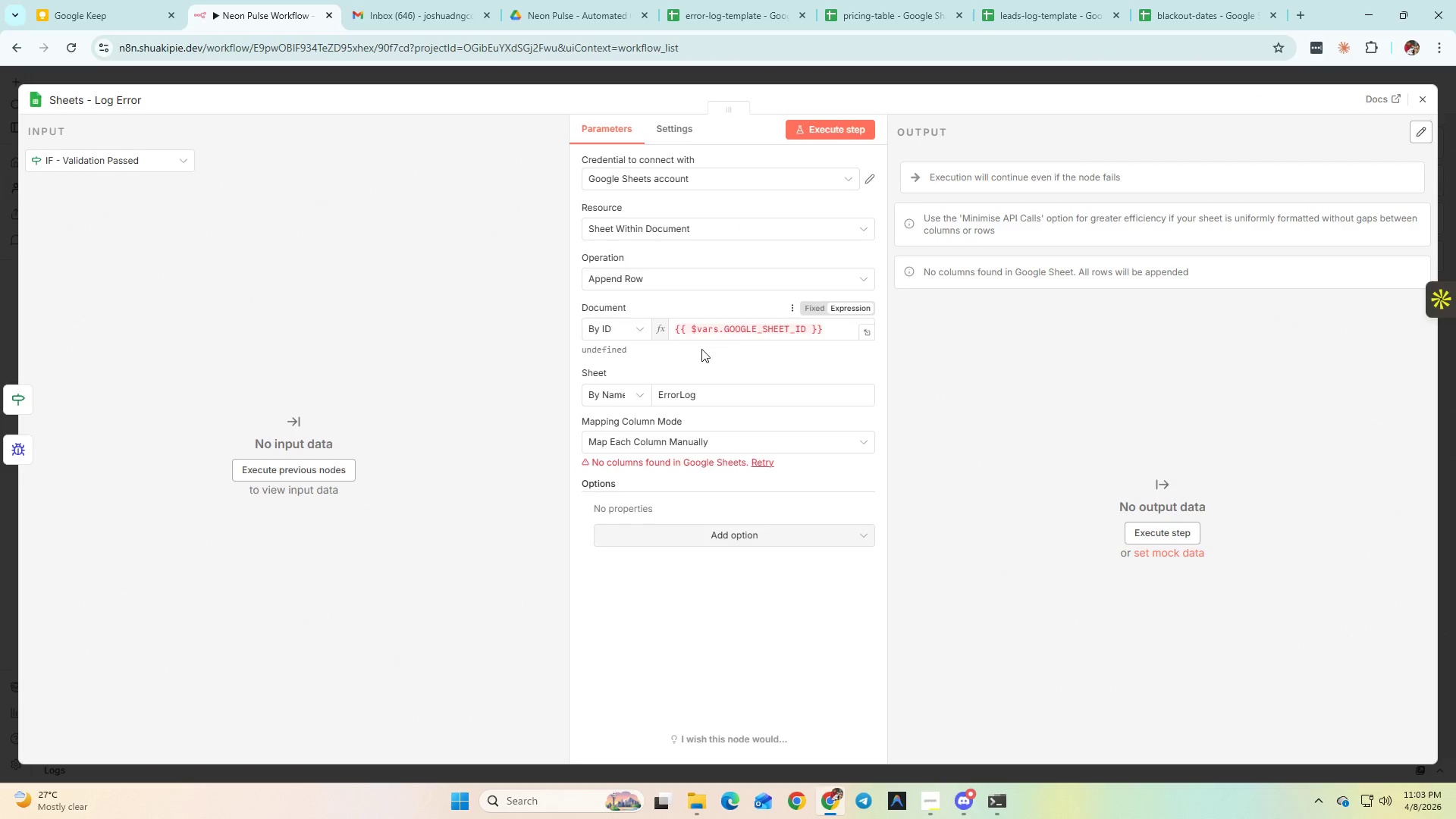 
left_click([731, 399])
 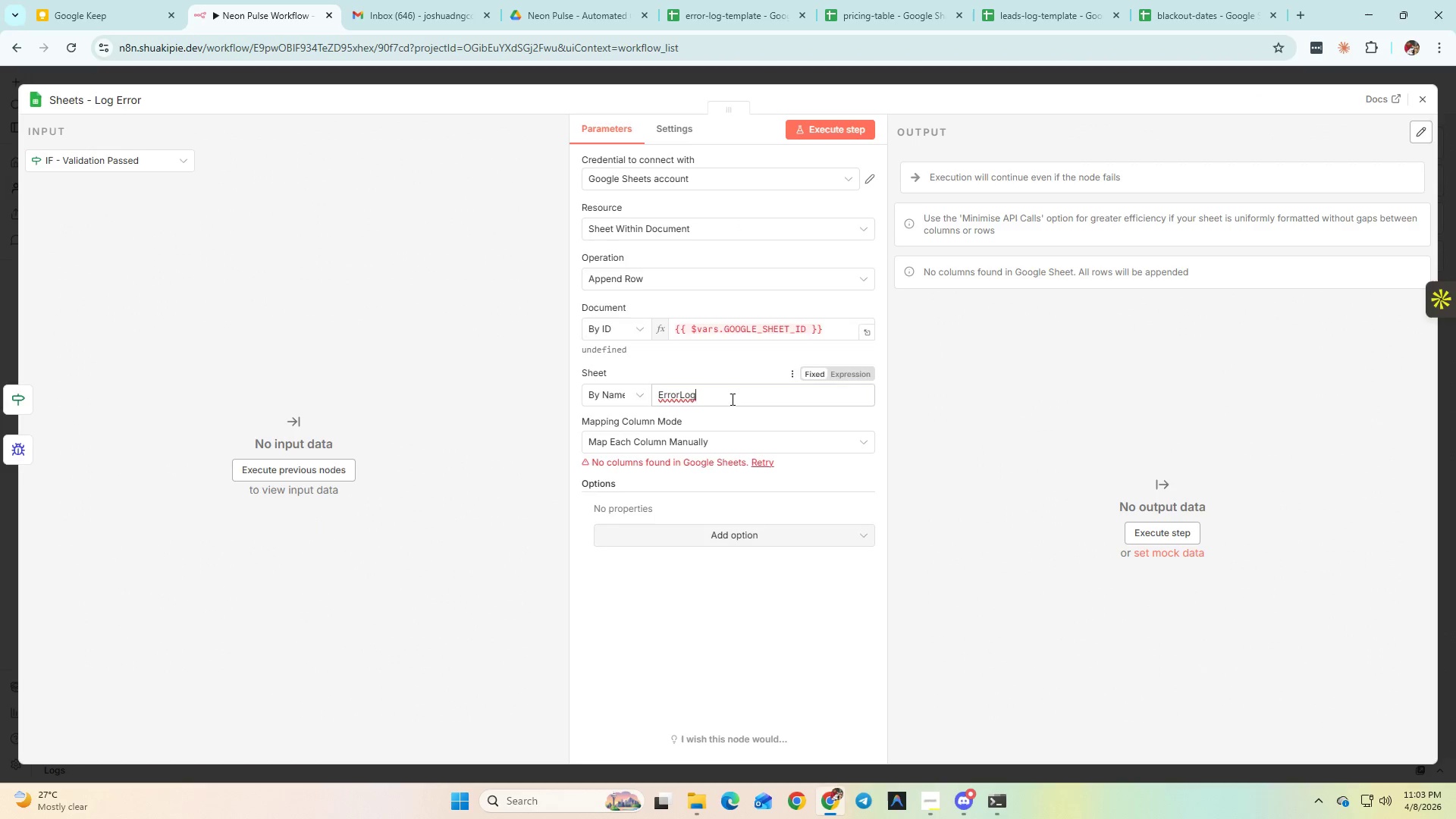 
key(Control+A)
 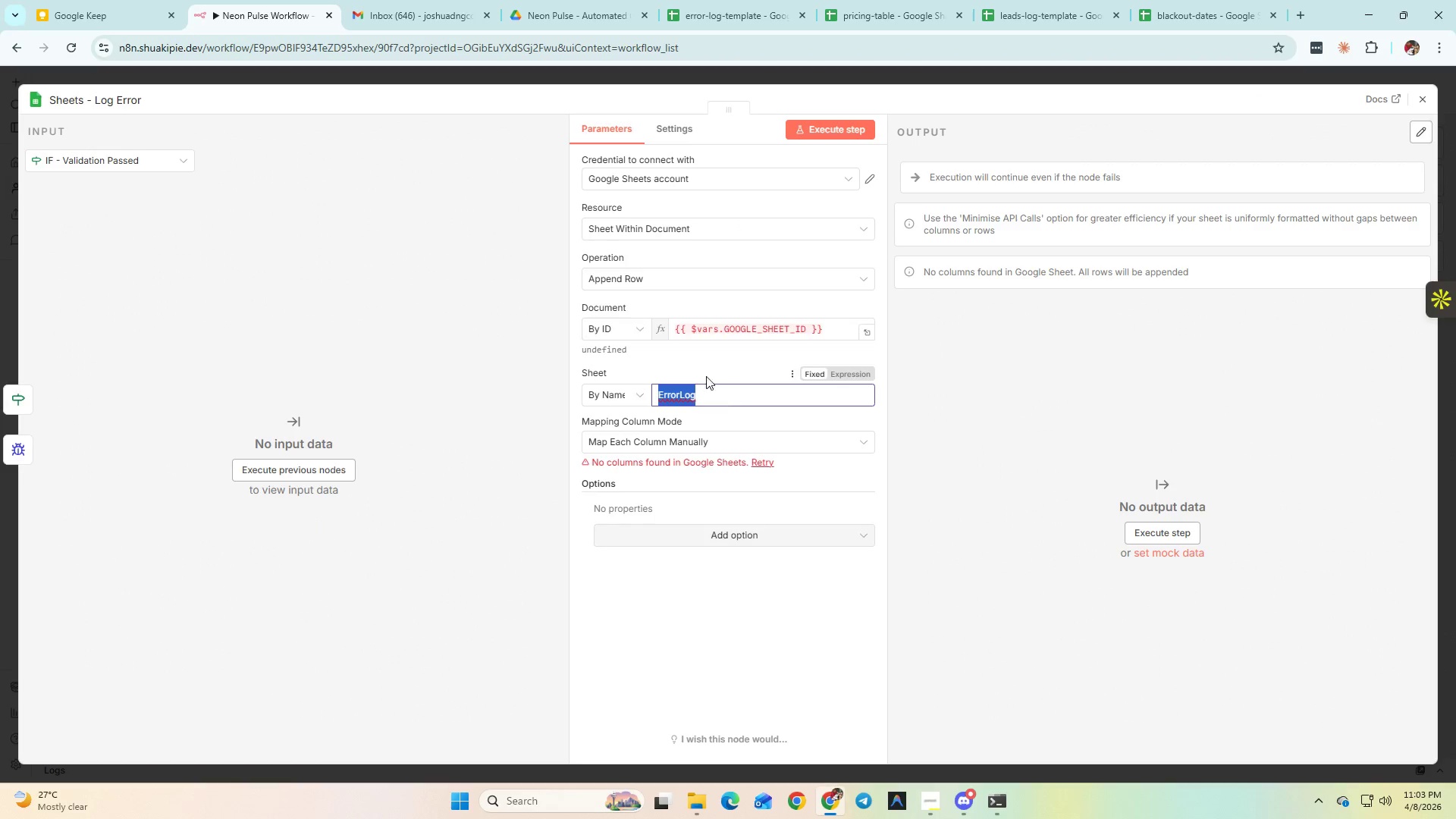 
key(Control+C)
 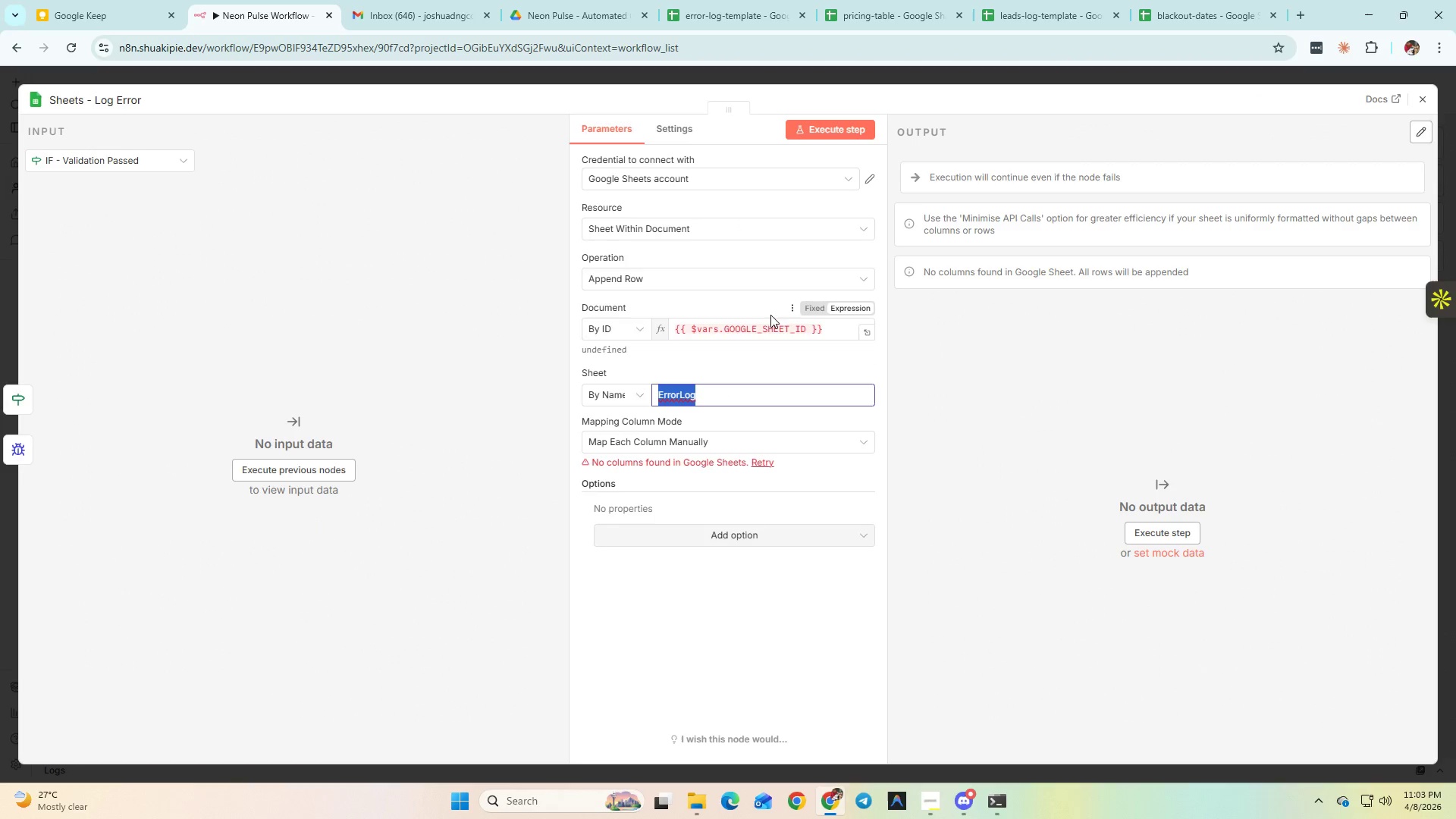 
left_click([821, 306])
 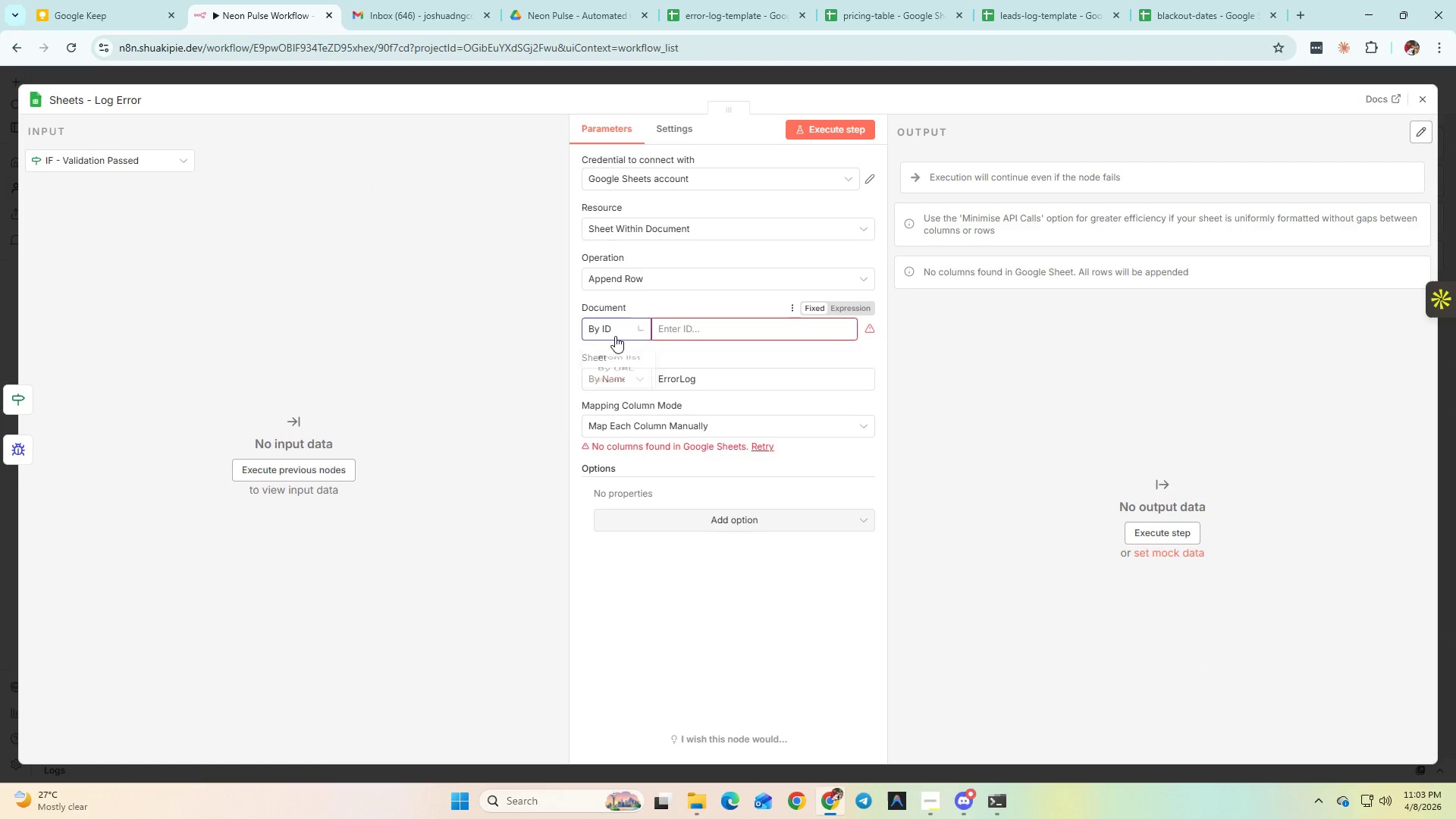 
left_click([625, 357])
 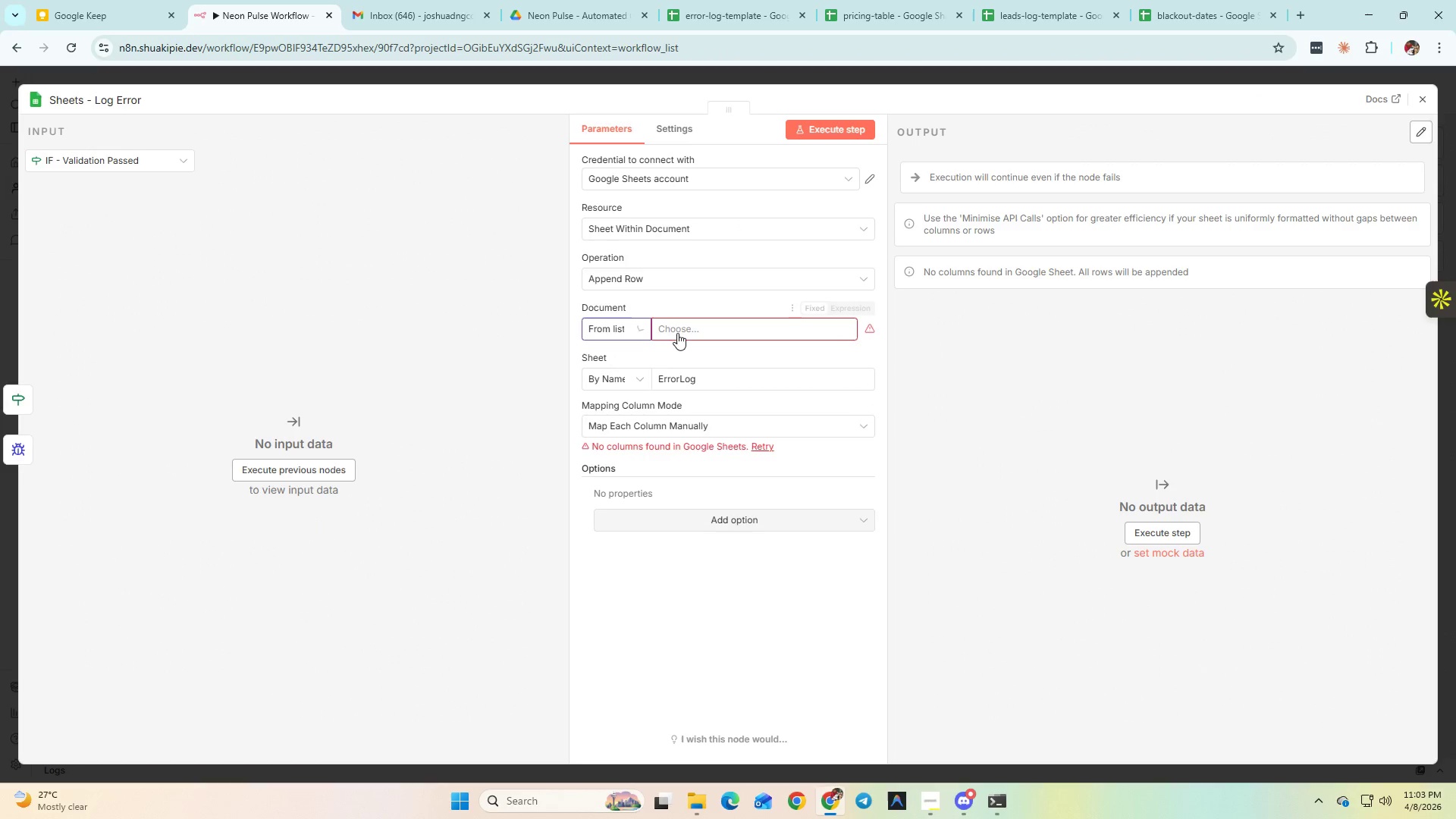 
left_click([679, 331])
 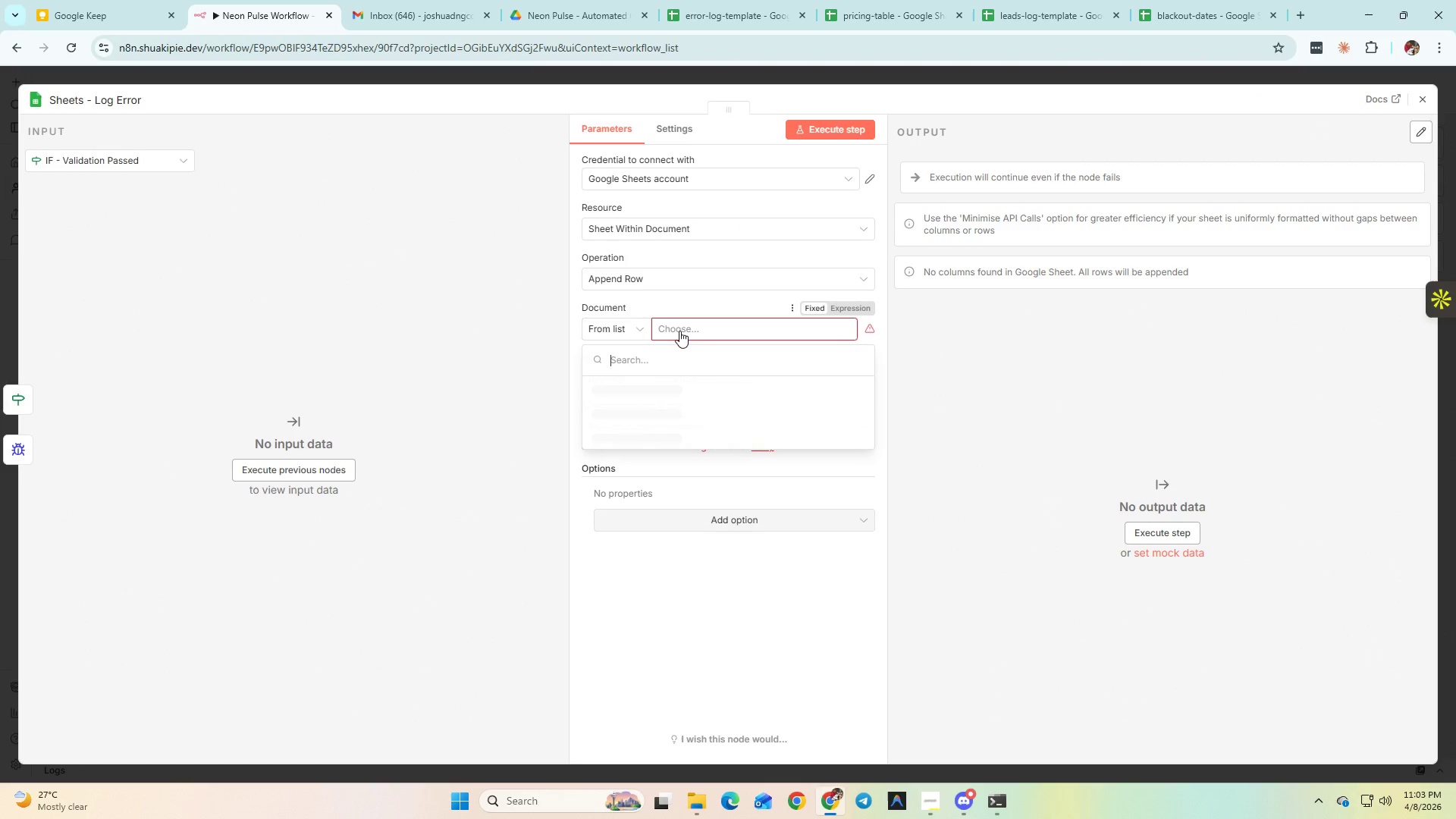 
key(Control+V)
 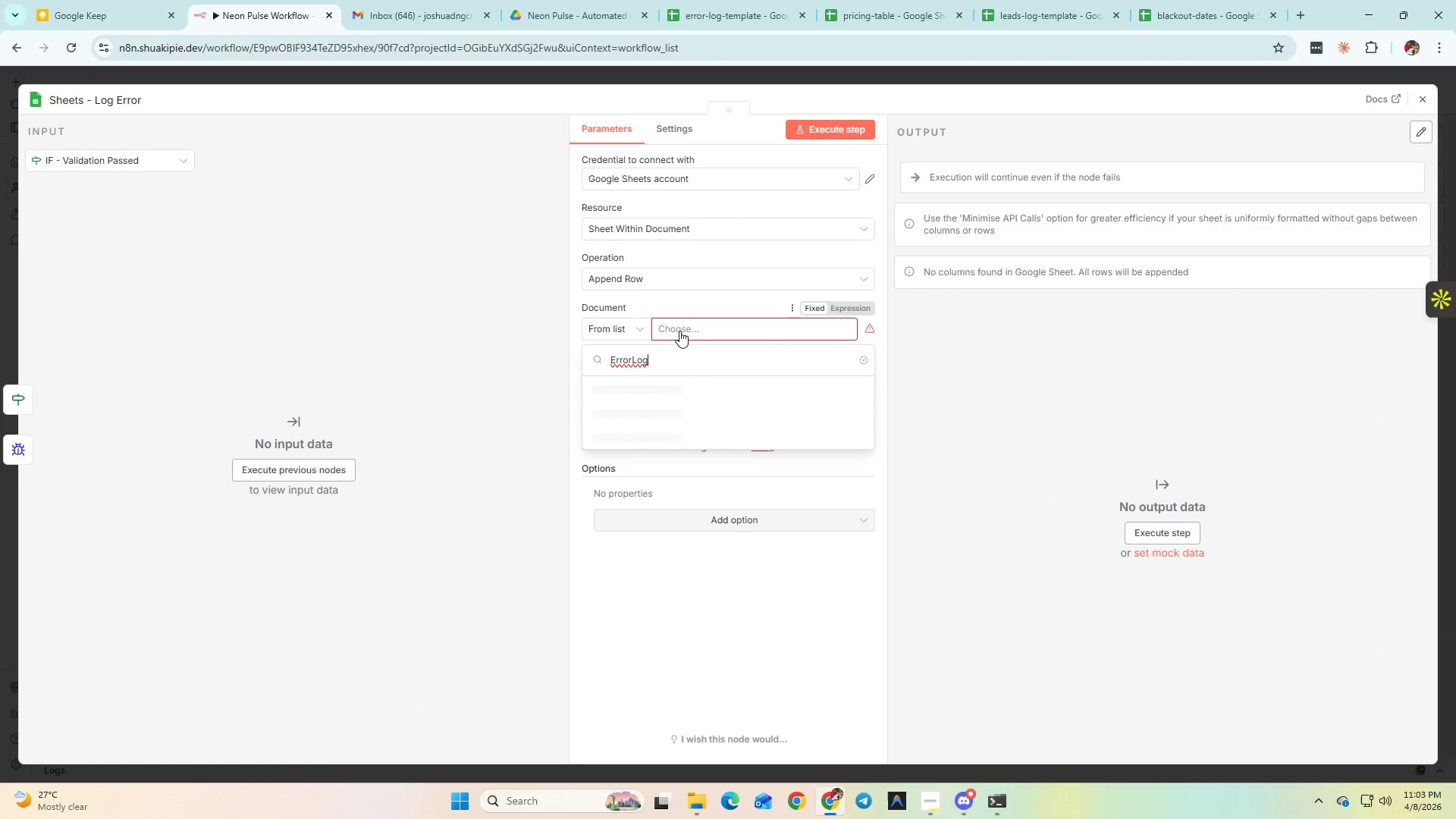 
key(Space)
 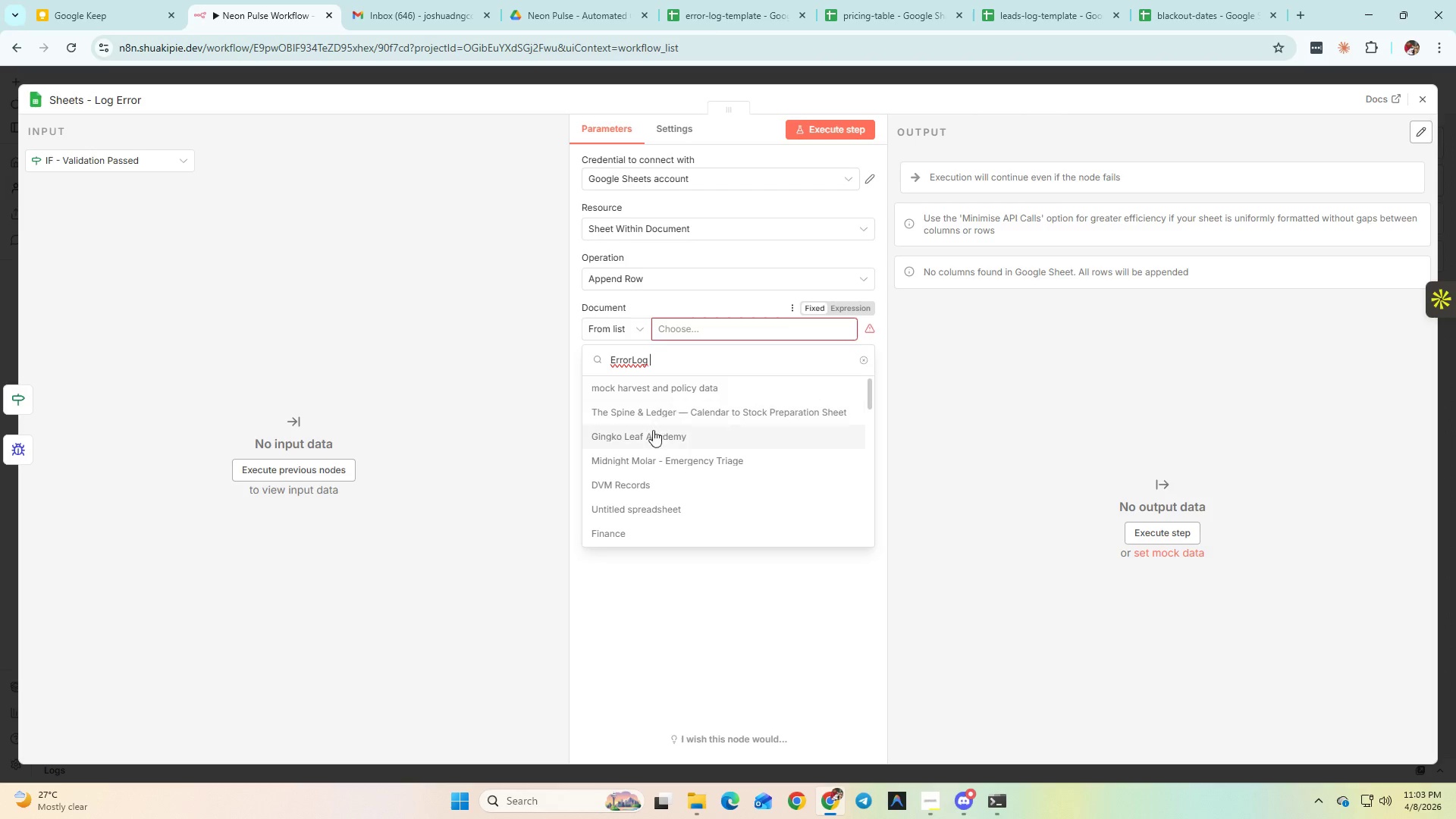 
scroll: coordinate [834, 395], scroll_direction: down, amount: 1.0
 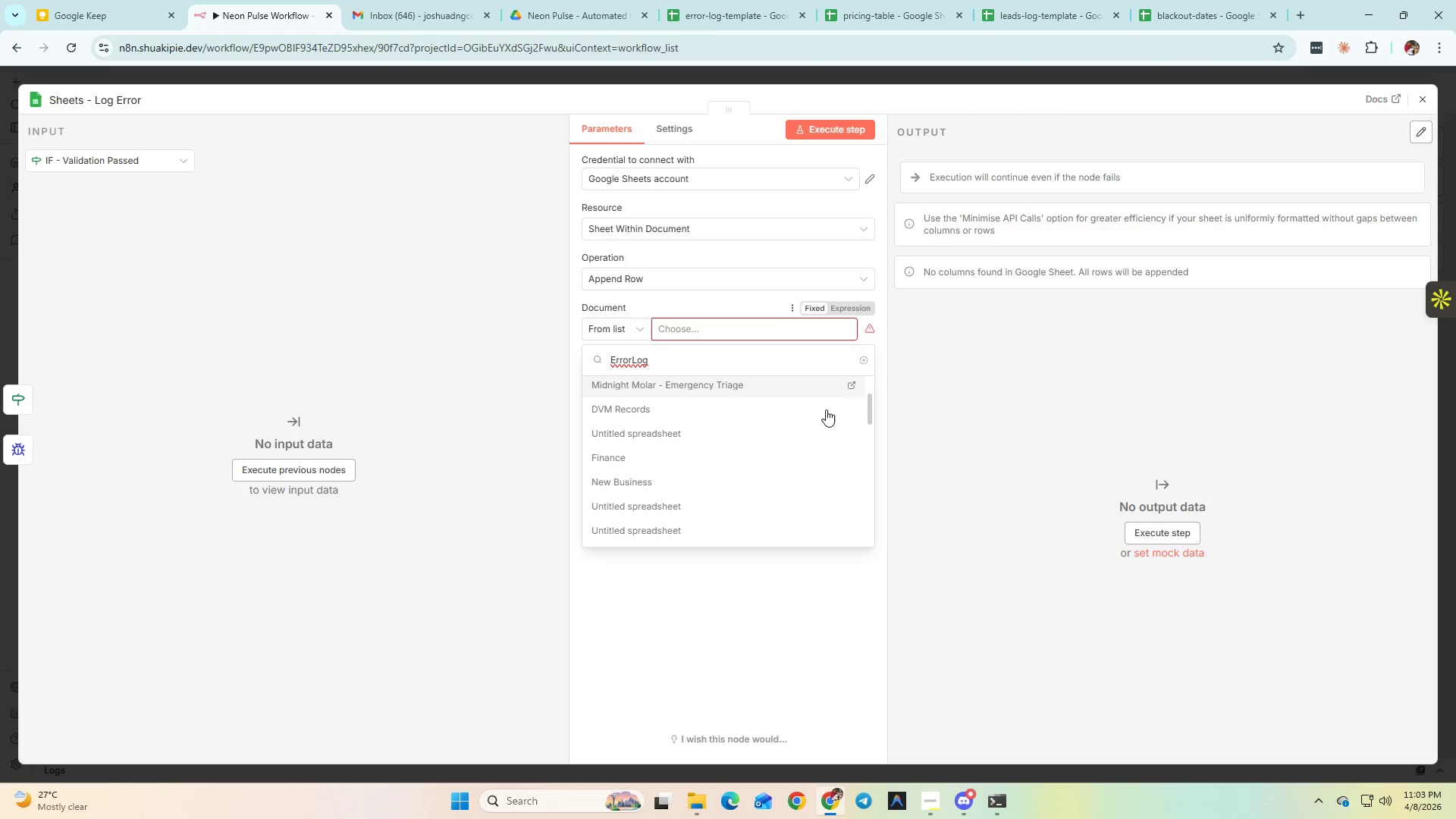 
scroll: coordinate [830, 444], scroll_direction: up, amount: 2.0
 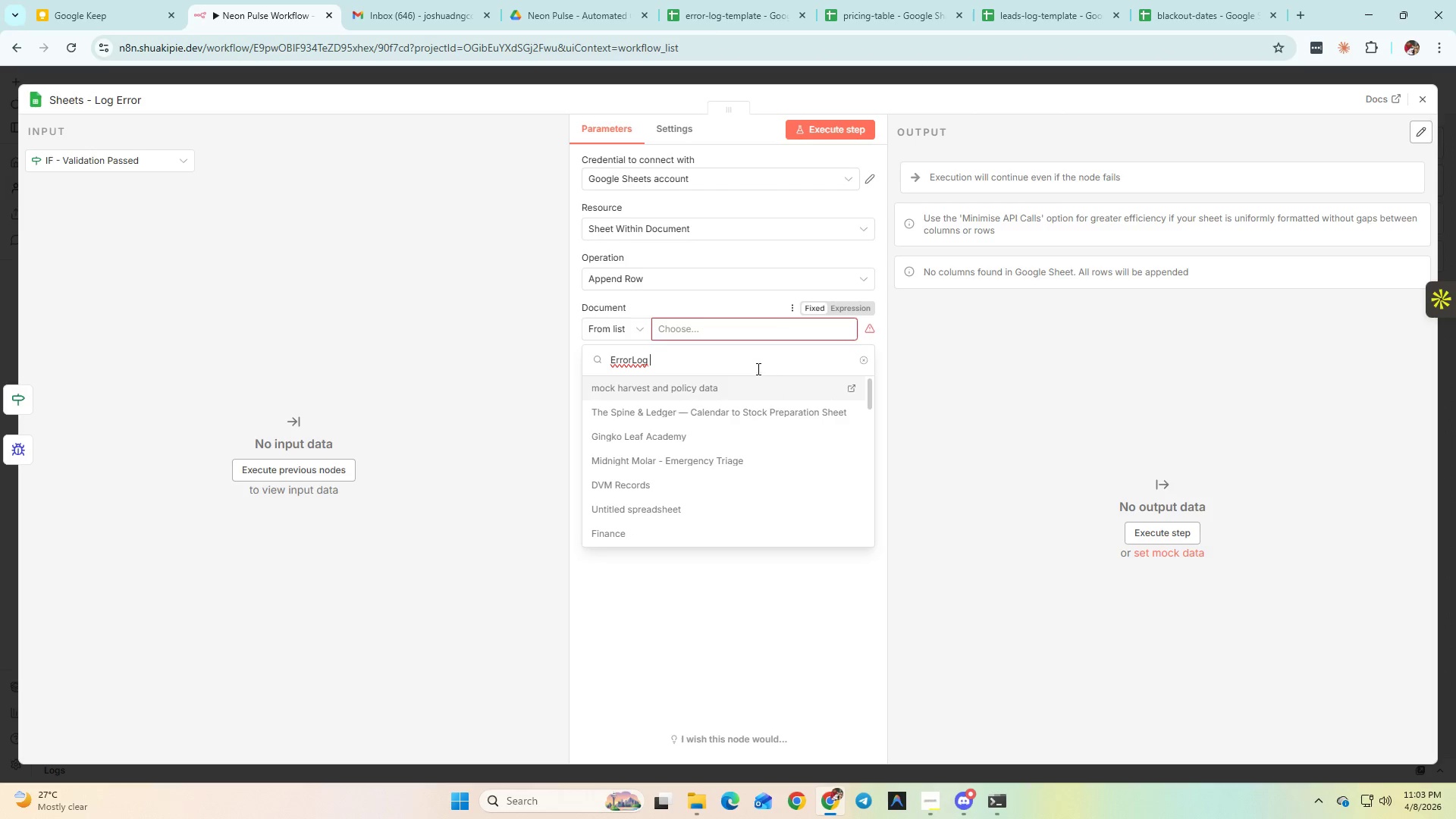 
left_click([753, 360])
 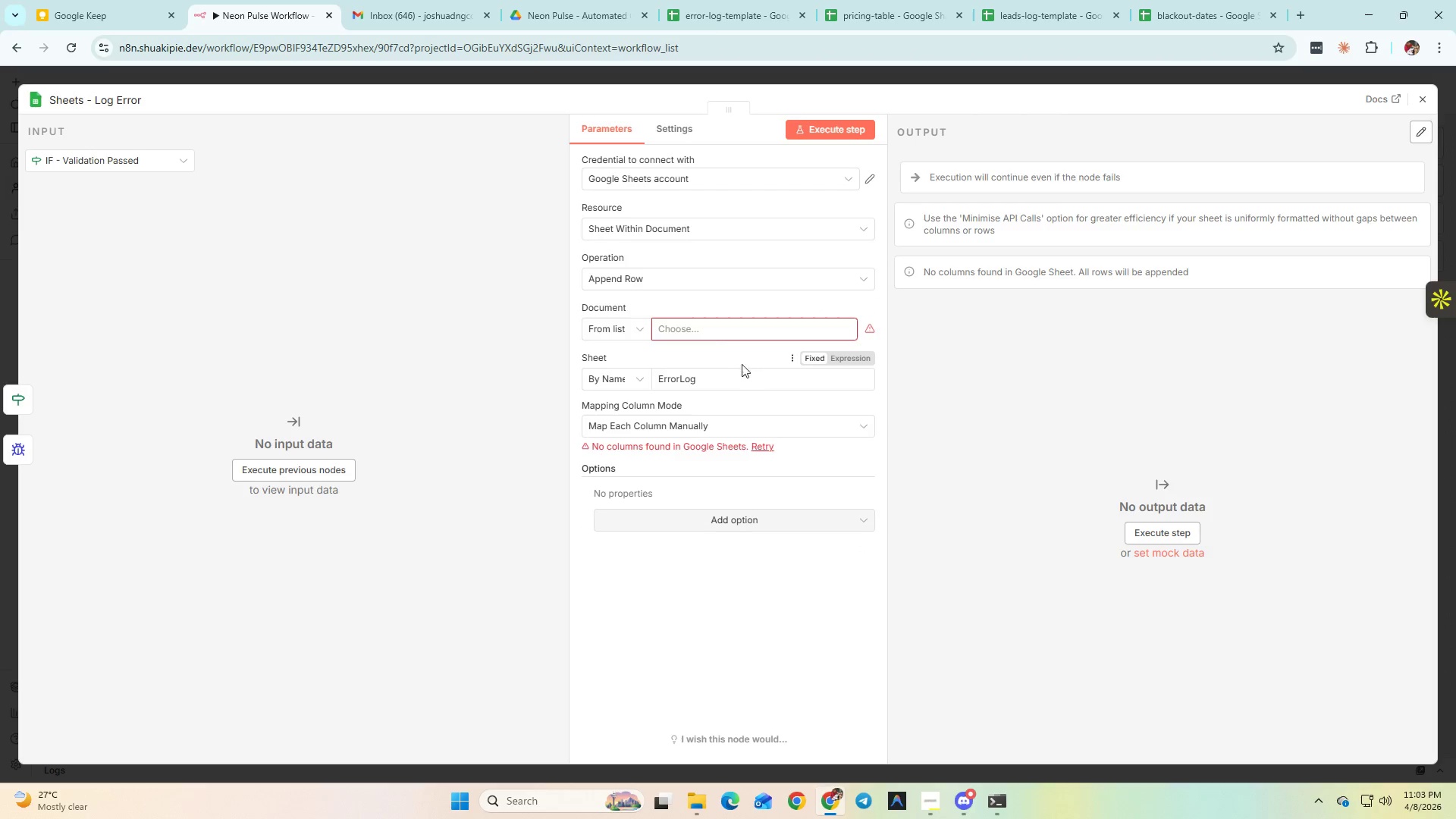 
left_click([705, 336])
 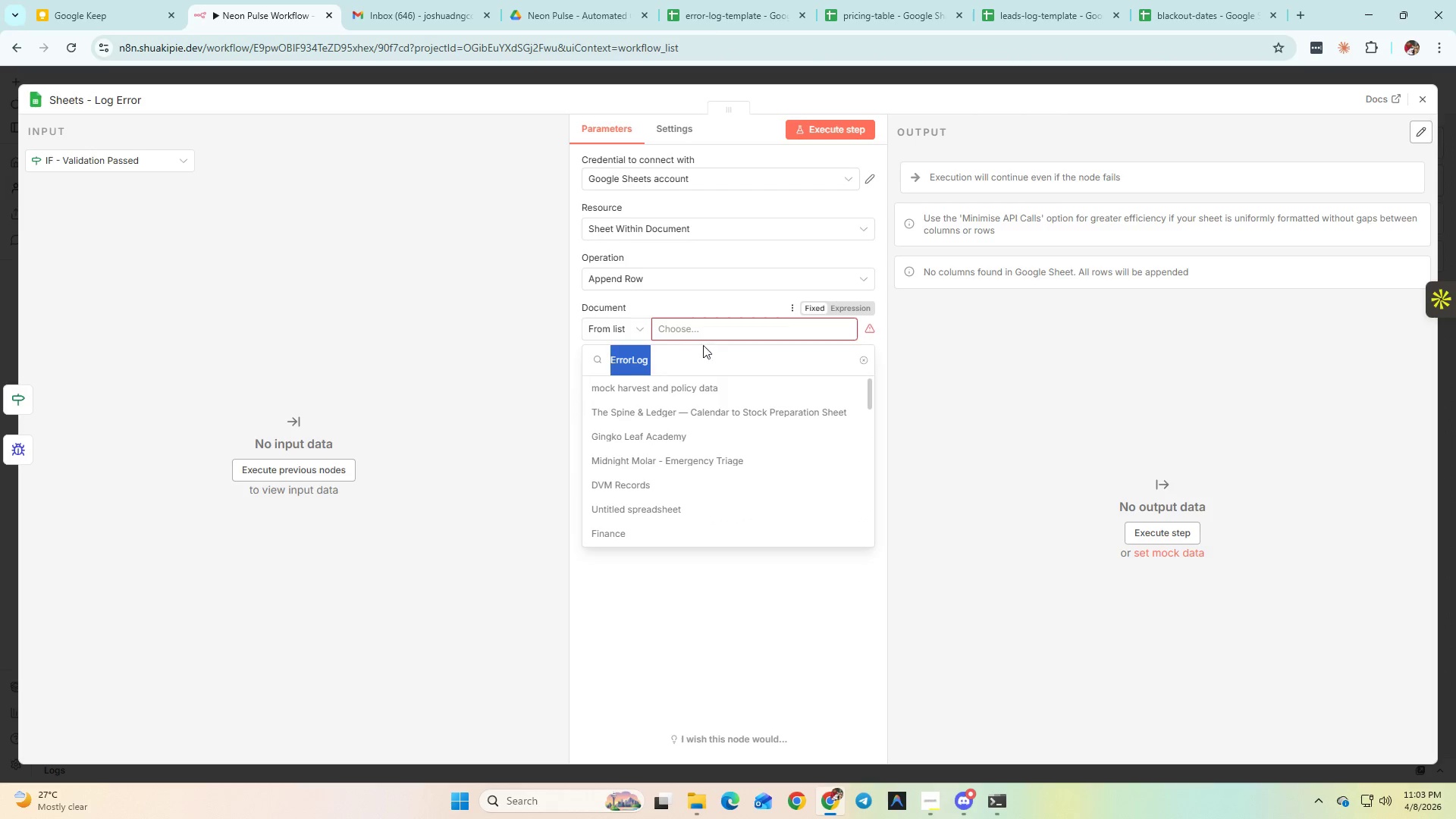 
left_click([687, 367])
 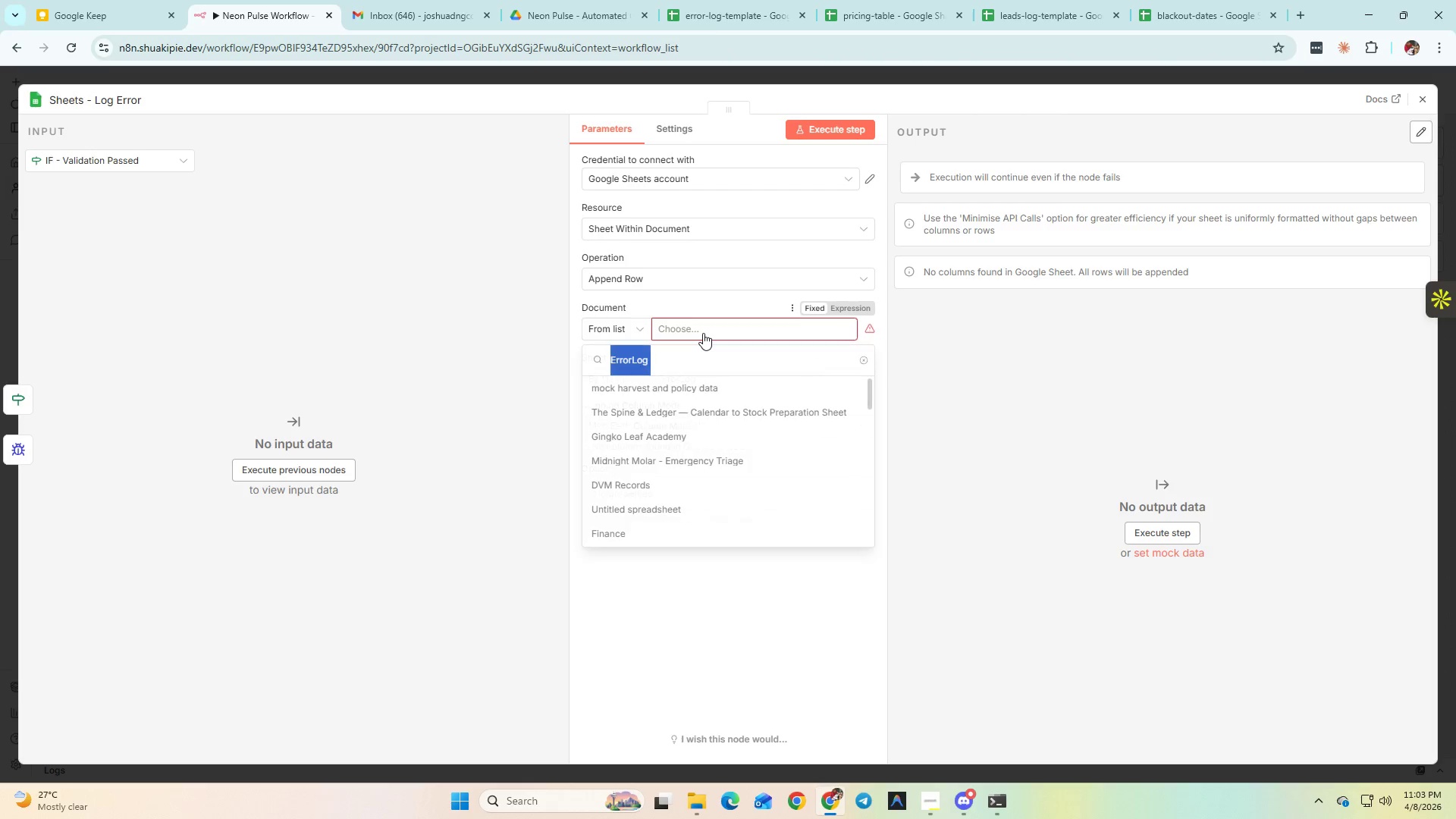 
key(Space)
 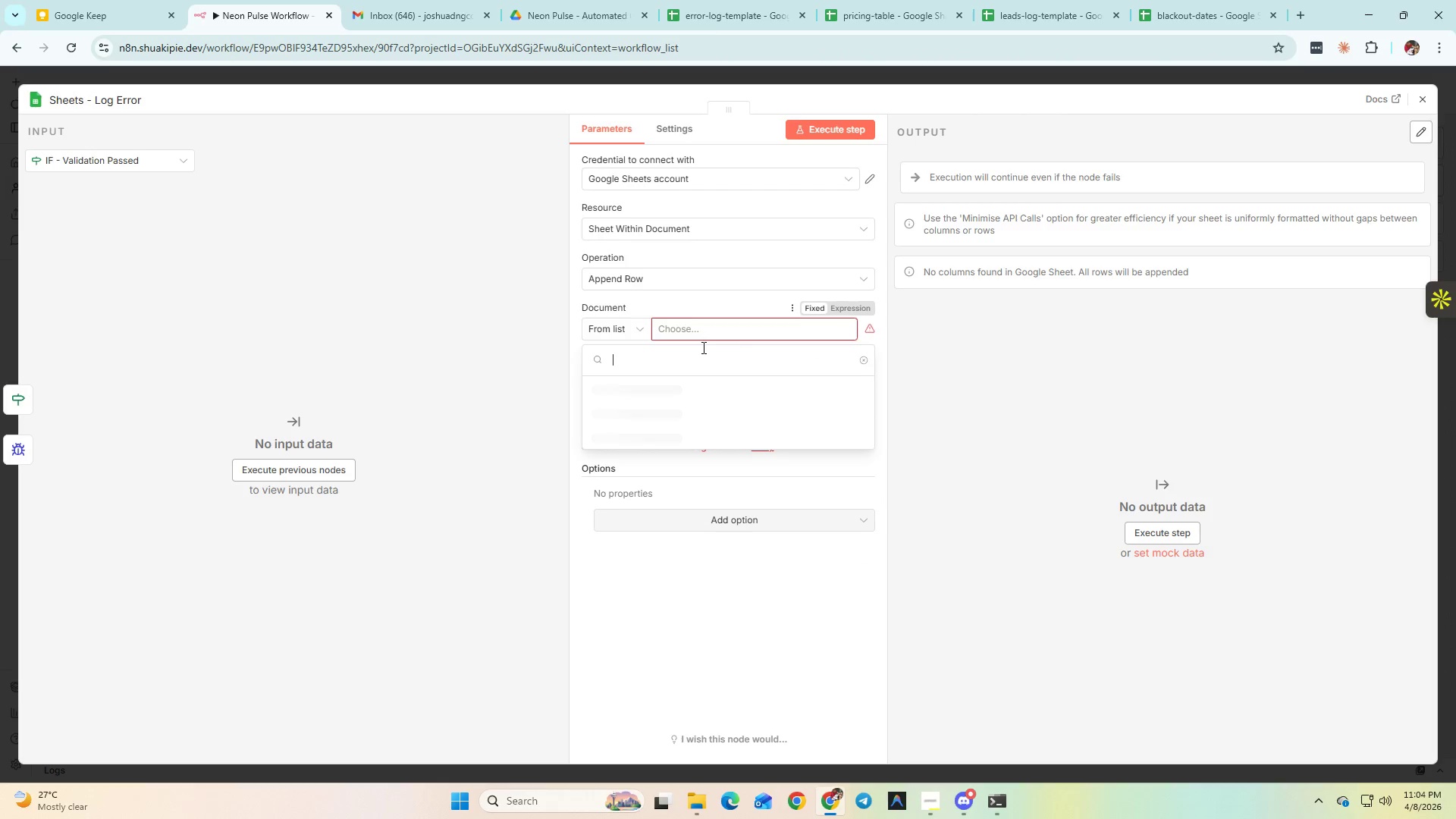 
key(Control+V)
 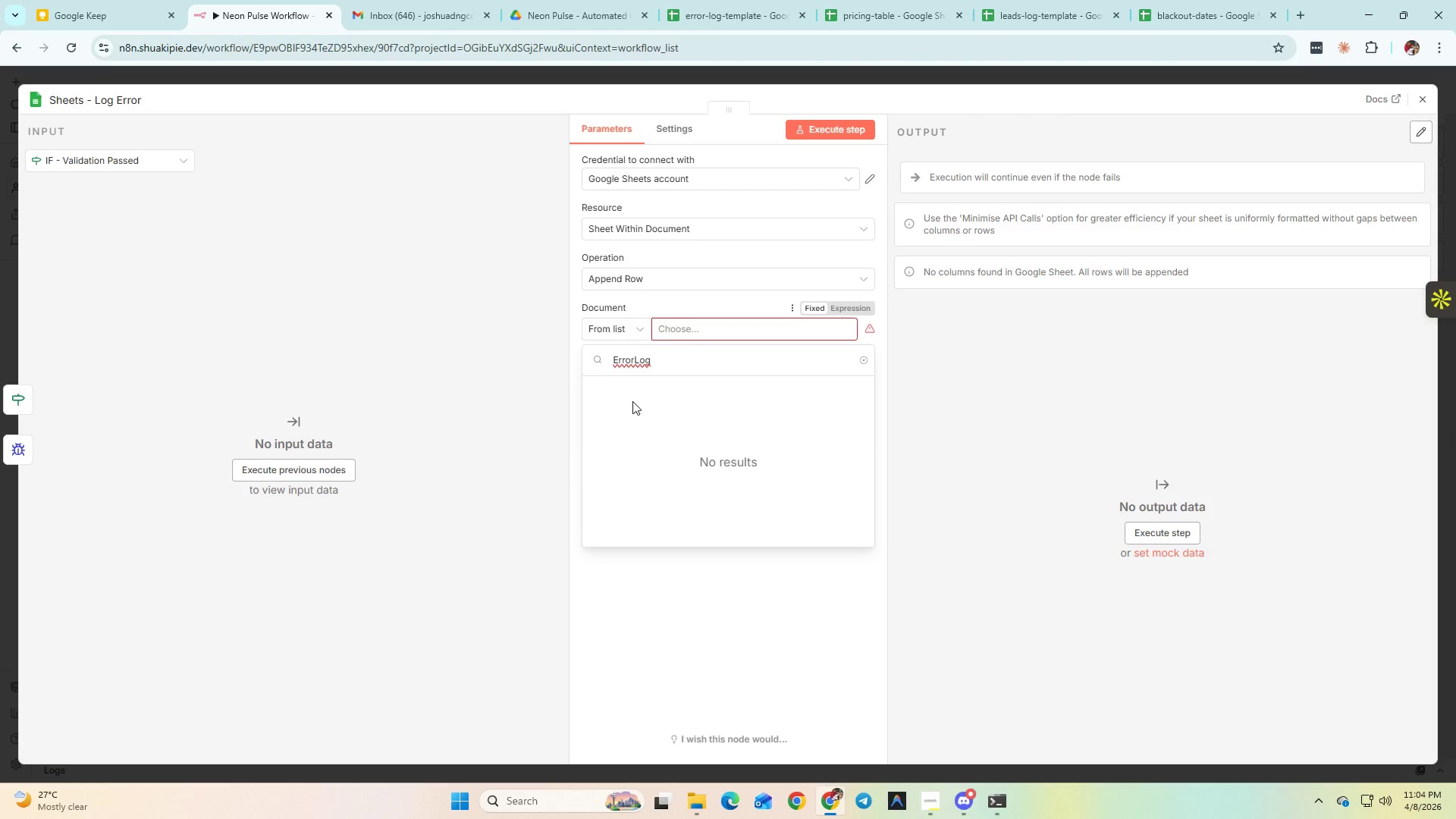 
left_click([615, 364])
 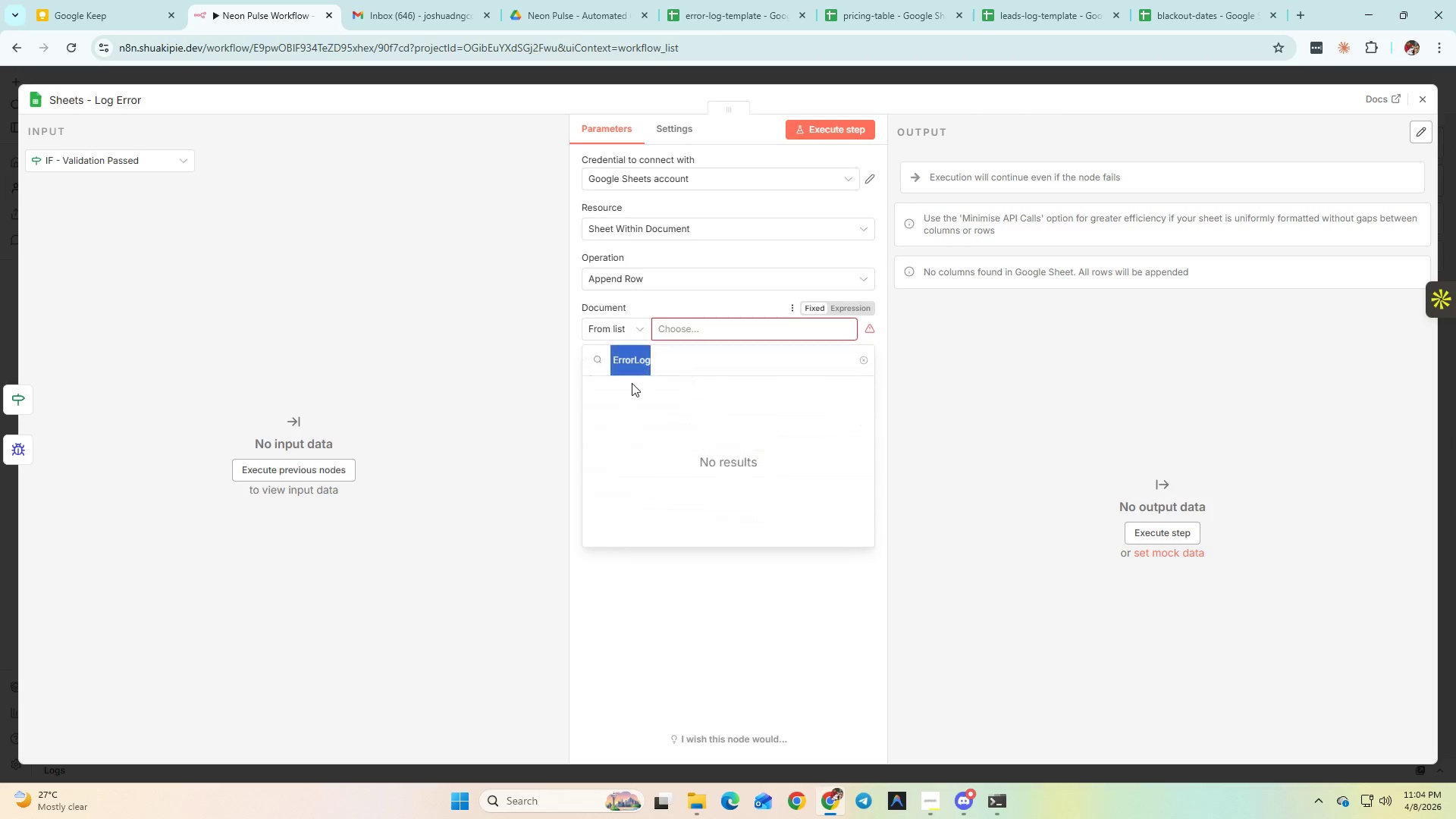 
left_click([621, 362])
 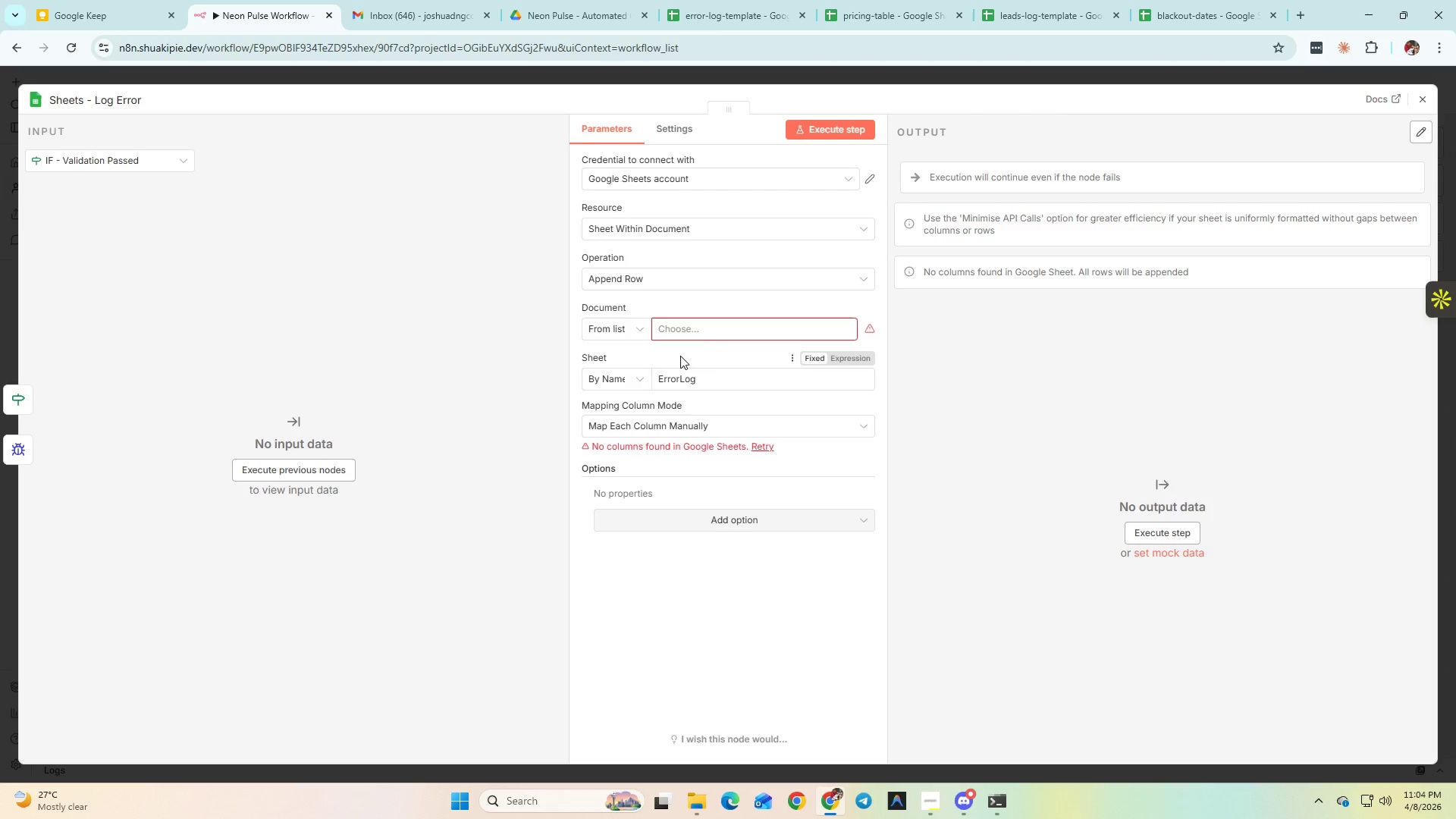 
left_click([704, 334])
 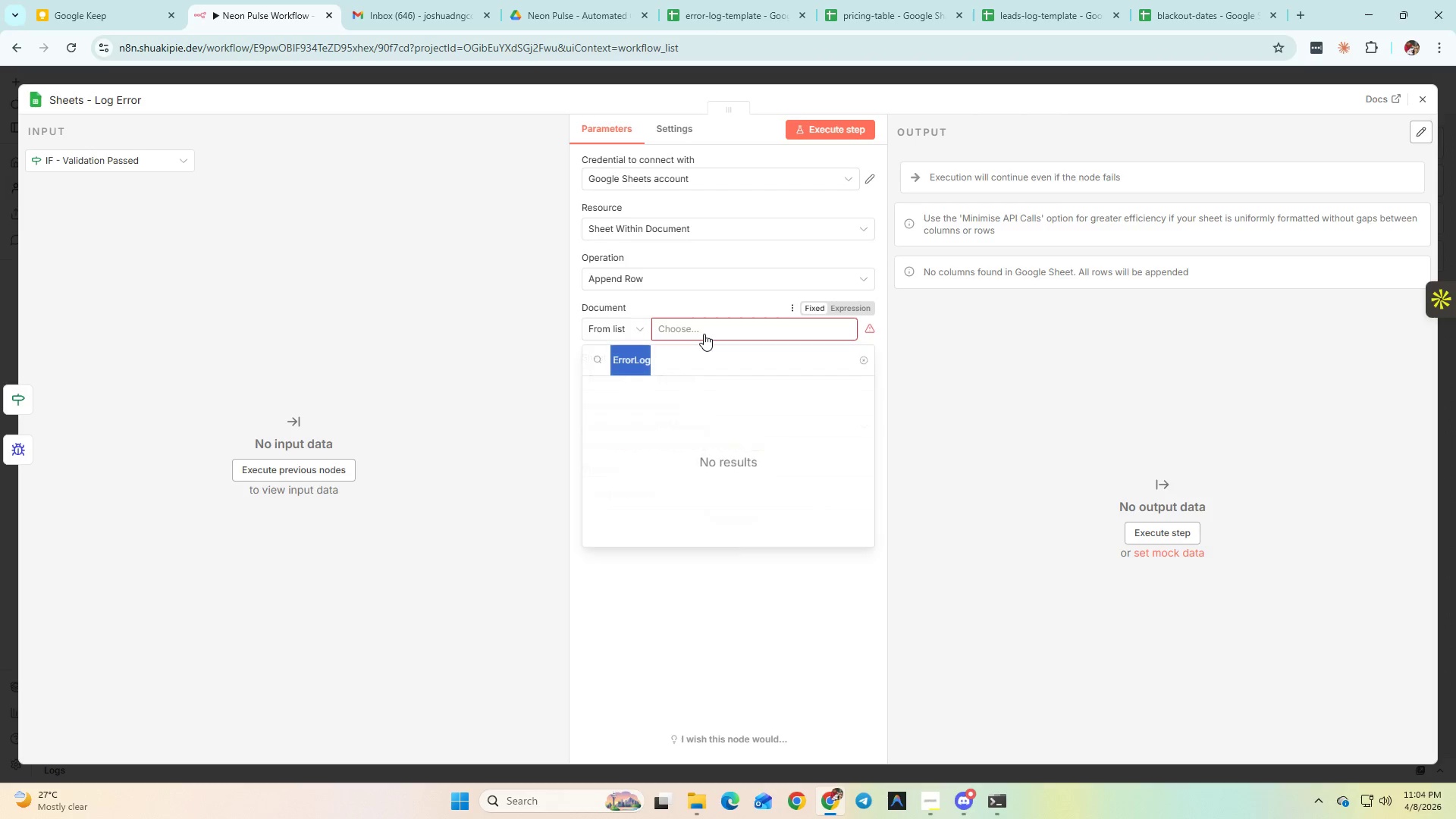 
hold_key(key=ControlLeft, duration=0.45)
 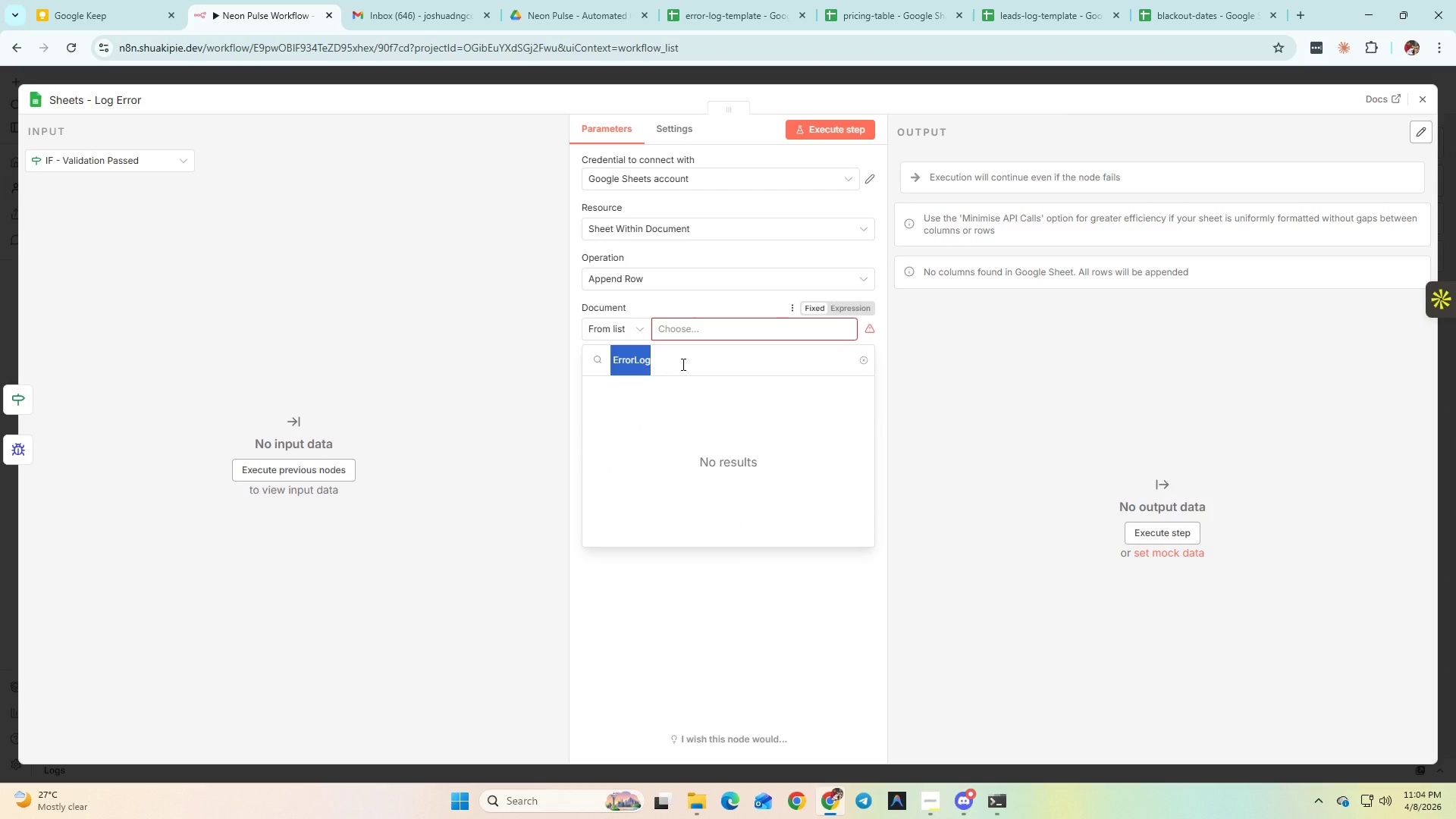 
left_click([682, 364])
 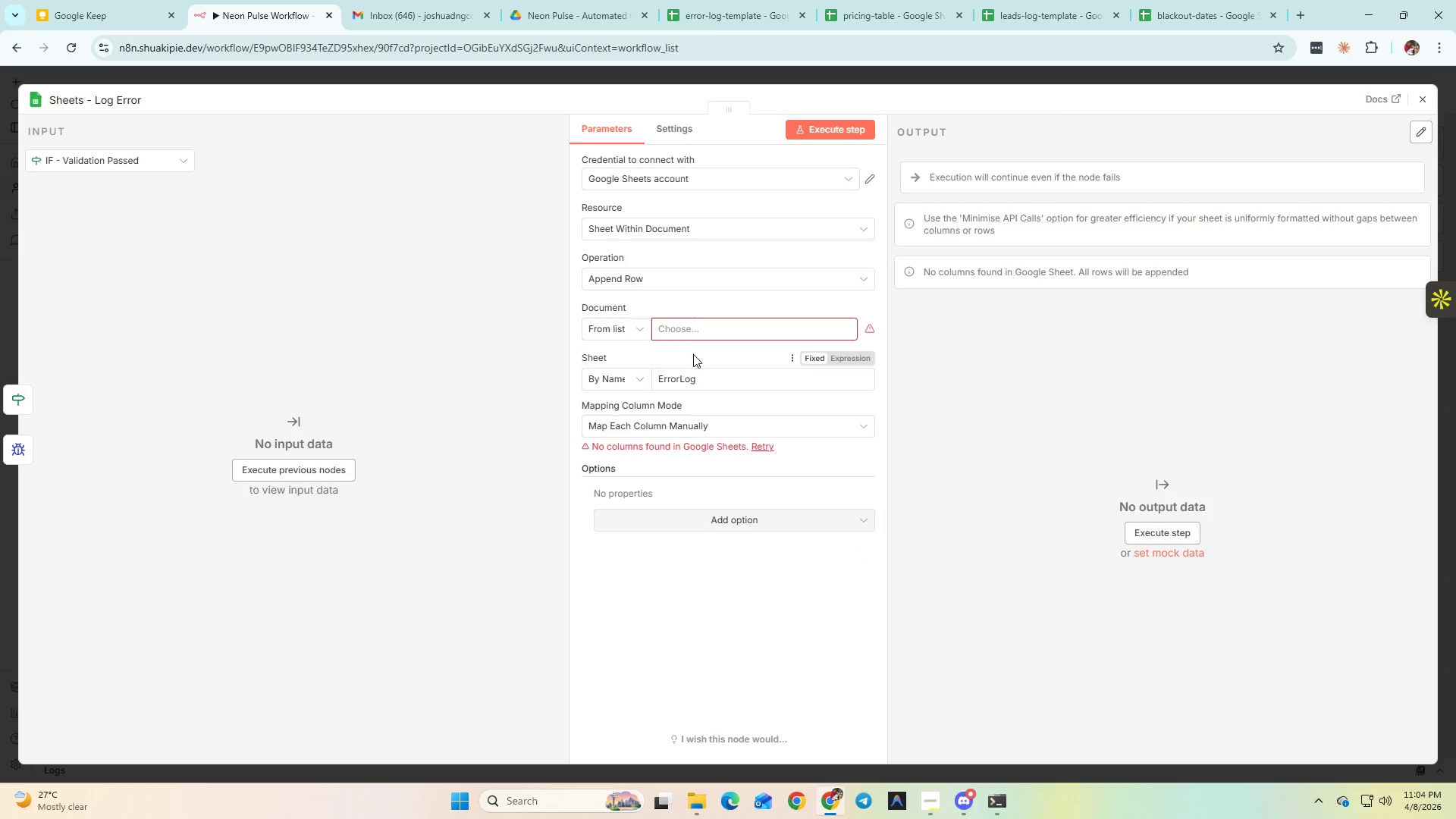 
left_click([707, 328])
 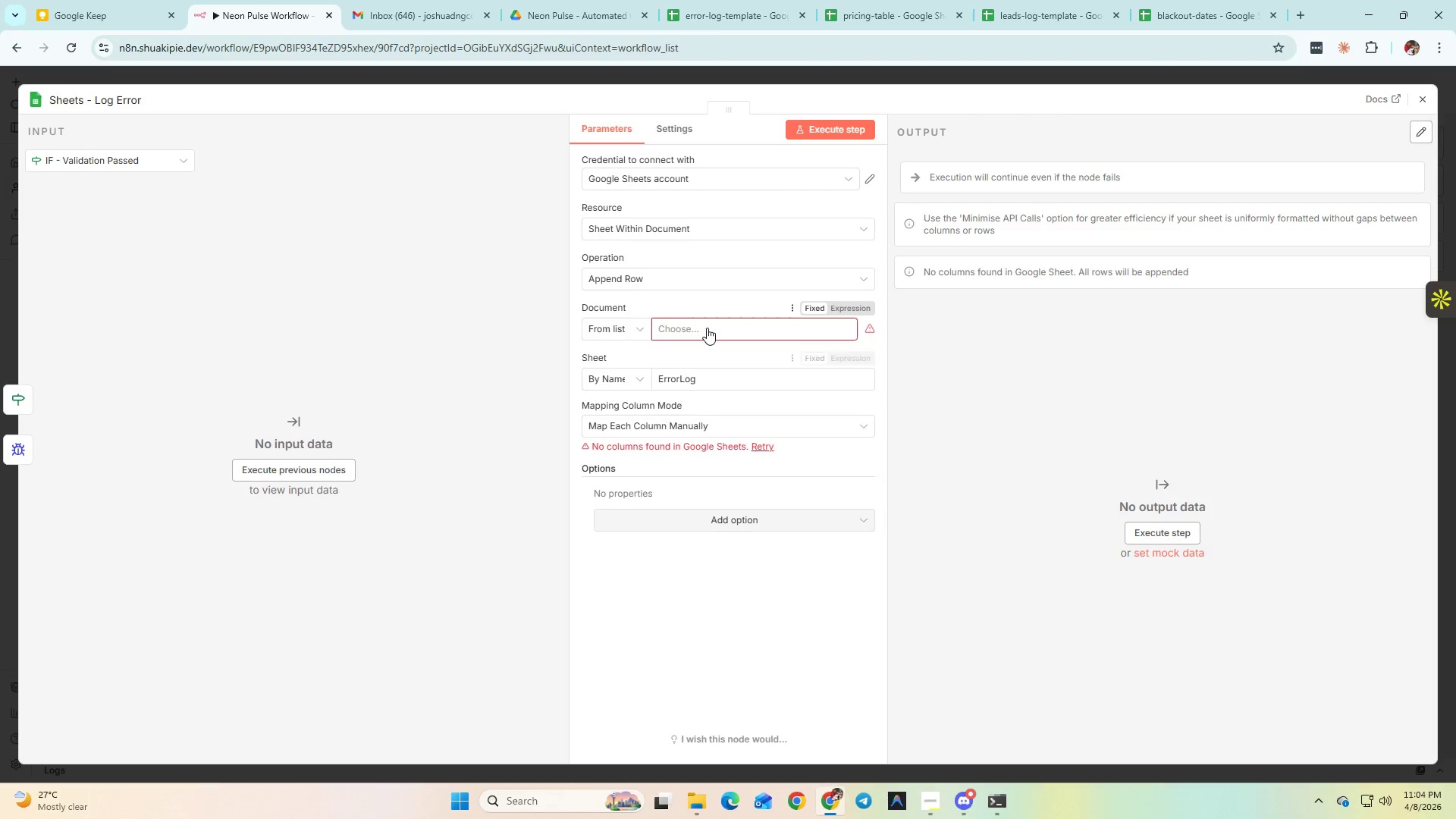 
key(Control+A)
 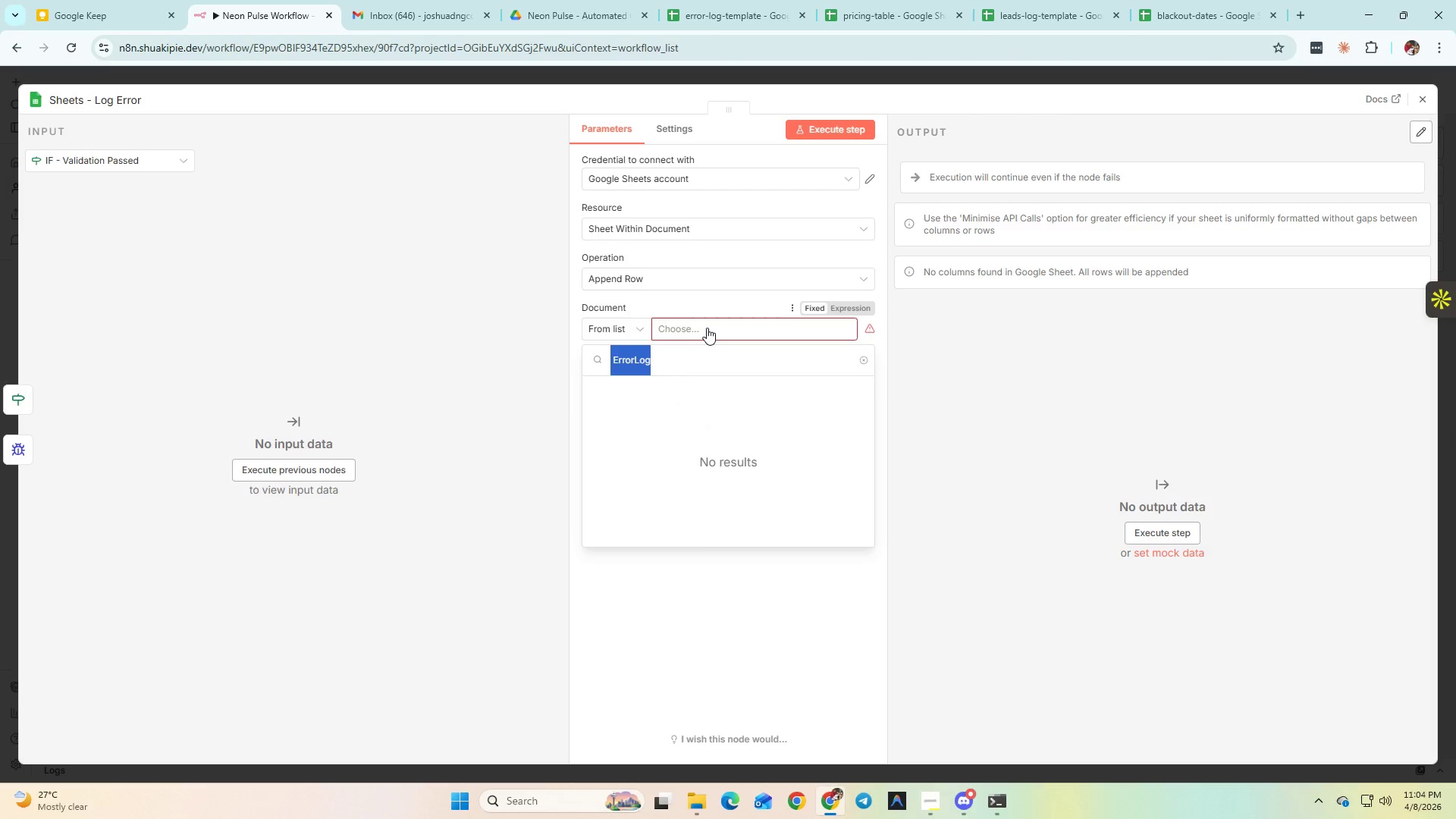 
key(Control+V)
 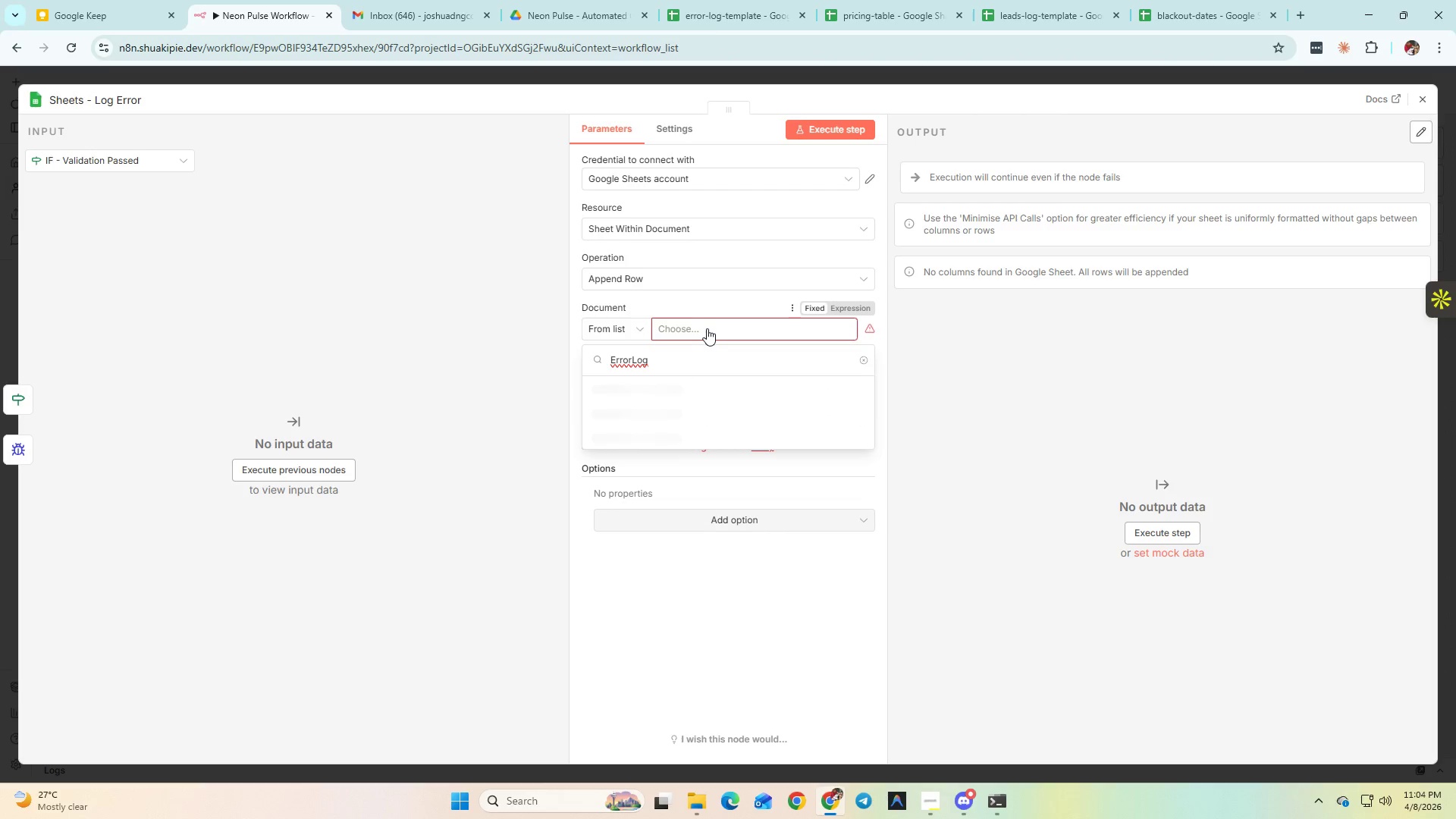 
key(Space)
 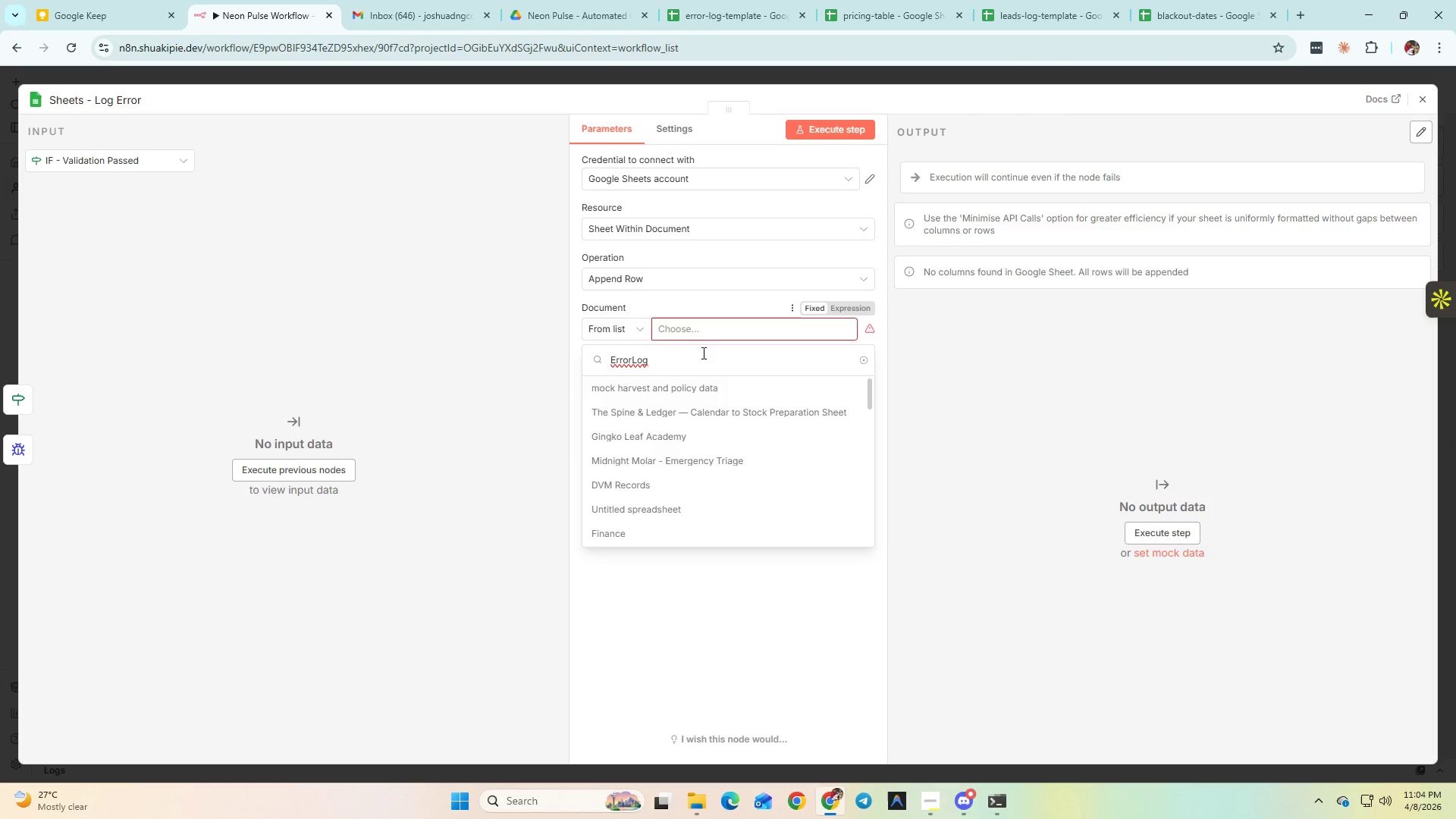 
scroll: coordinate [708, 358], scroll_direction: down, amount: 2.0
 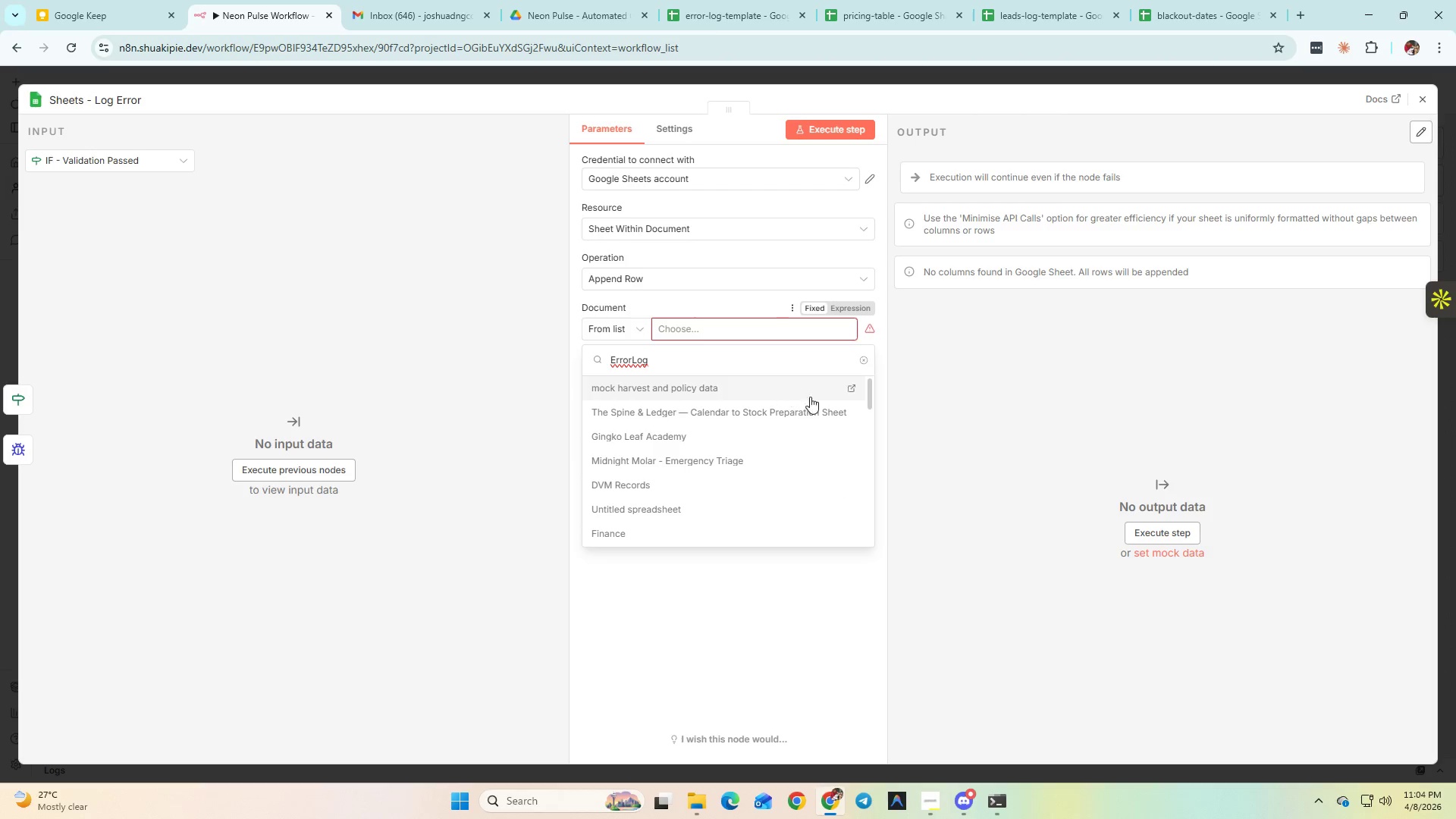 
scroll: coordinate [843, 398], scroll_direction: up, amount: 1.0
 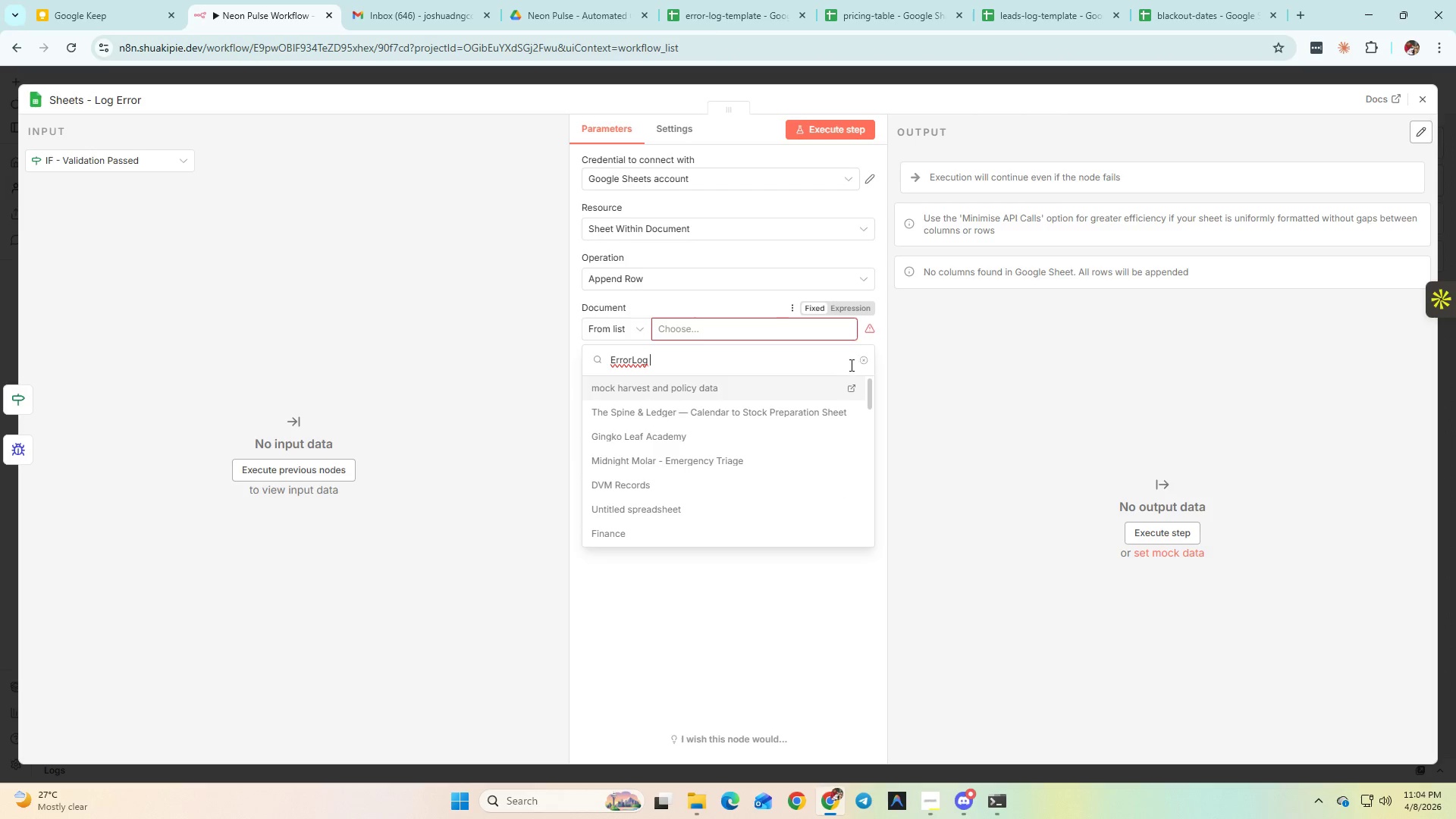 
left_click([845, 366])
 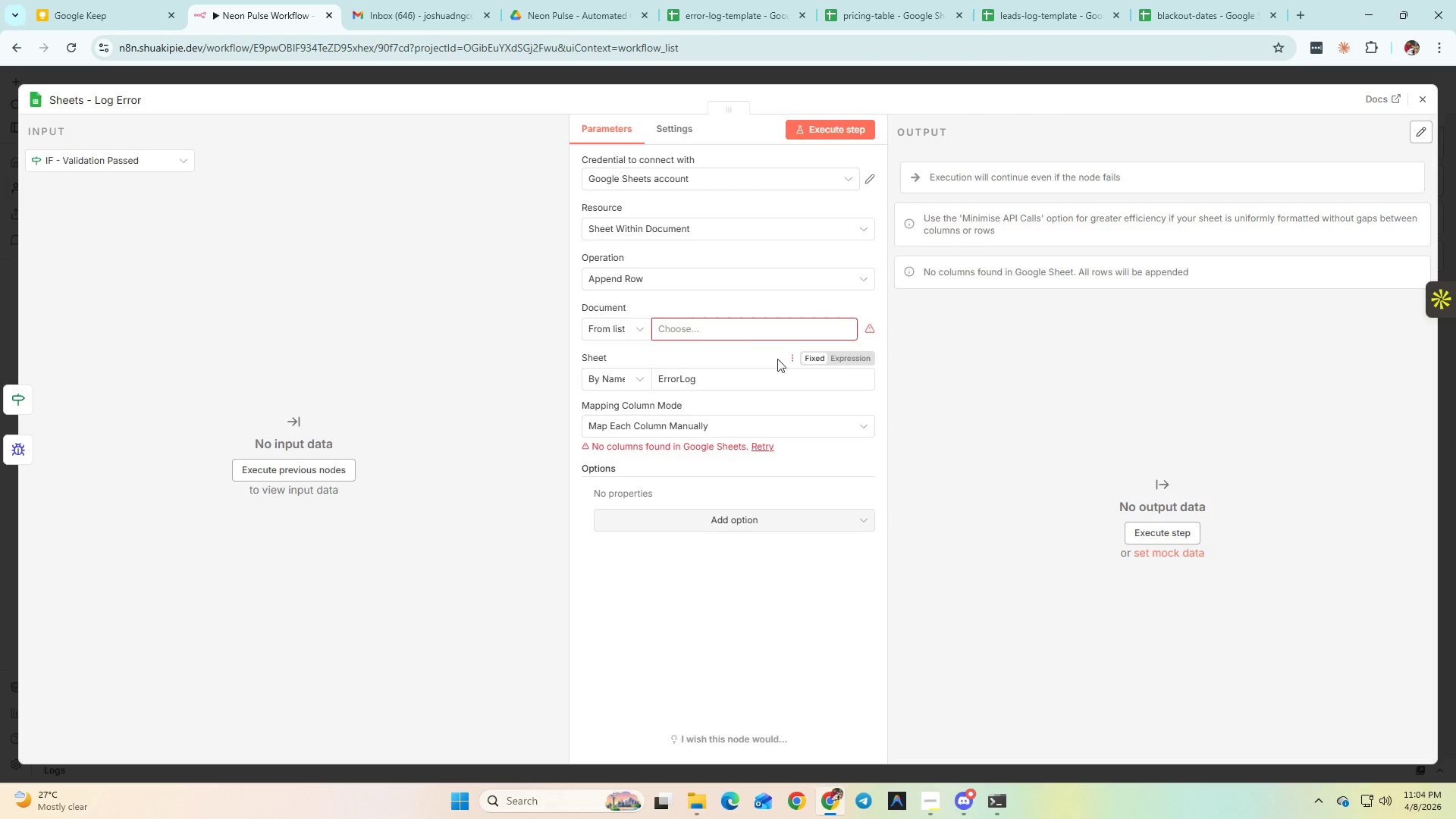 
left_click([741, 331])
 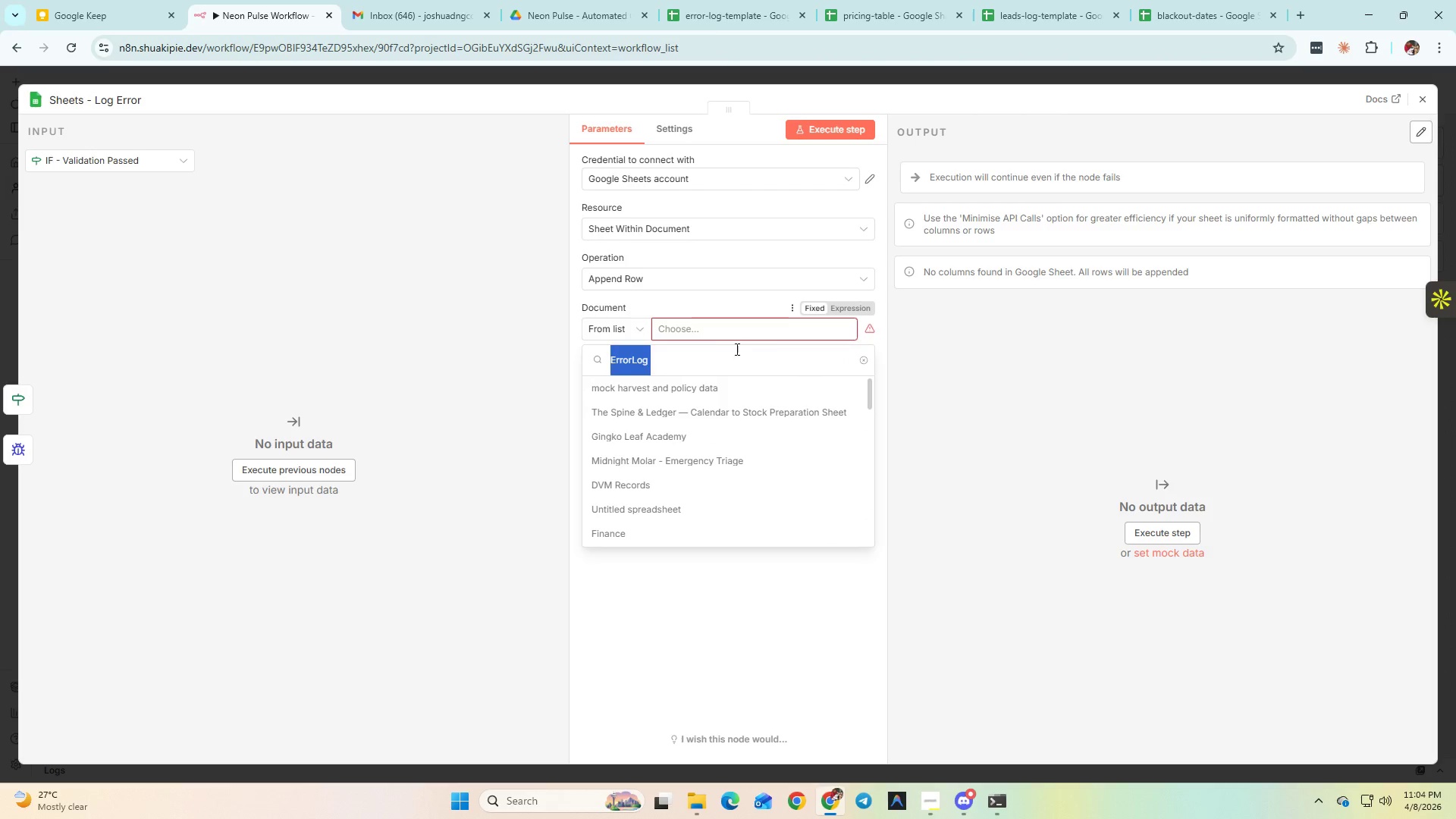 
left_click([726, 356])
 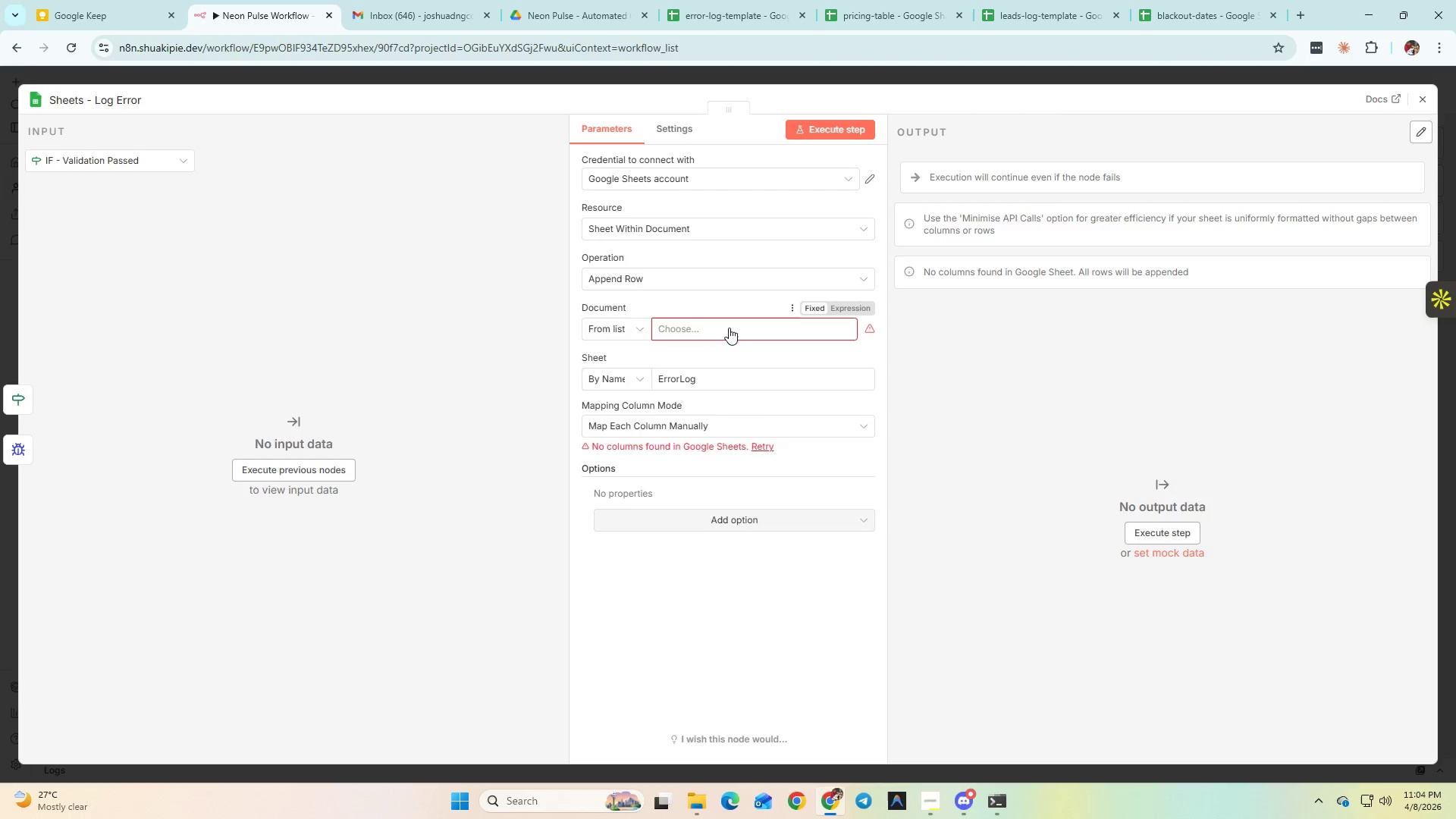 
key(Space)
 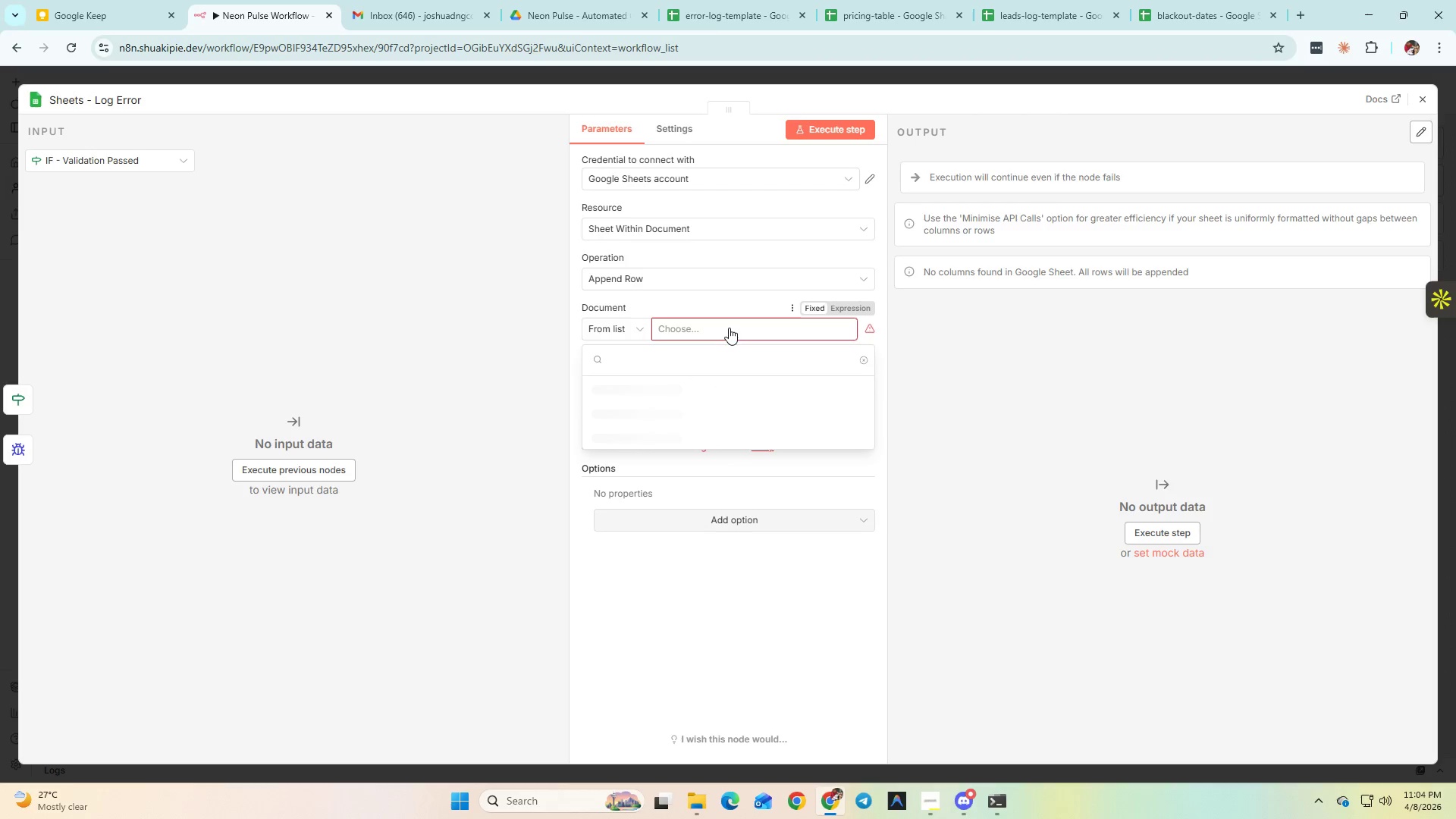 
key(Control+V)
 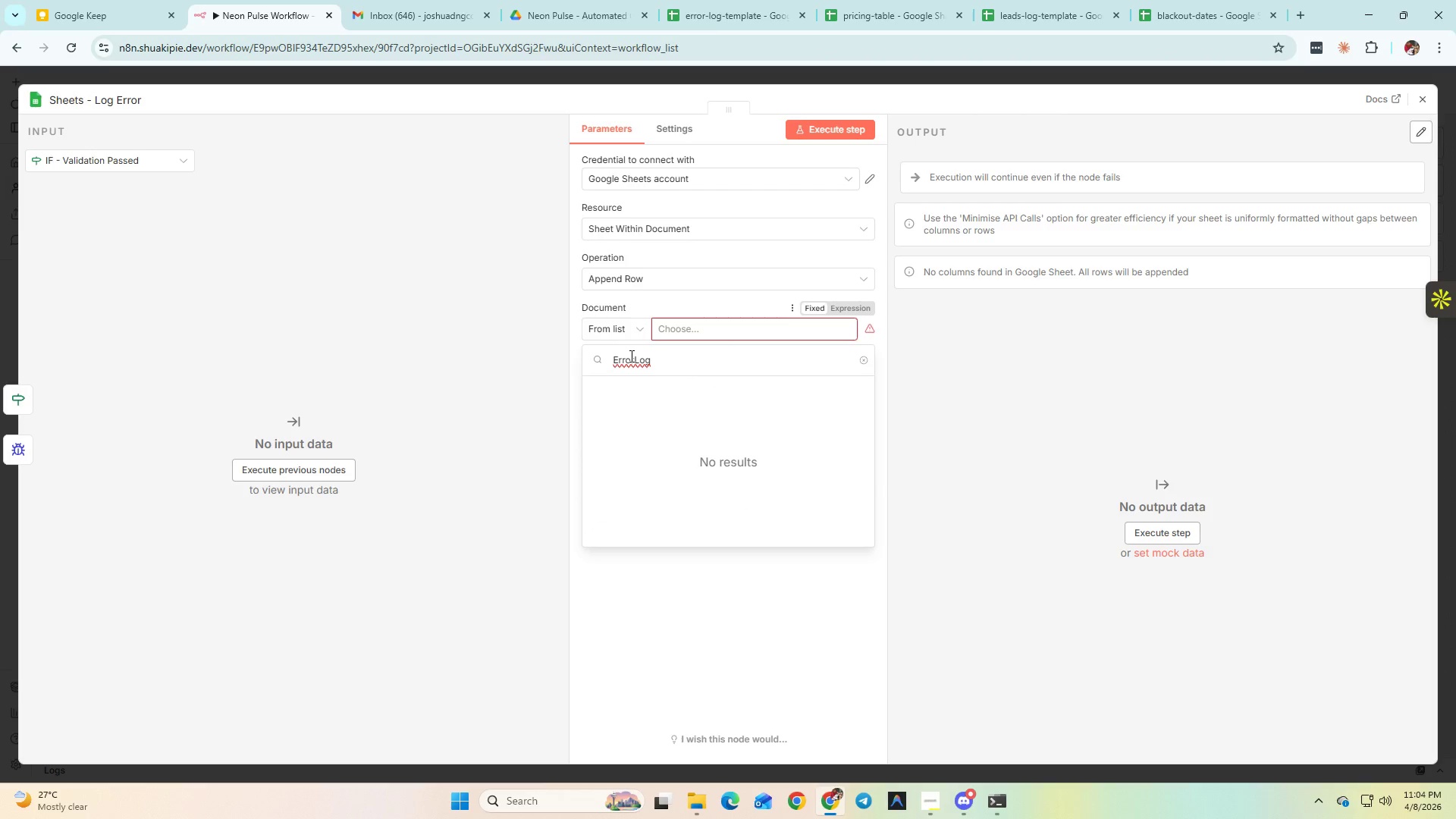 
key(Control+A)
 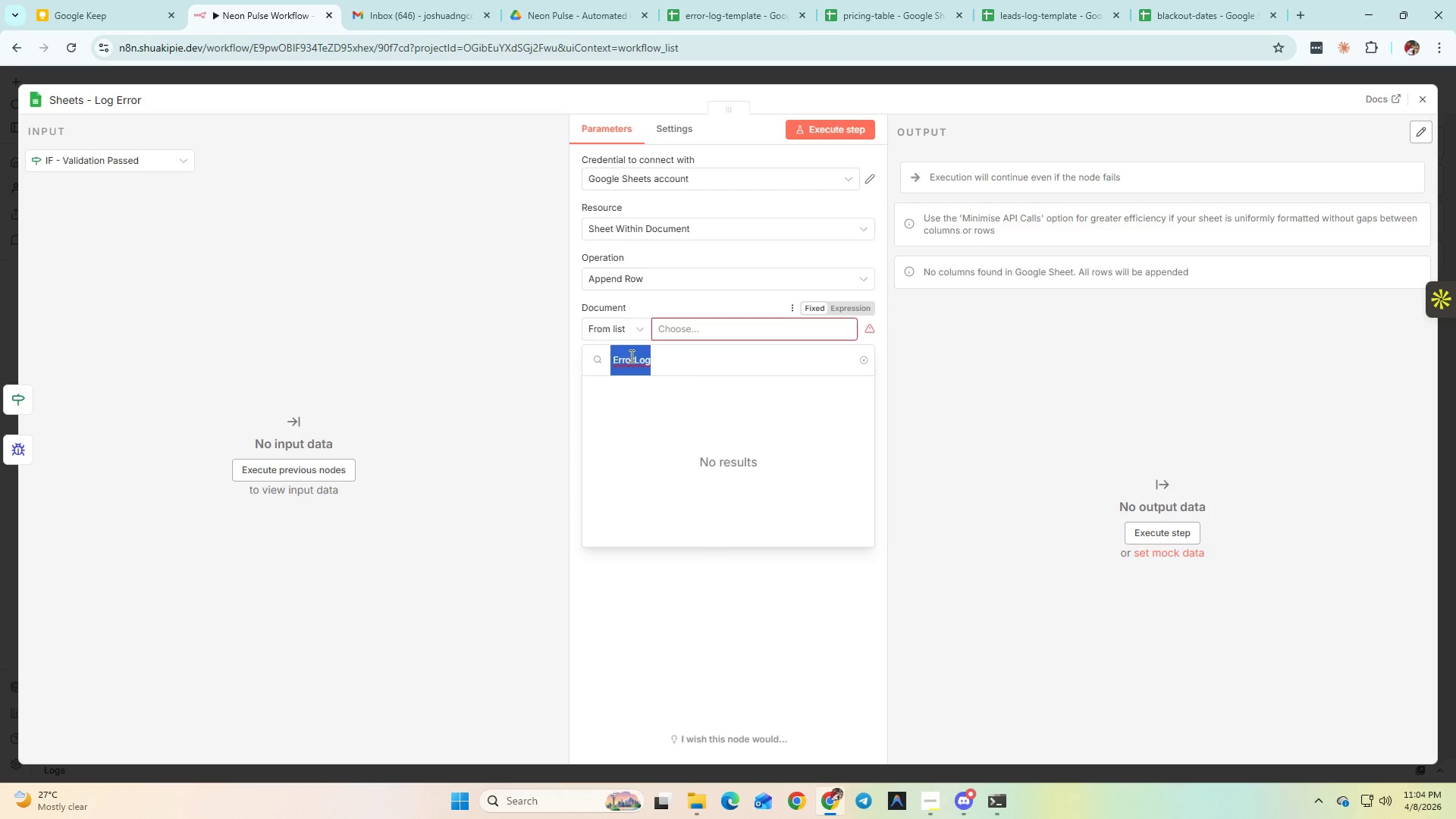 
key(Control+V)
 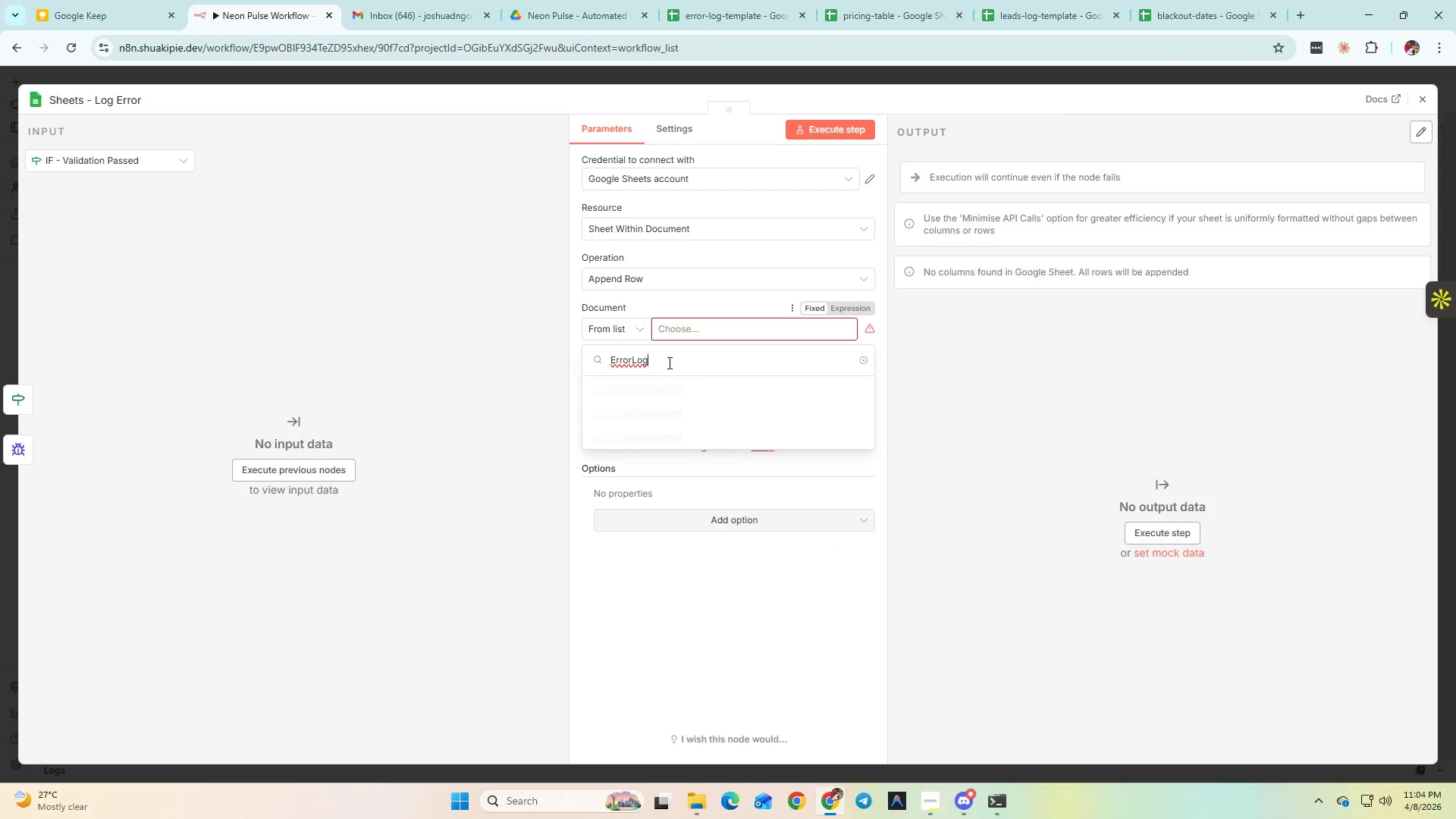 
key(Space)
 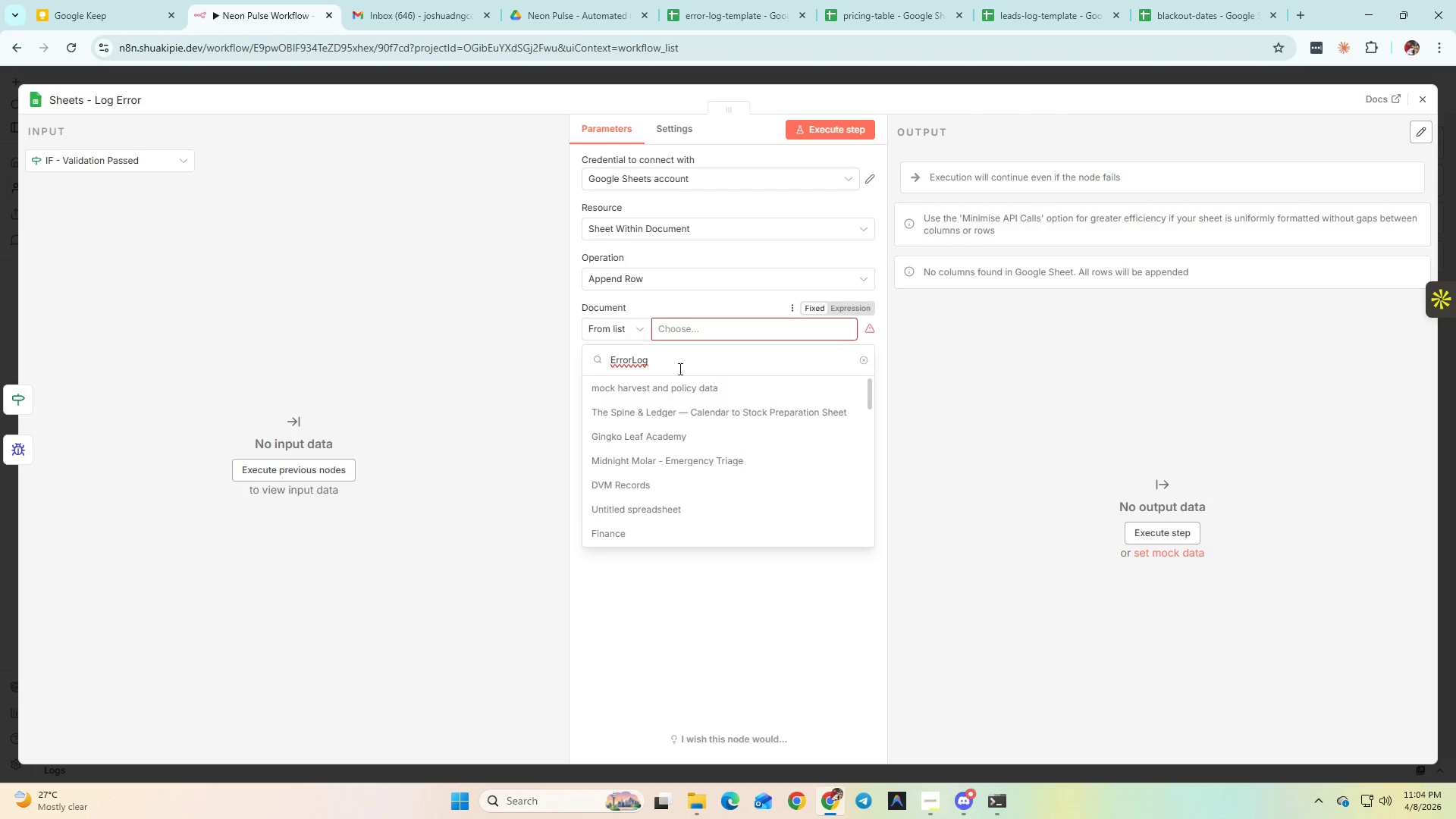 
scroll: coordinate [698, 425], scroll_direction: down, amount: 3.0
 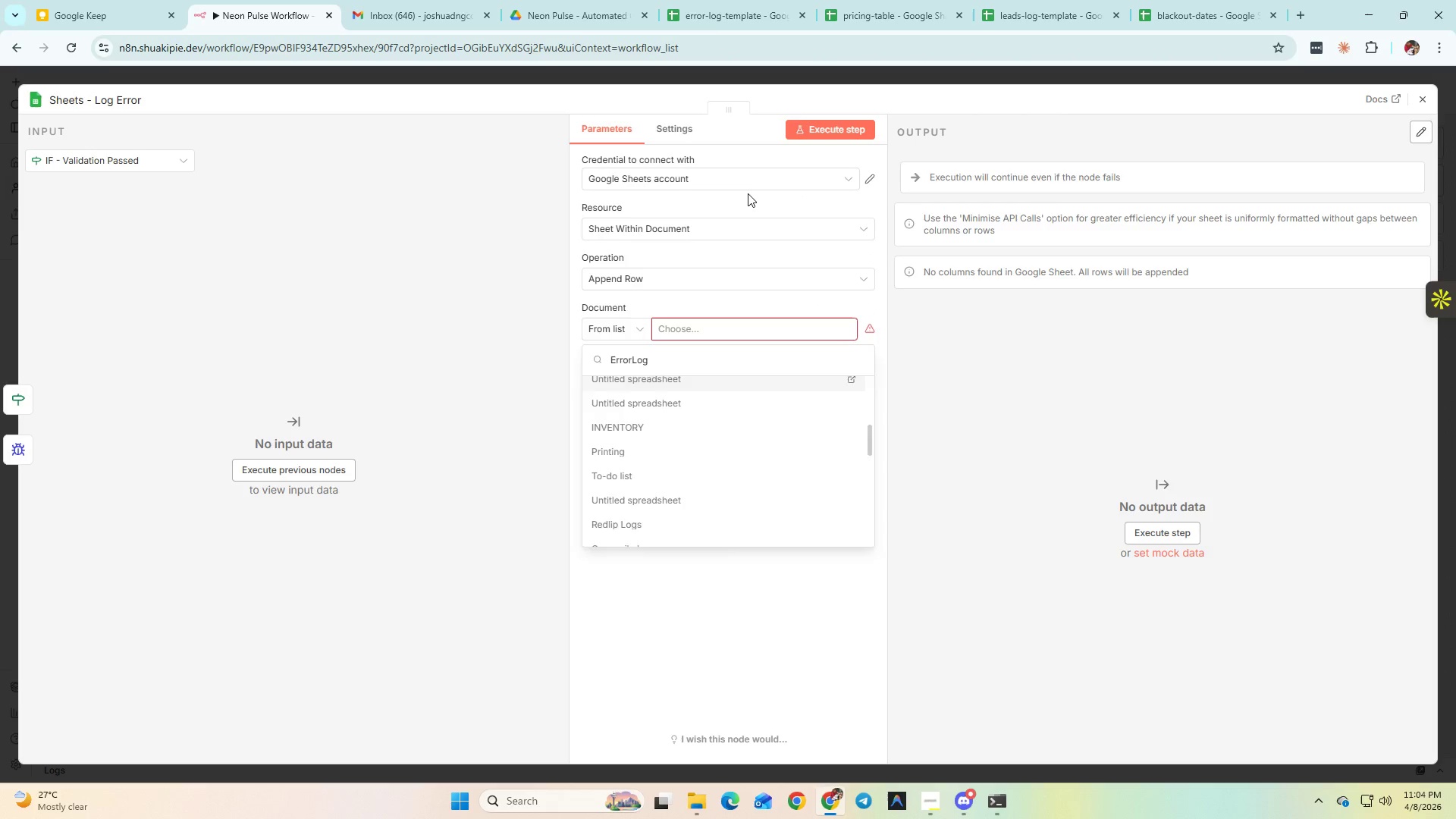 
double_click([739, 177])
 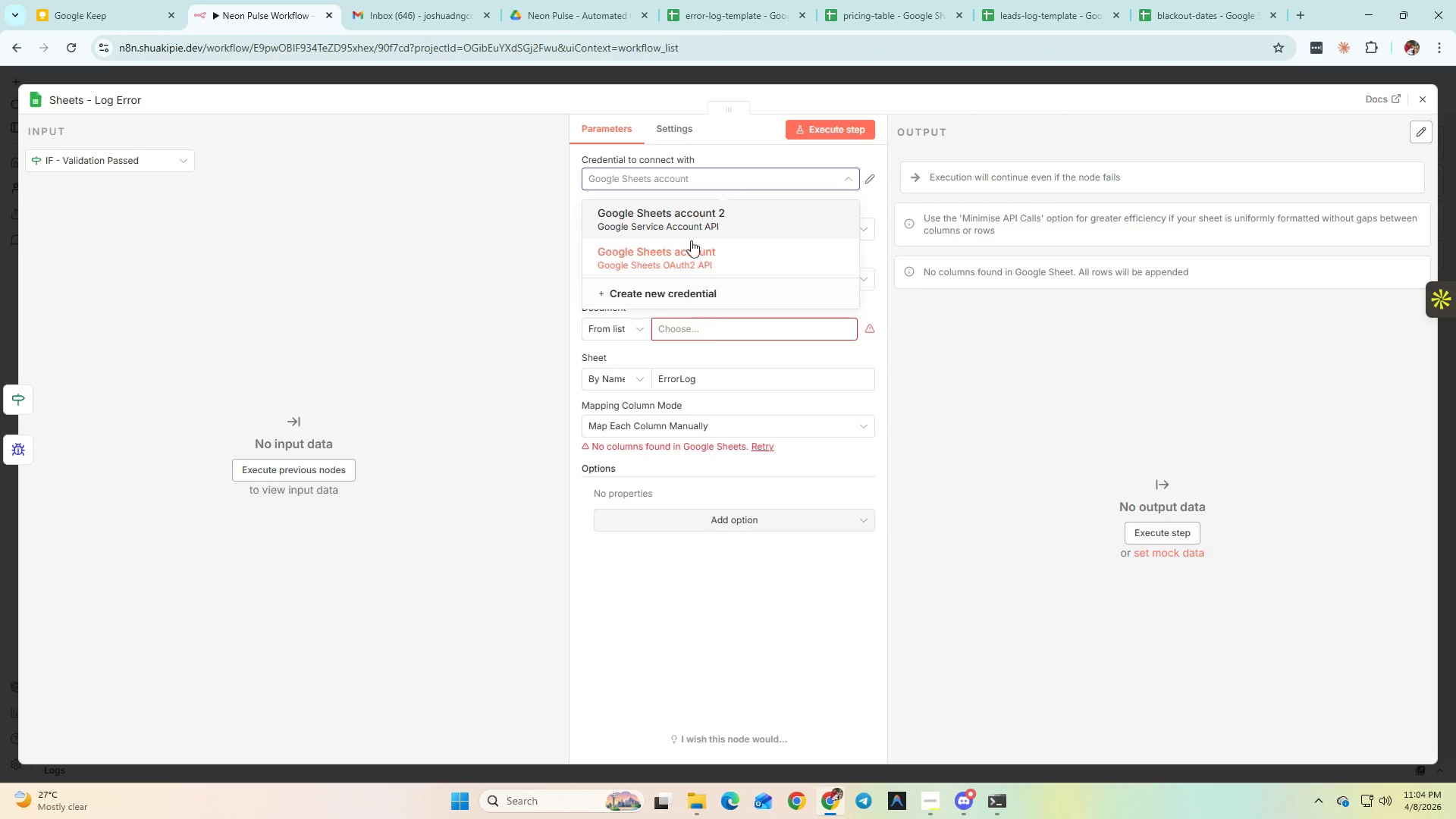 
left_click([713, 338])
 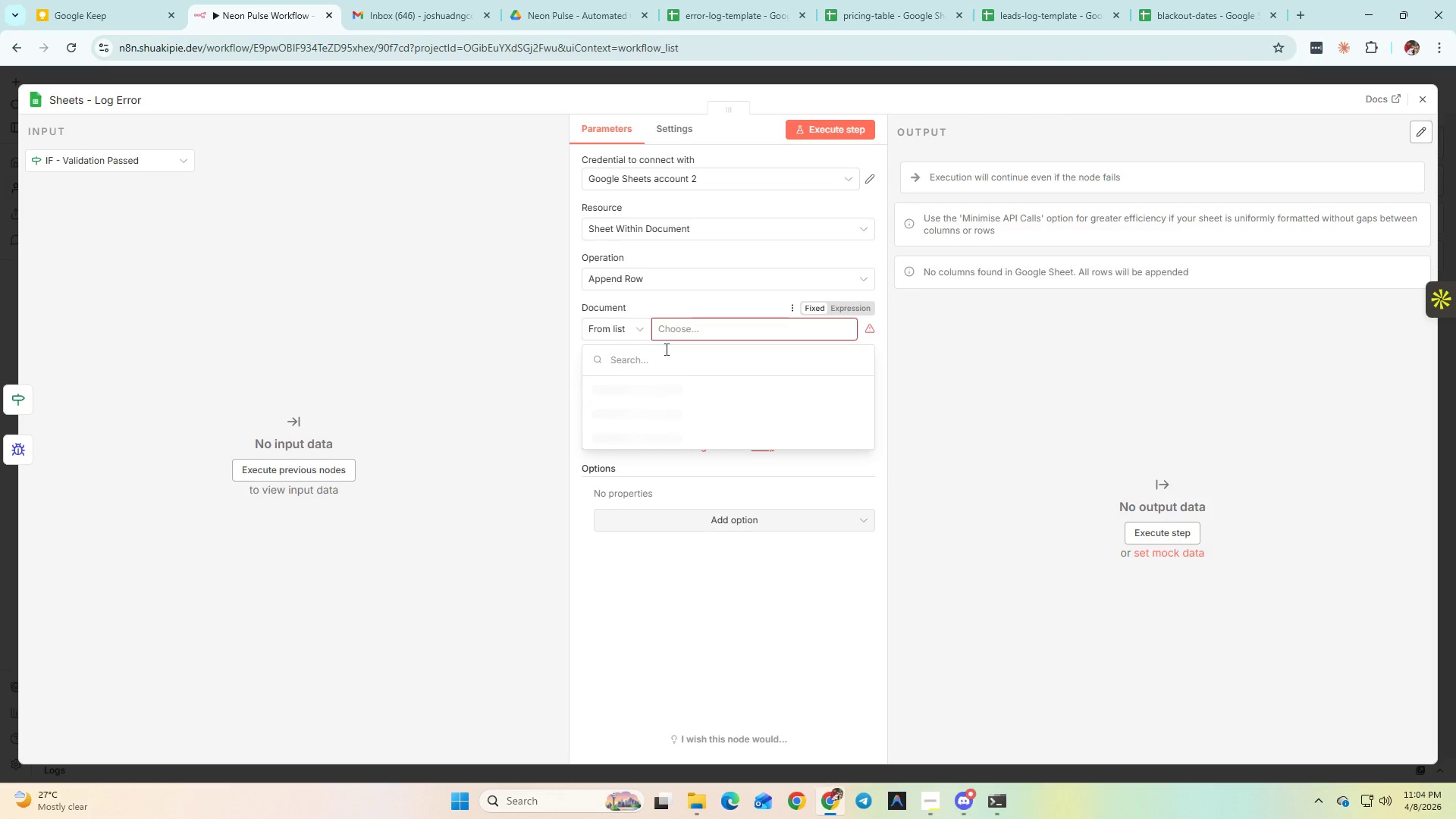 
left_click([652, 366])
 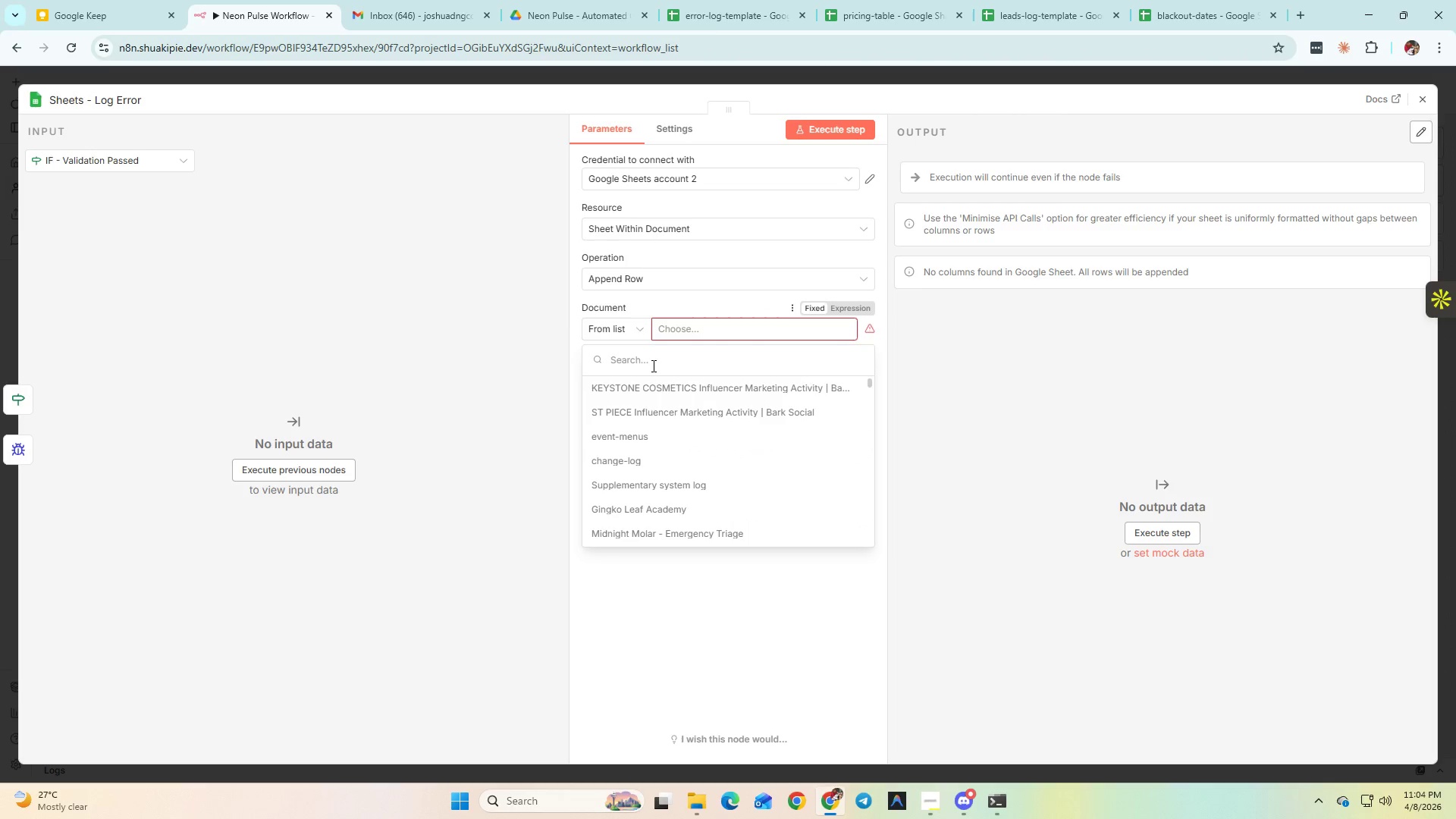 
hold_key(key=ControlLeft, duration=0.64)
 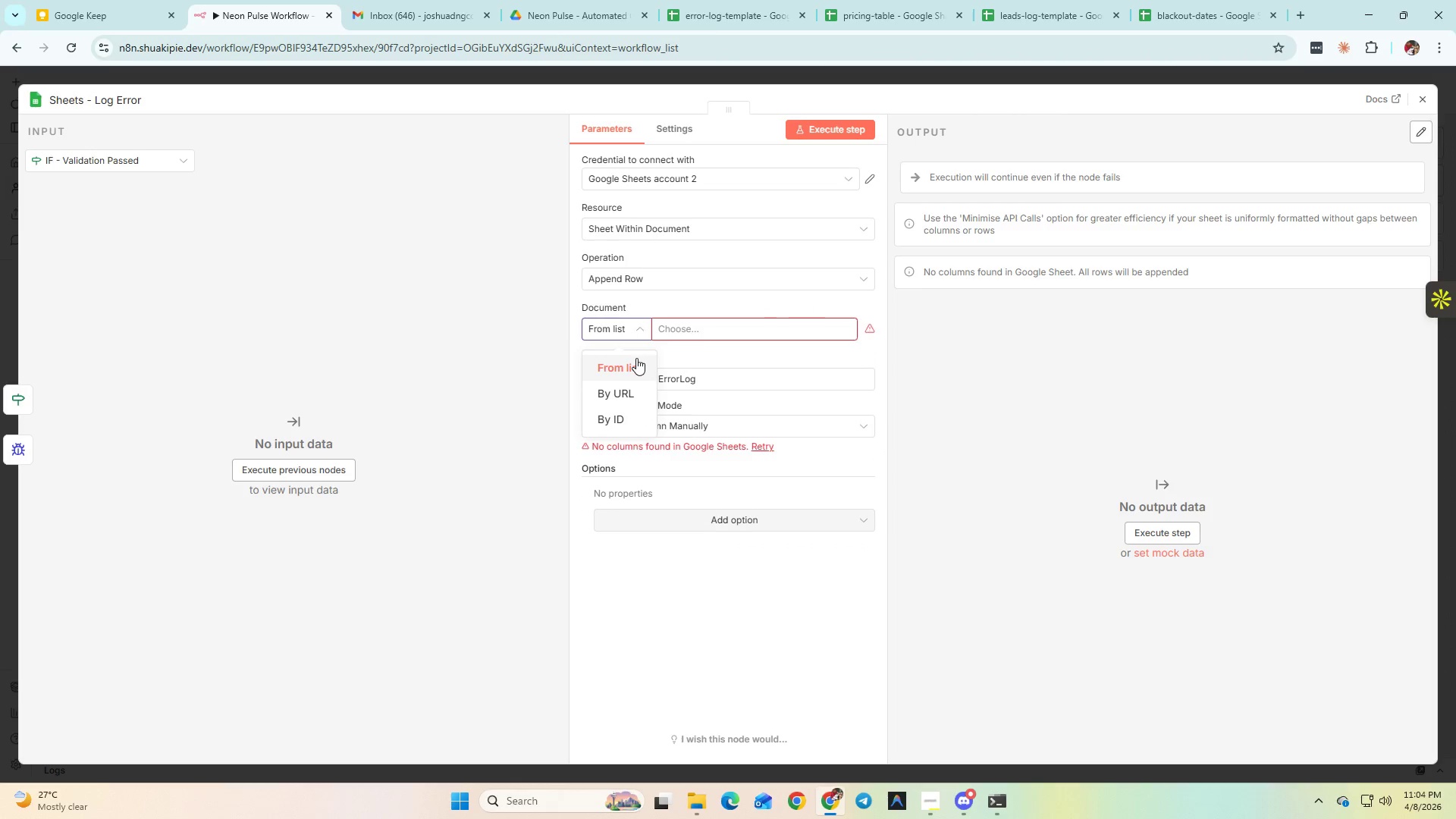 
double_click([728, 323])
 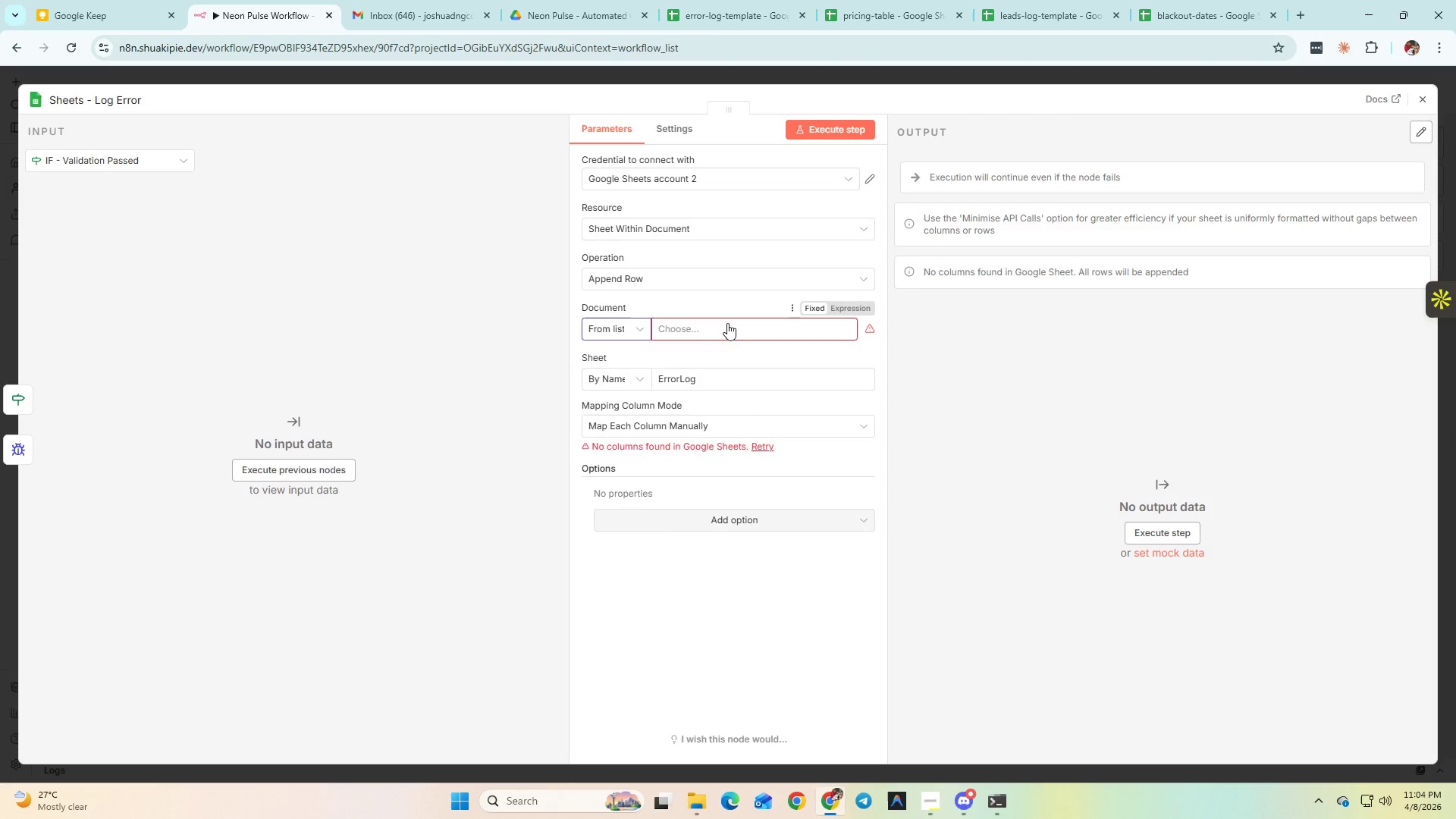 
key(Control+V)
 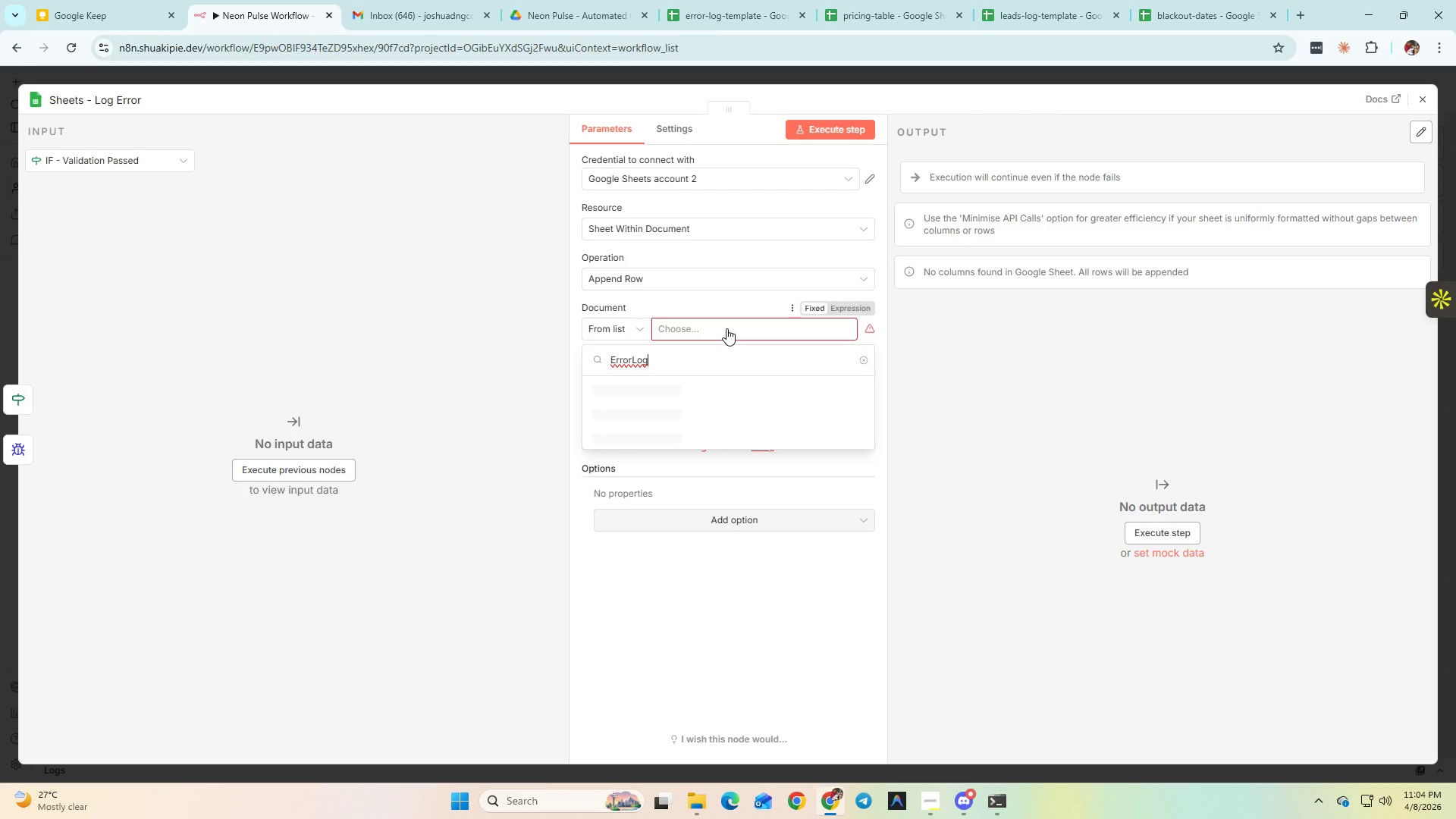 
key(Space)
 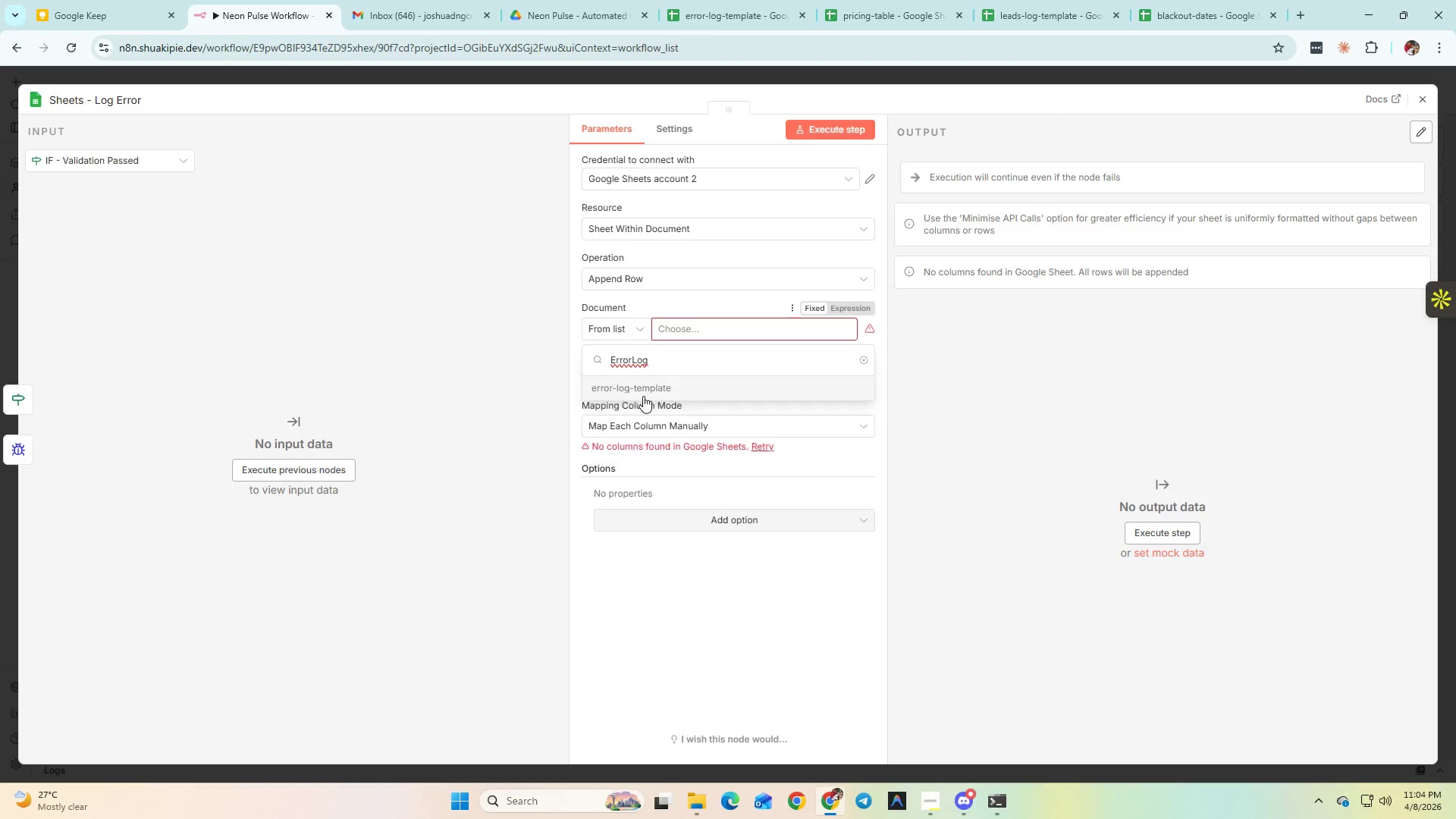 
left_click([645, 391])
 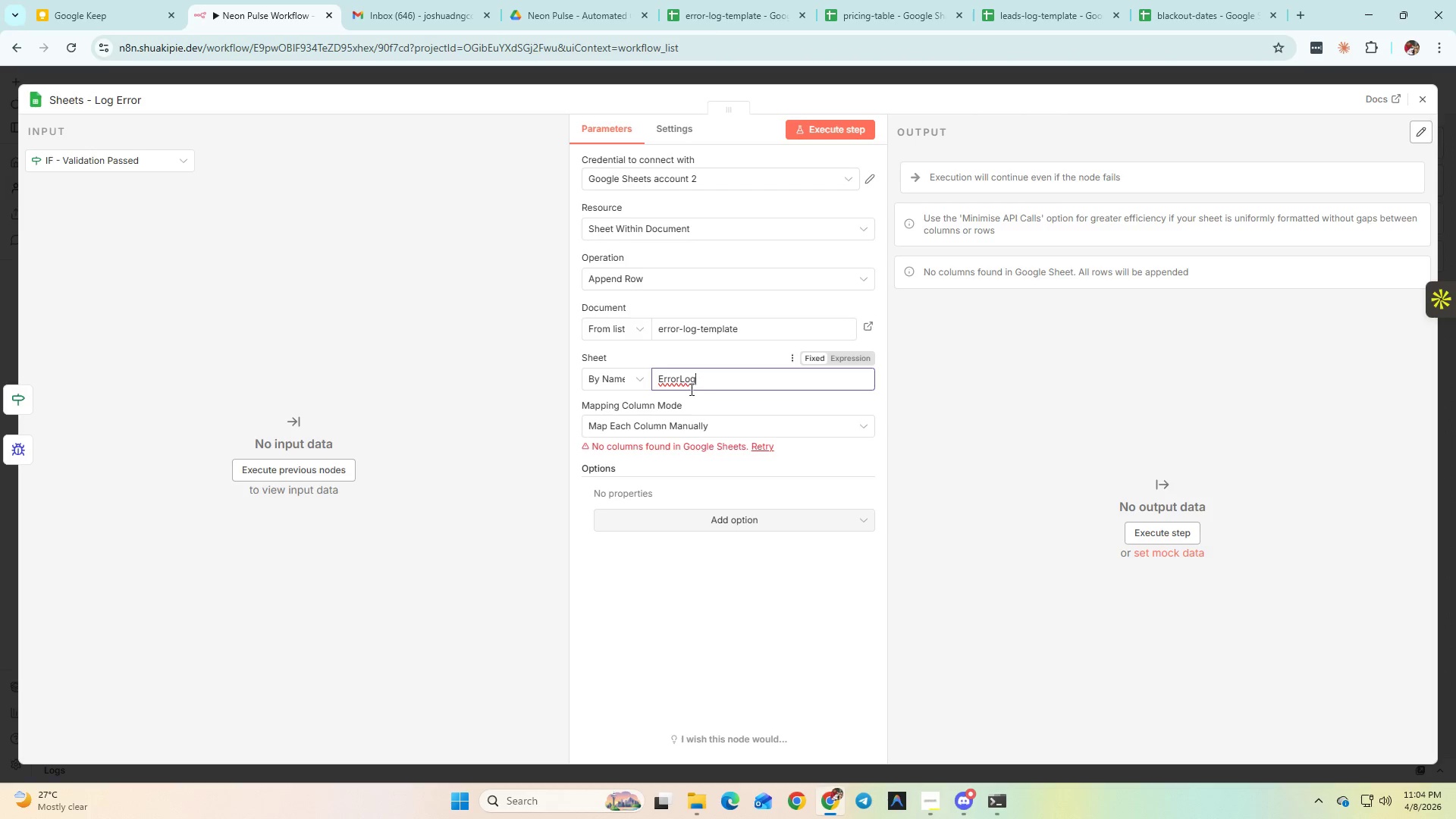 
left_click([629, 382])
 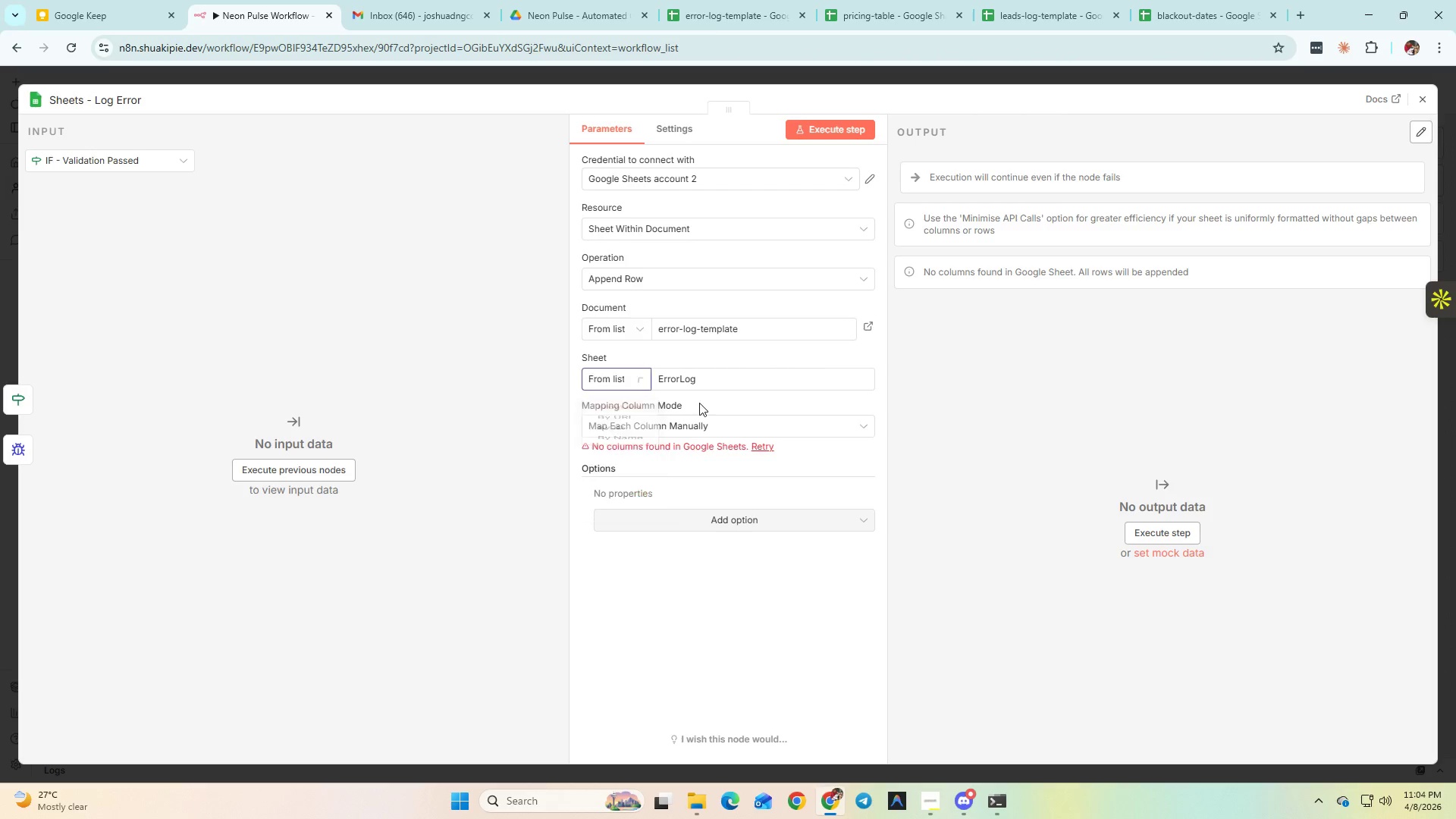 
left_click([715, 378])
 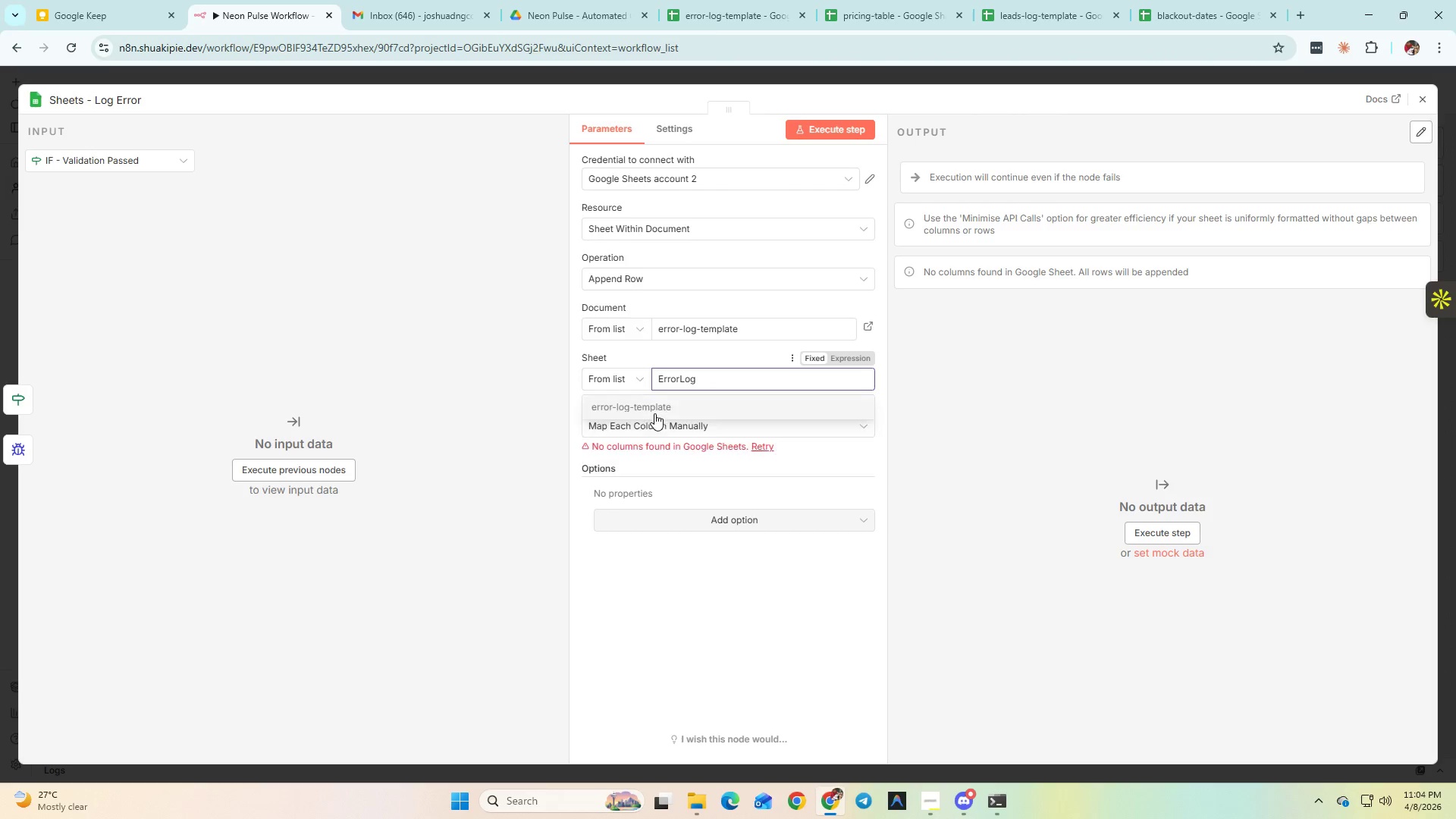 
left_click([652, 410])
 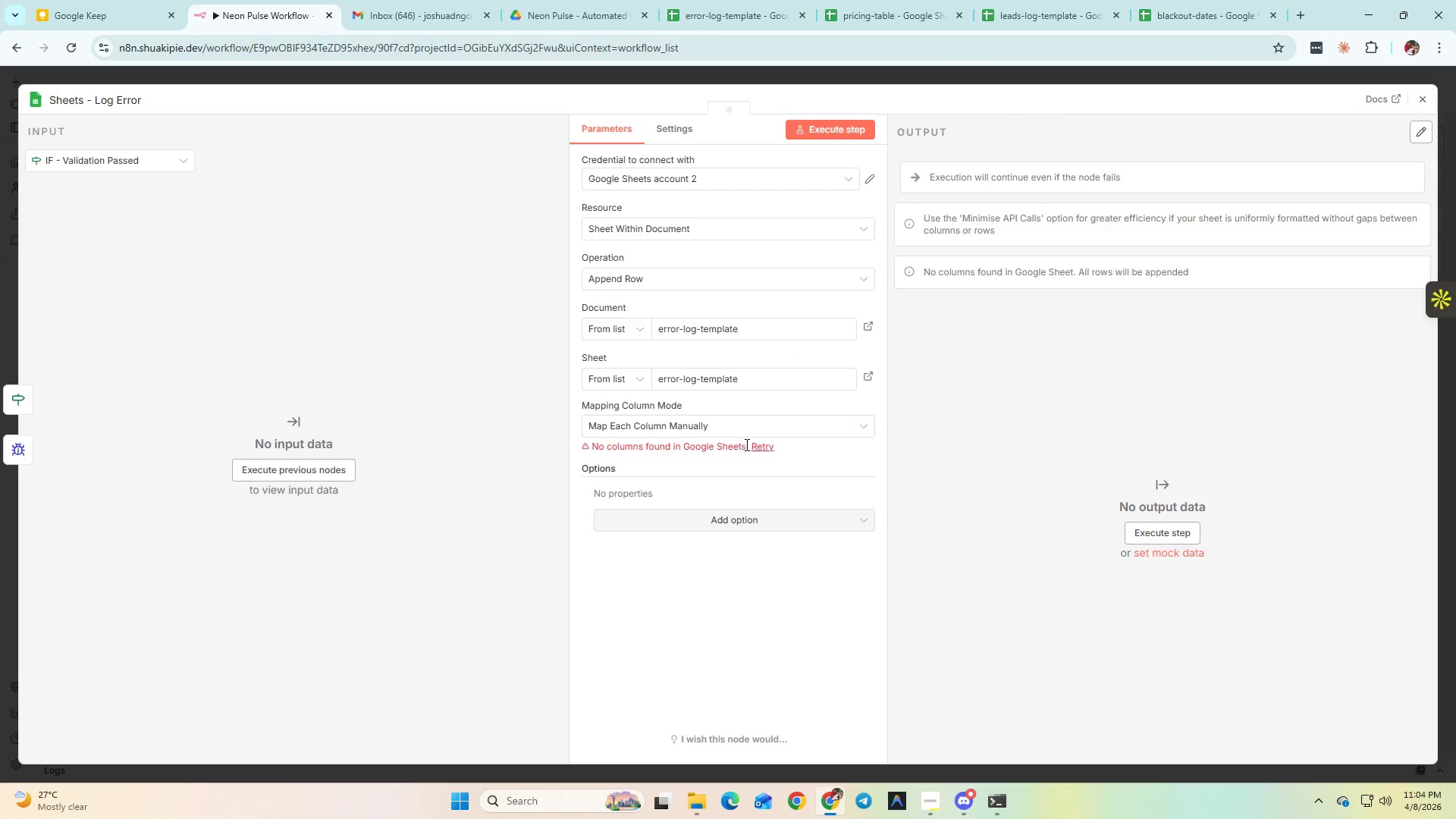 
left_click([761, 446])
 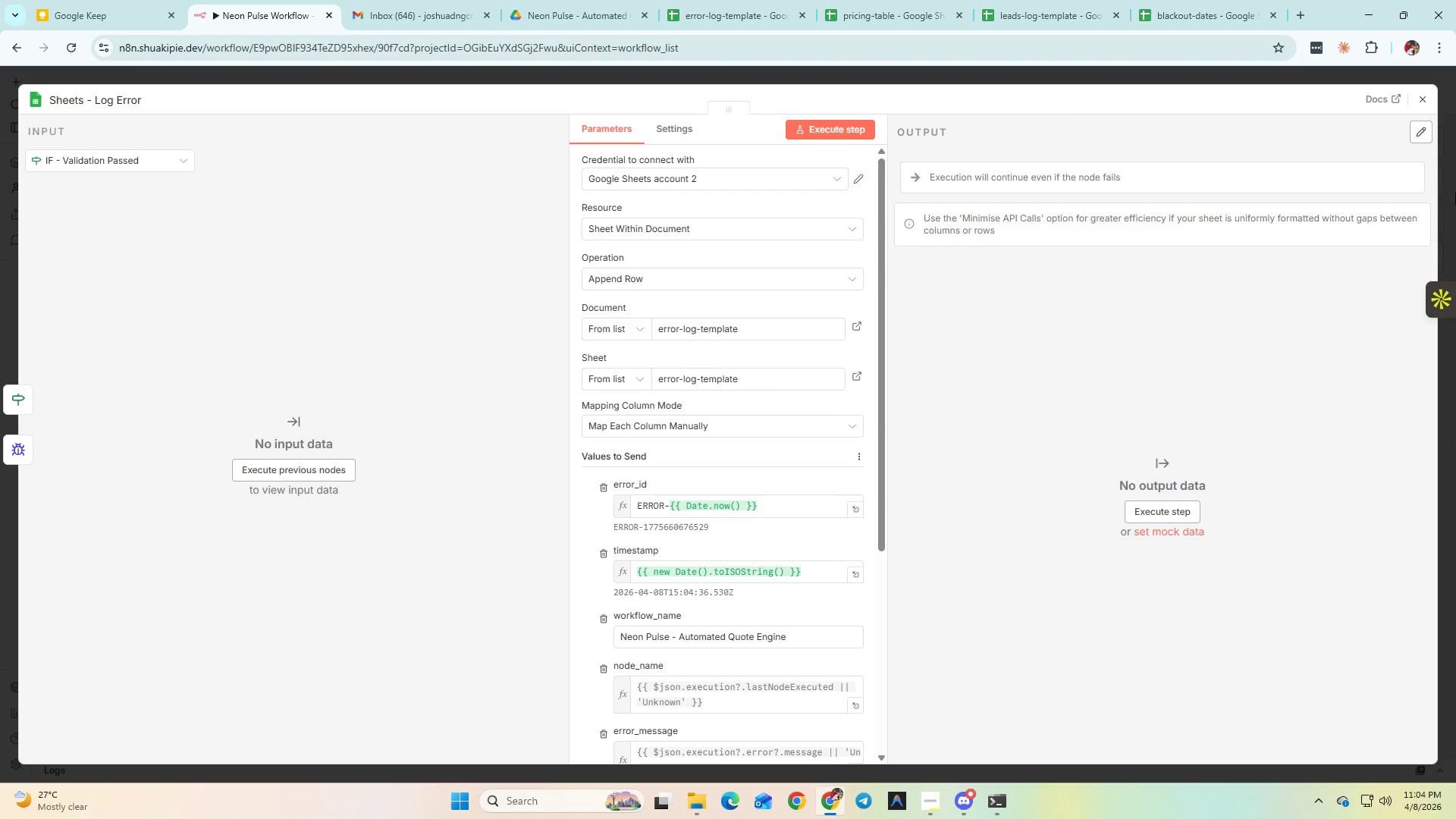 
left_click([1429, 102])